 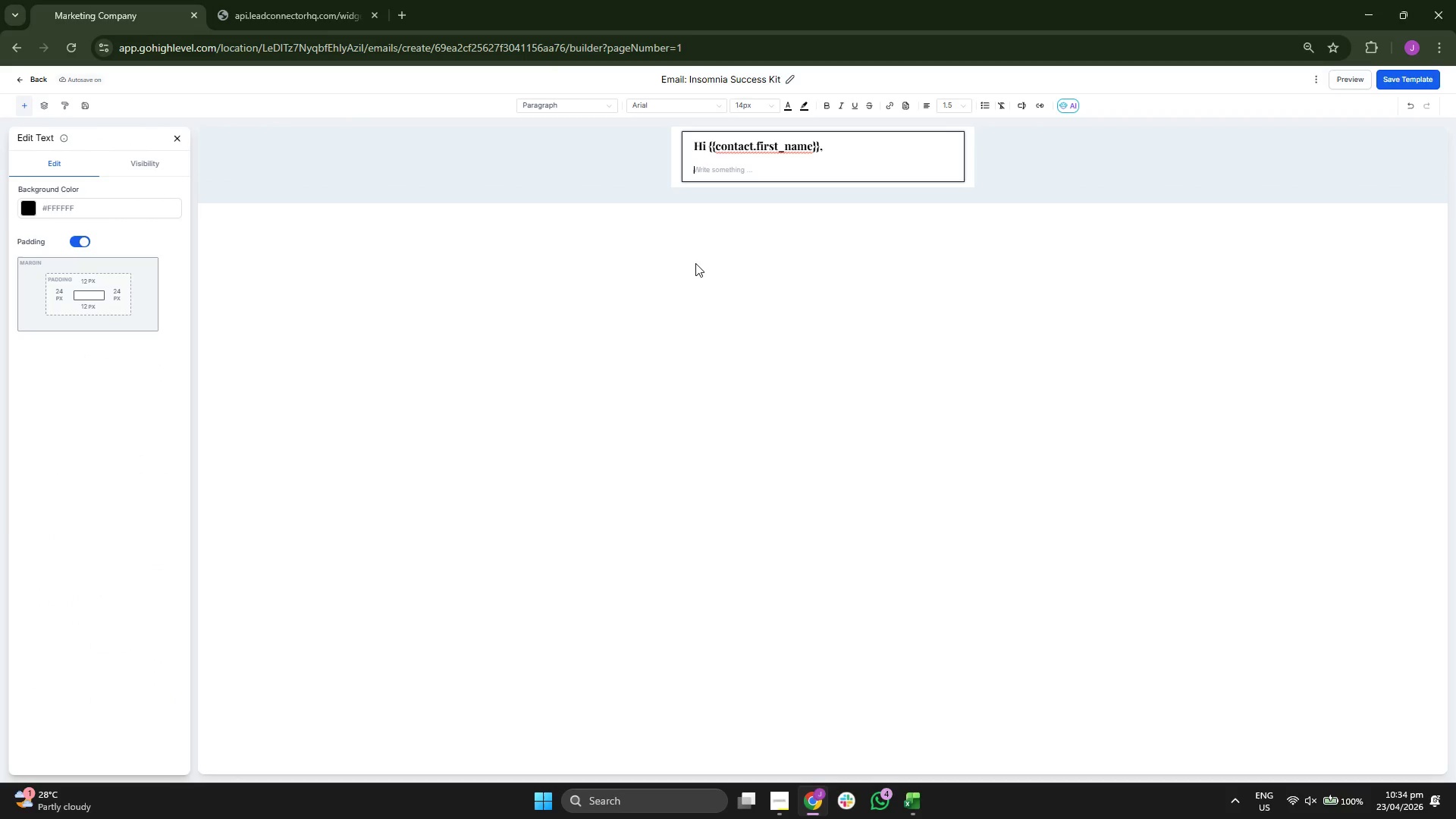 
key(S)
 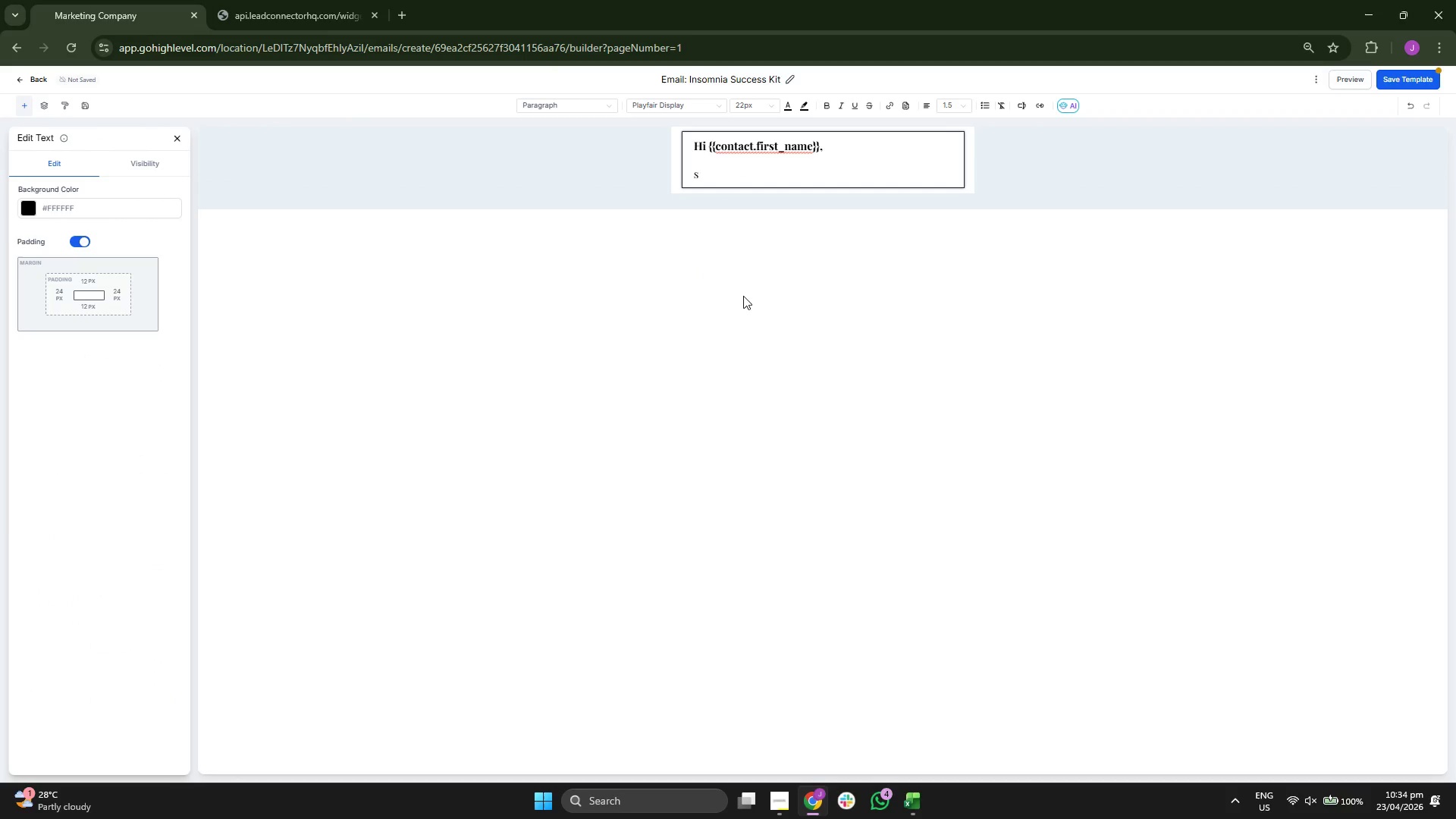 
key(Backspace)
 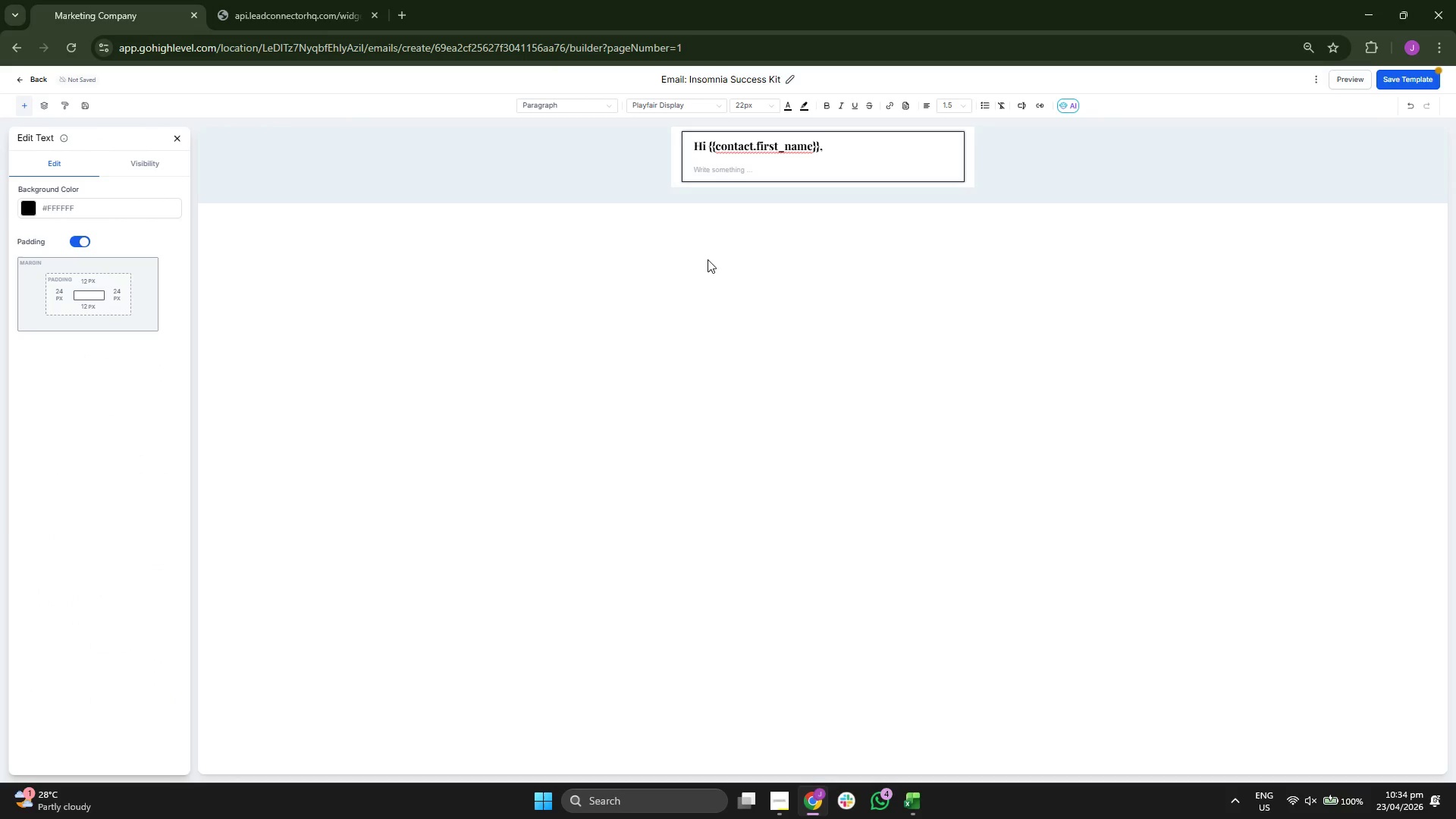 
left_click([661, 106])
 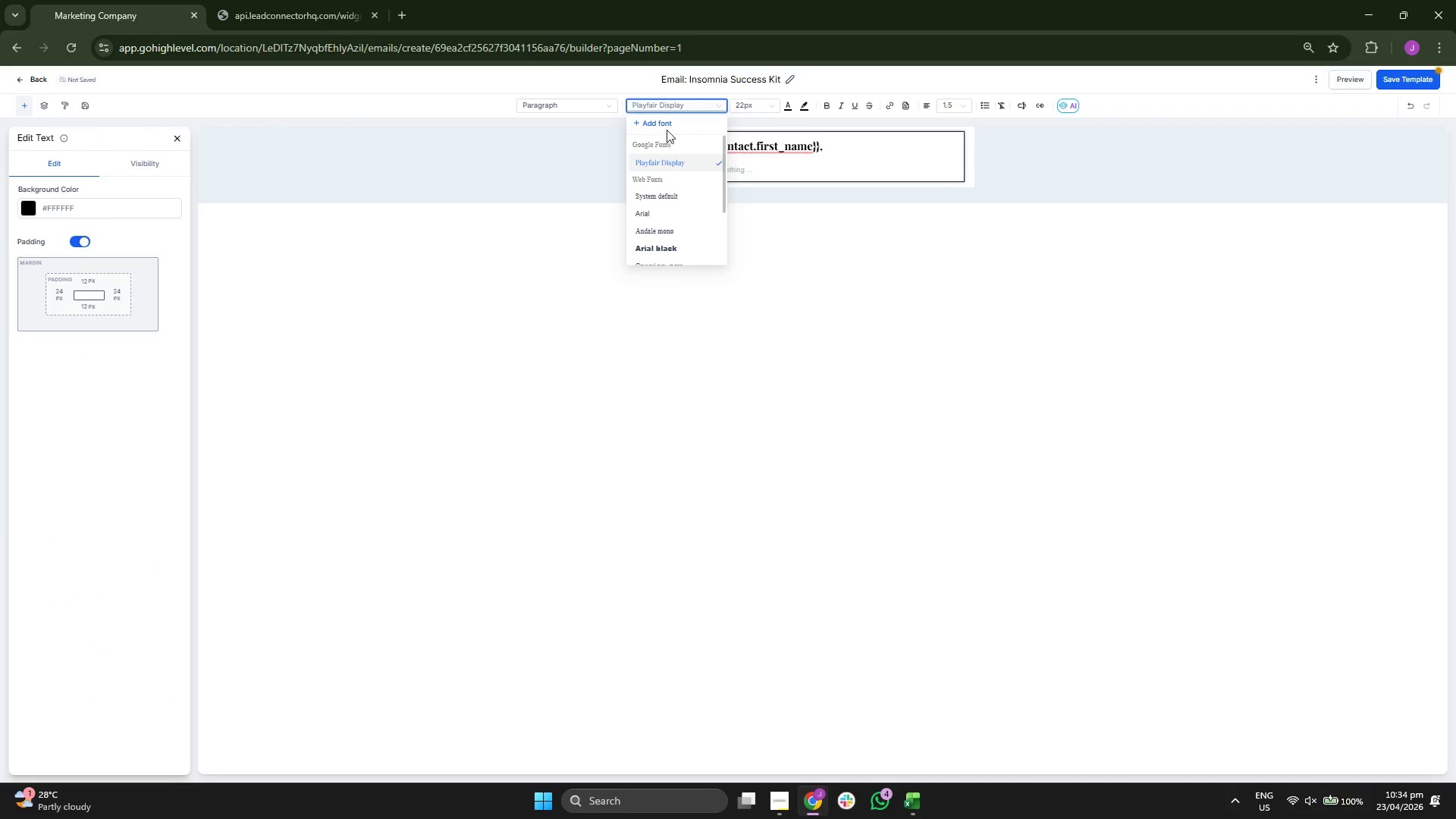 
left_click([666, 121])
 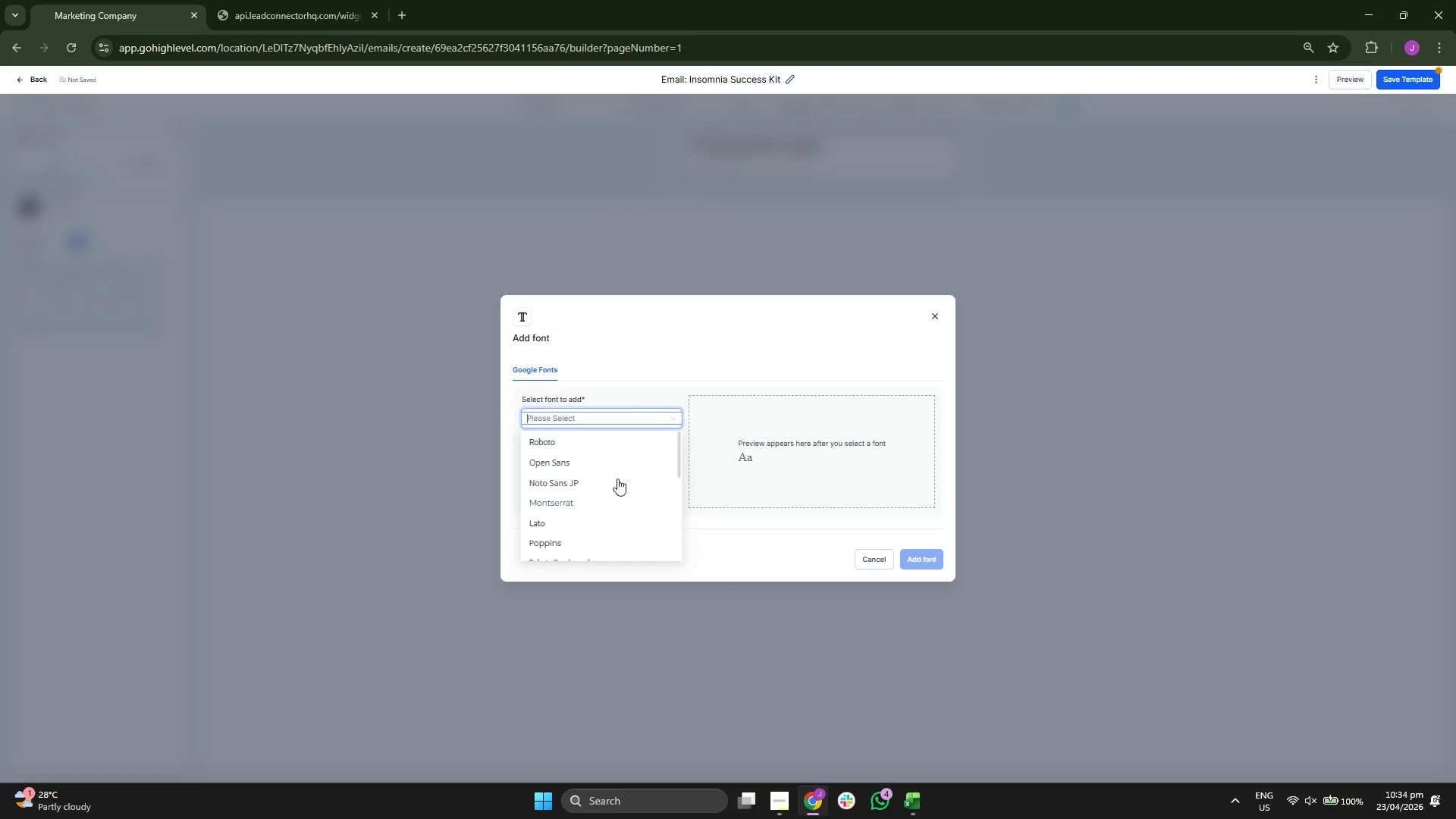 
left_click([598, 507])
 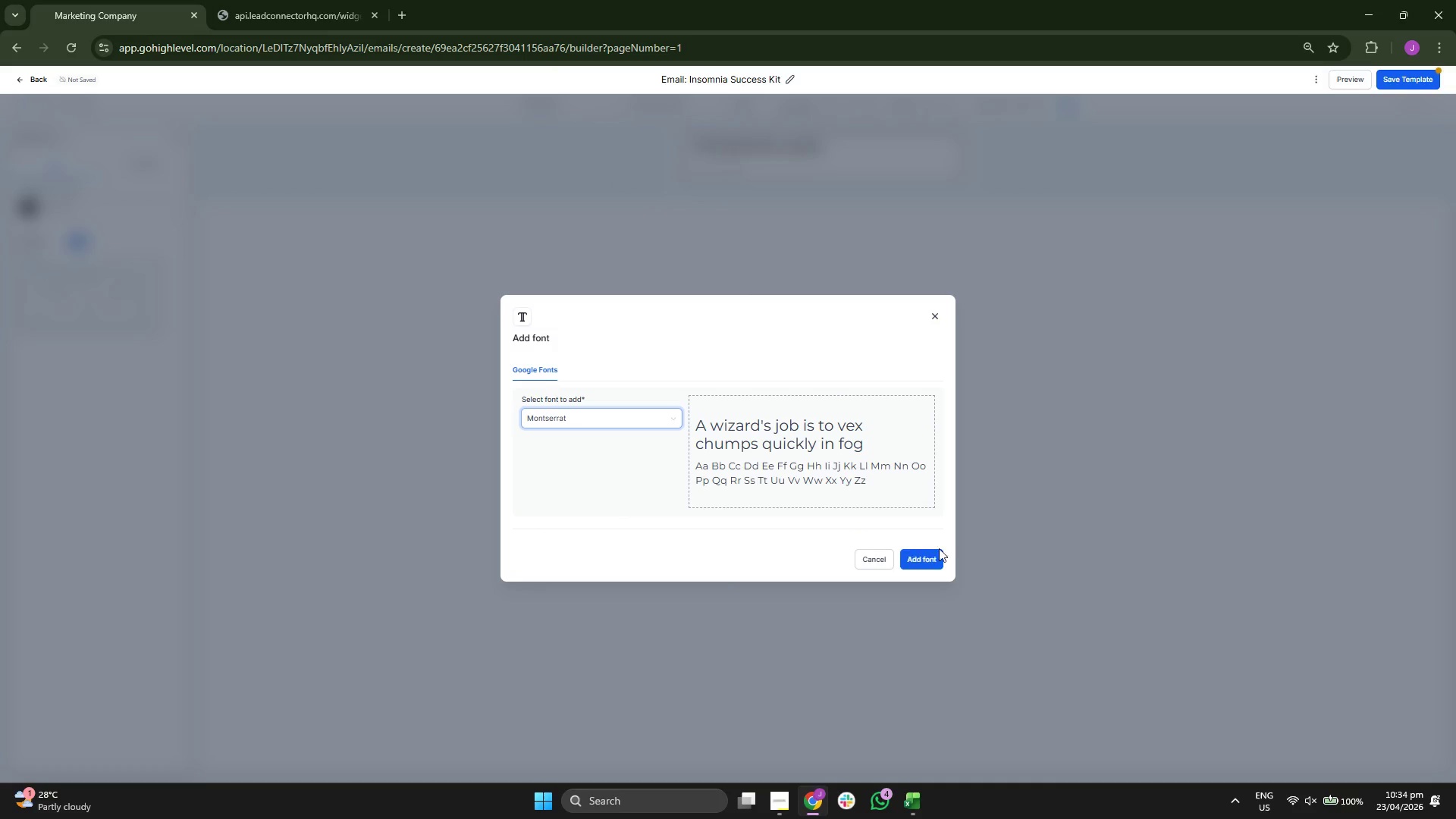 
left_click([935, 558])
 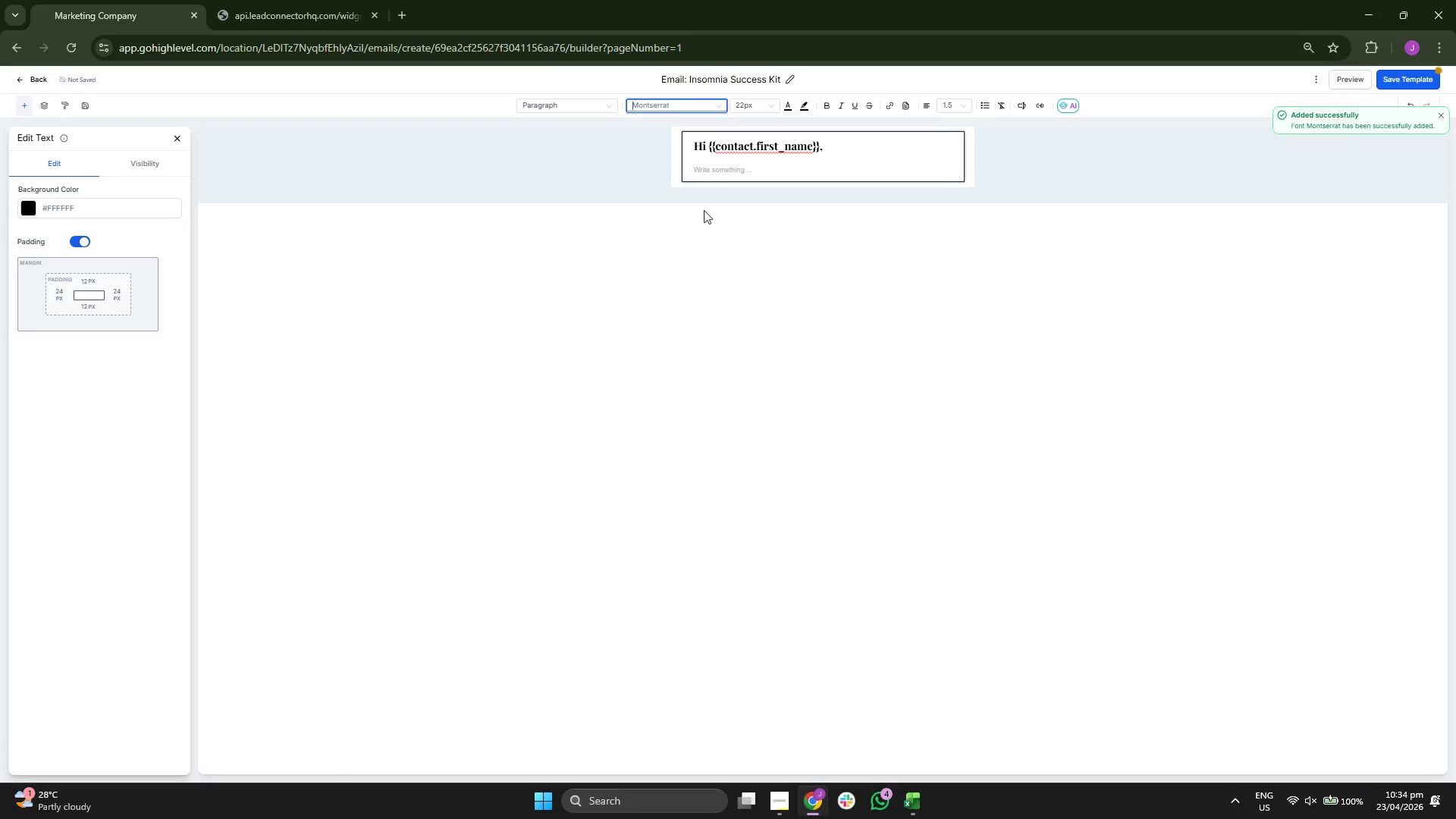 
left_click([717, 170])
 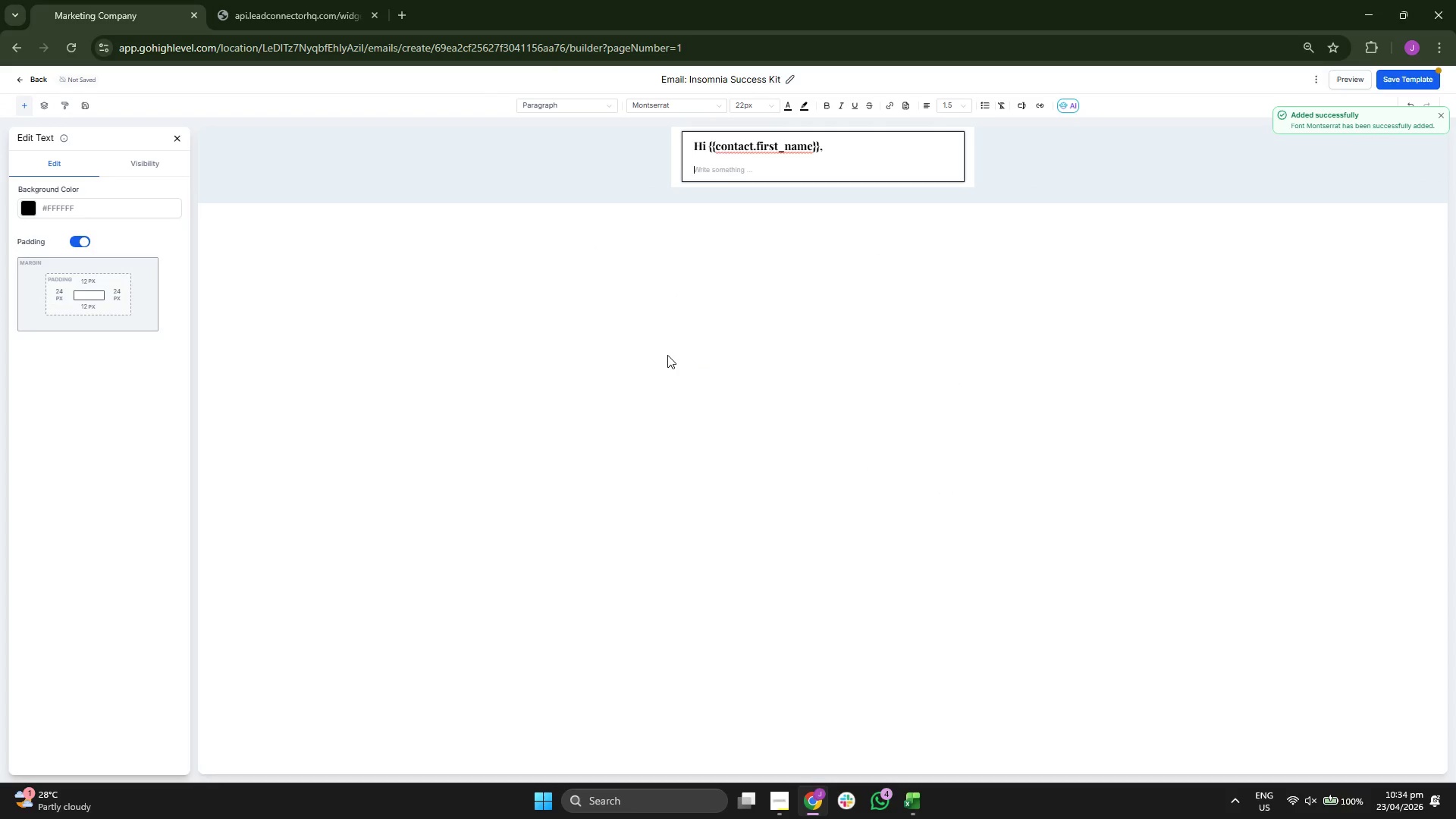 
type(RT)
key(Backspace)
key(Backspace)
 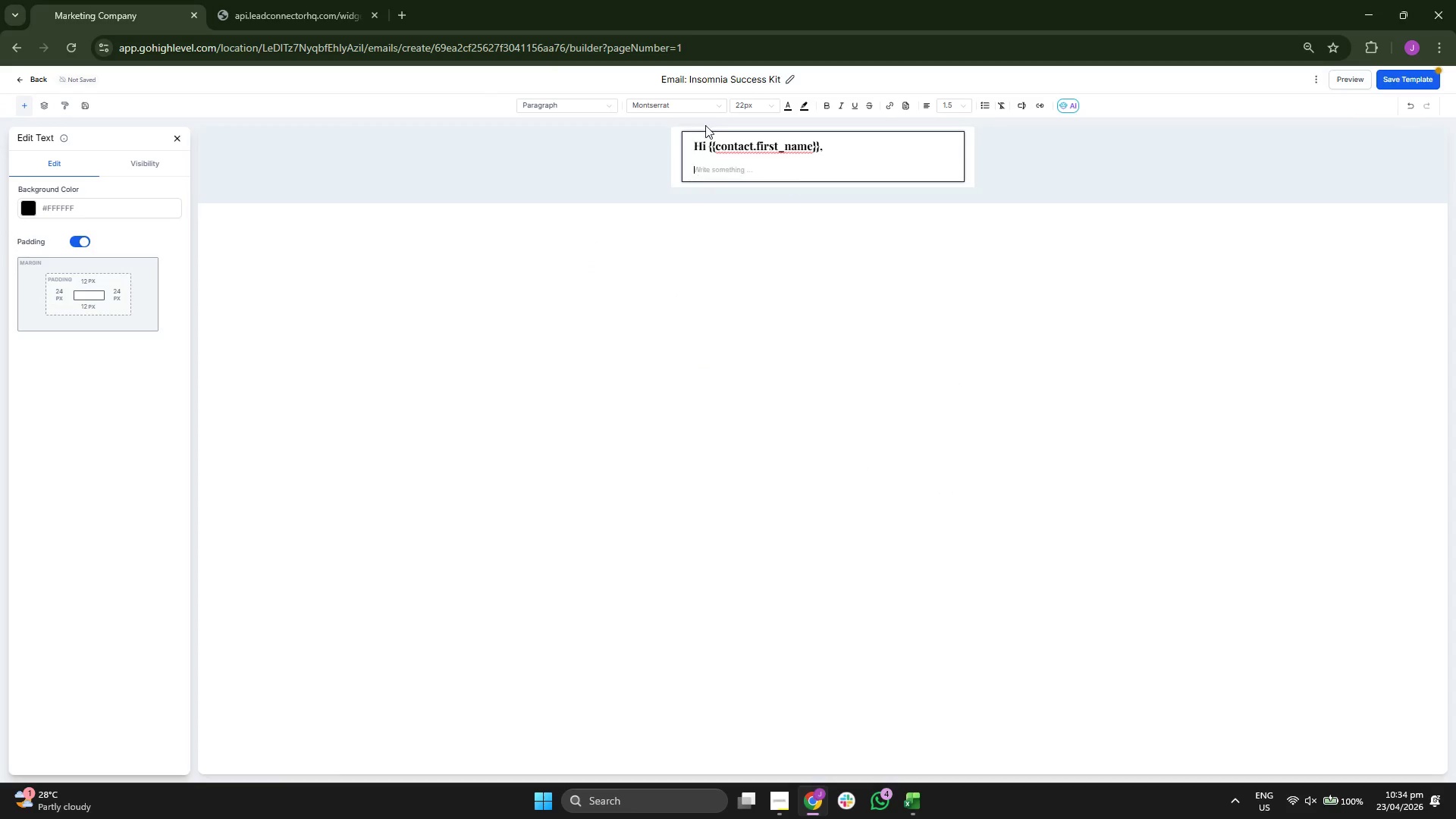 
left_click([747, 109])
 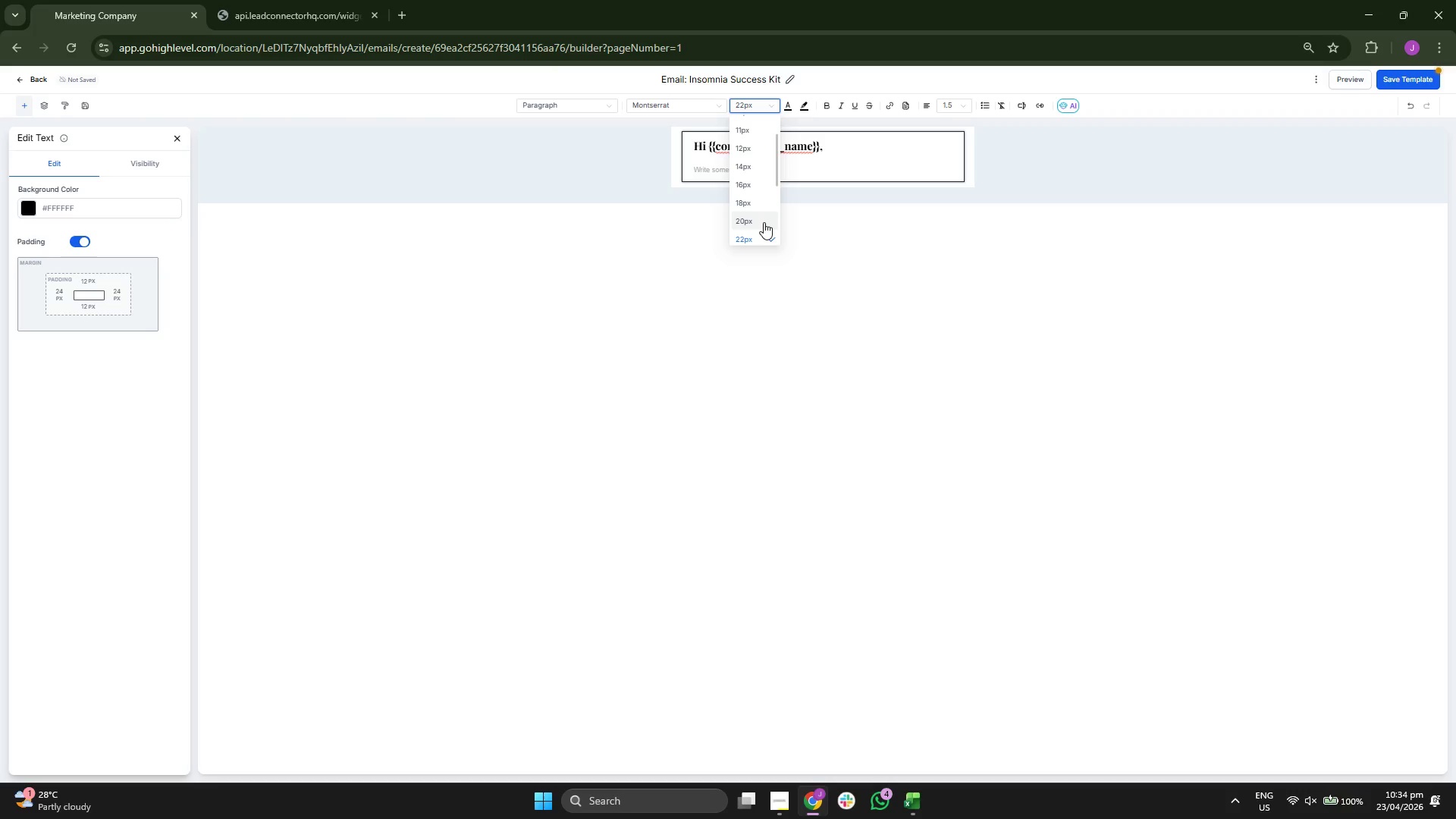 
left_click([758, 180])
 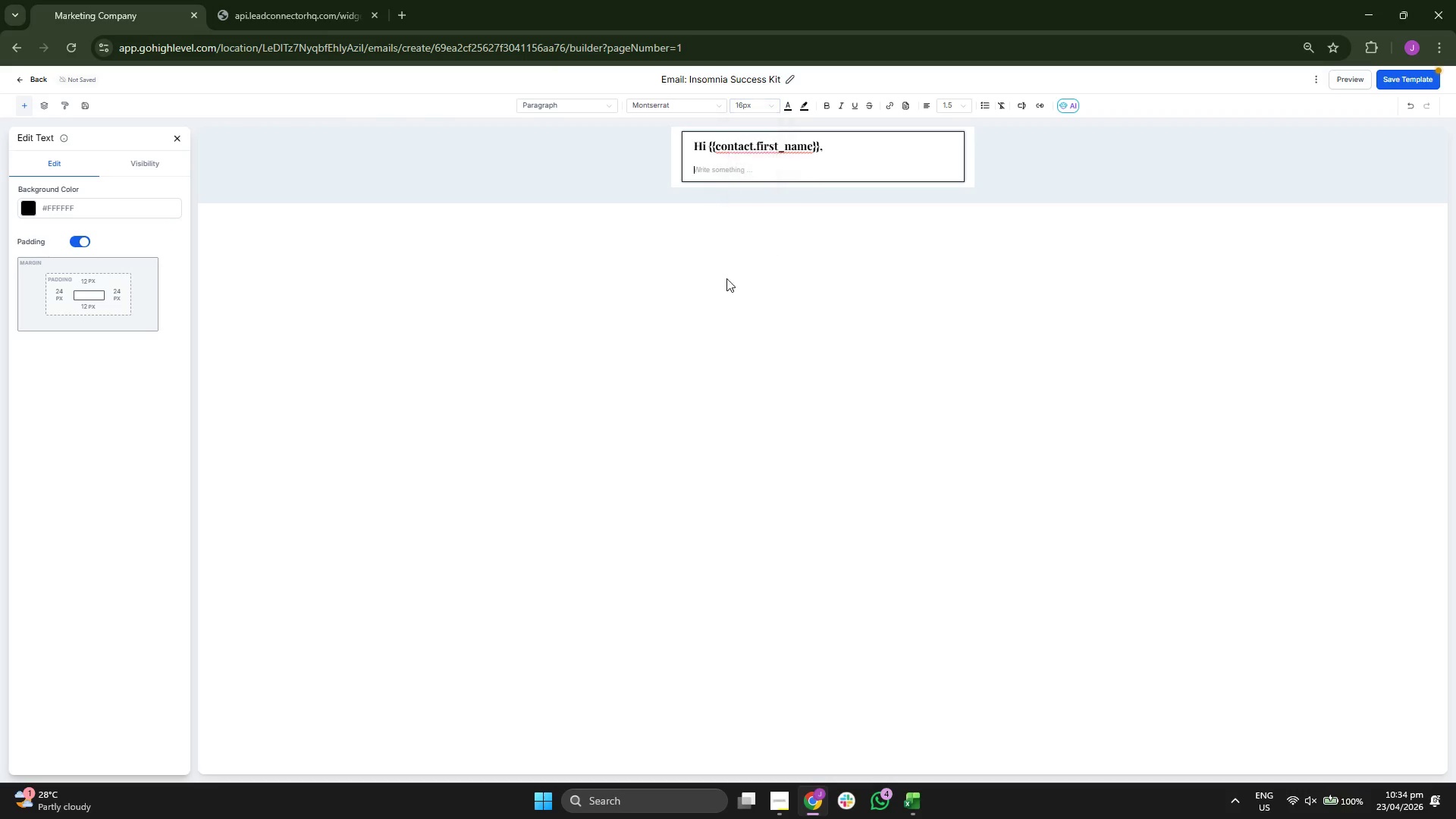 
type(t)
key(Backspace)
type(Thank you)
key(Backspace)
type(y)
key(Backspace)
type(u for completing the Luna Rest Inta)
key(Backspace)
key(Backspace)
key(Backspace)
key(Backspace)
type(intake,)
key(Backspace)
 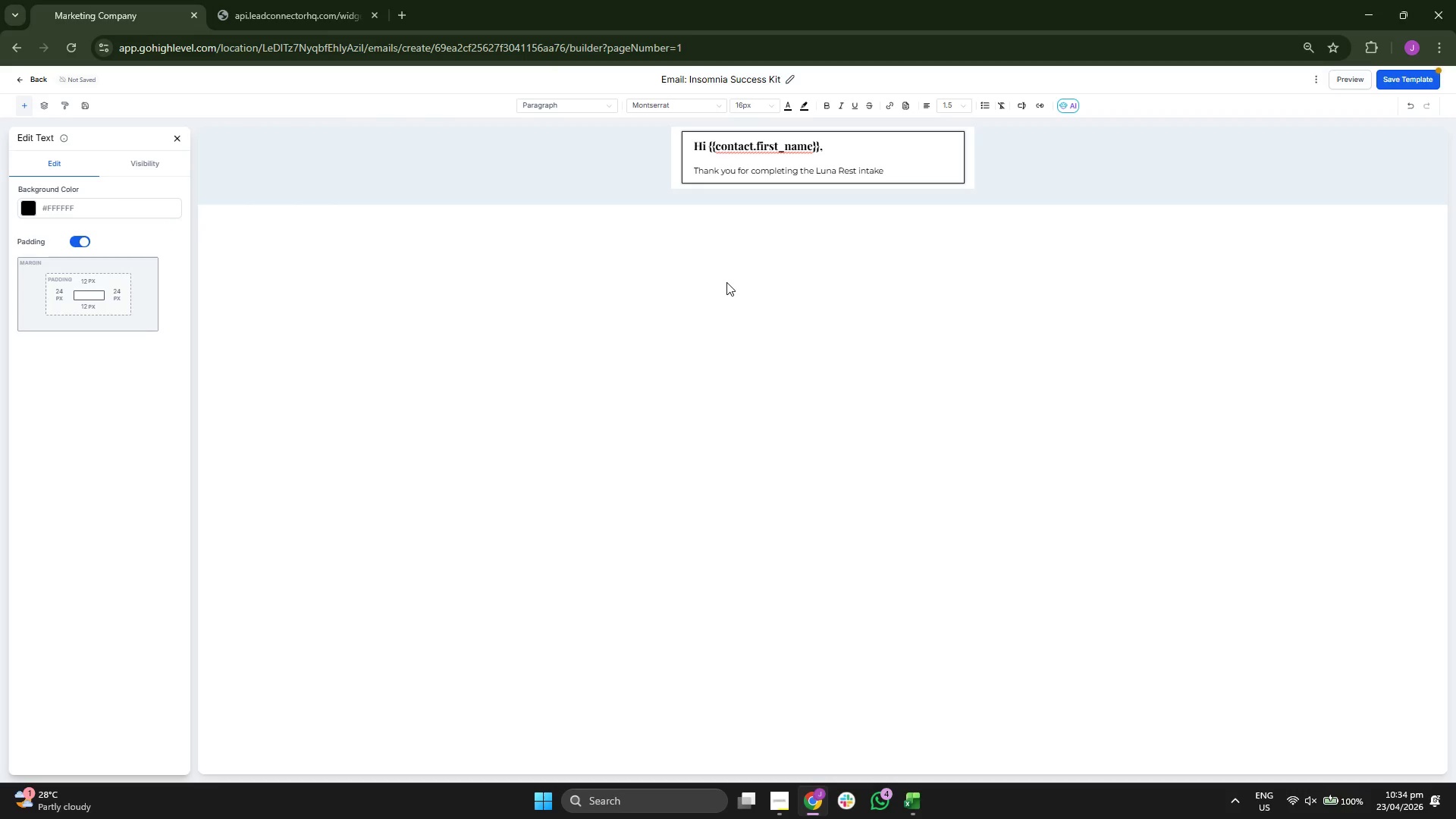 
type(. Dealing)
 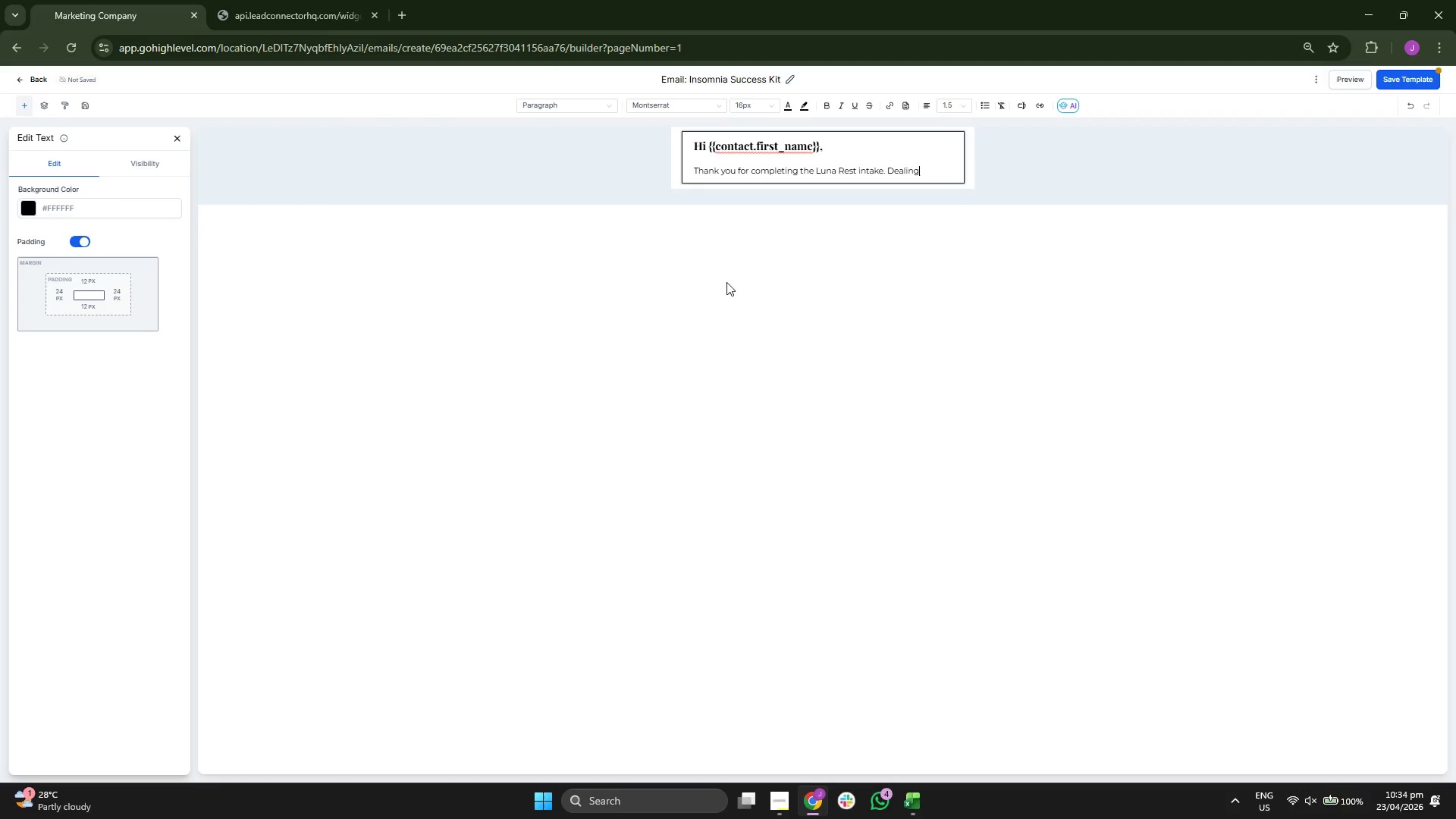 
key(Backspace)
type(g with)
 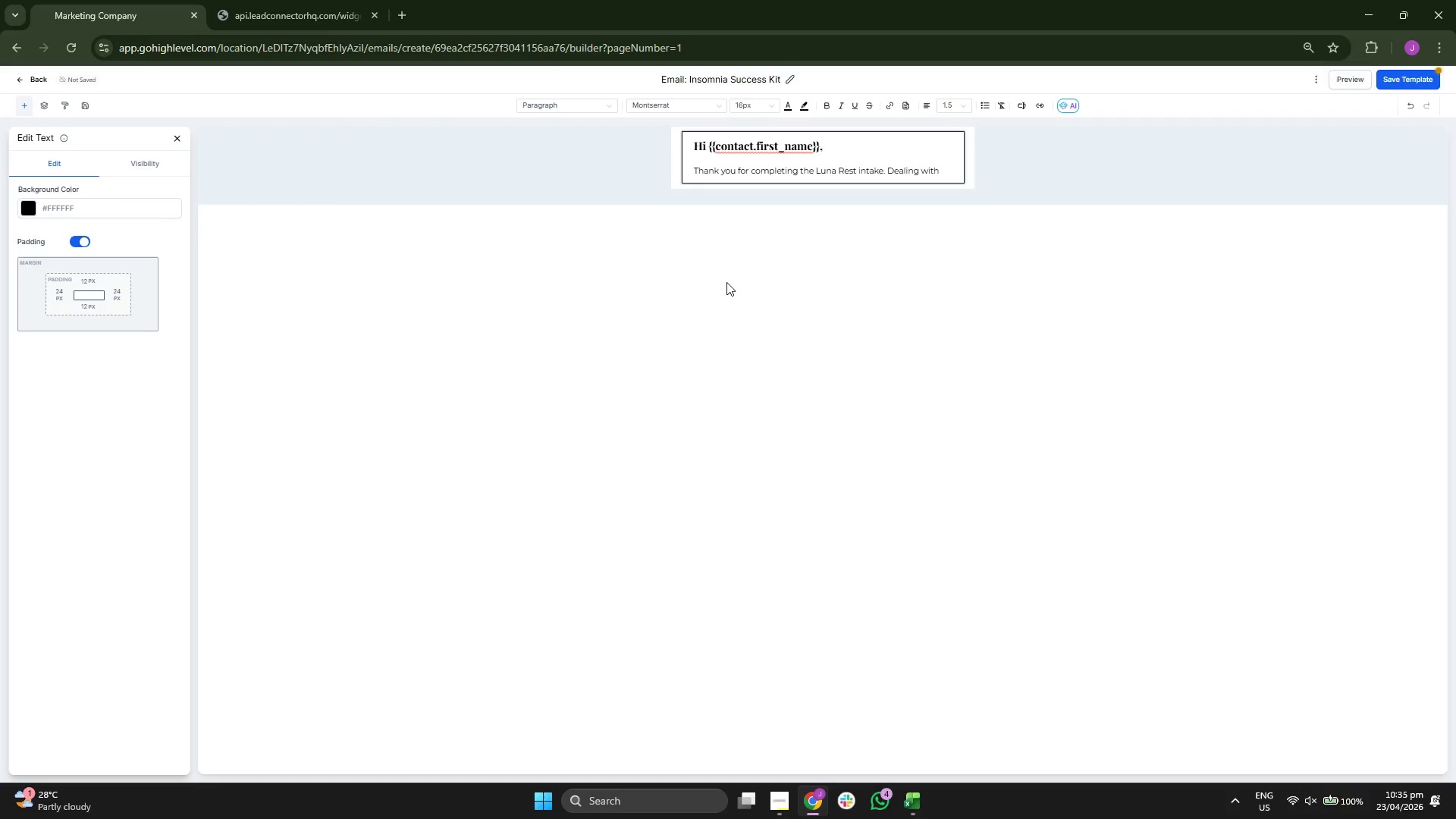 
key(Space)
 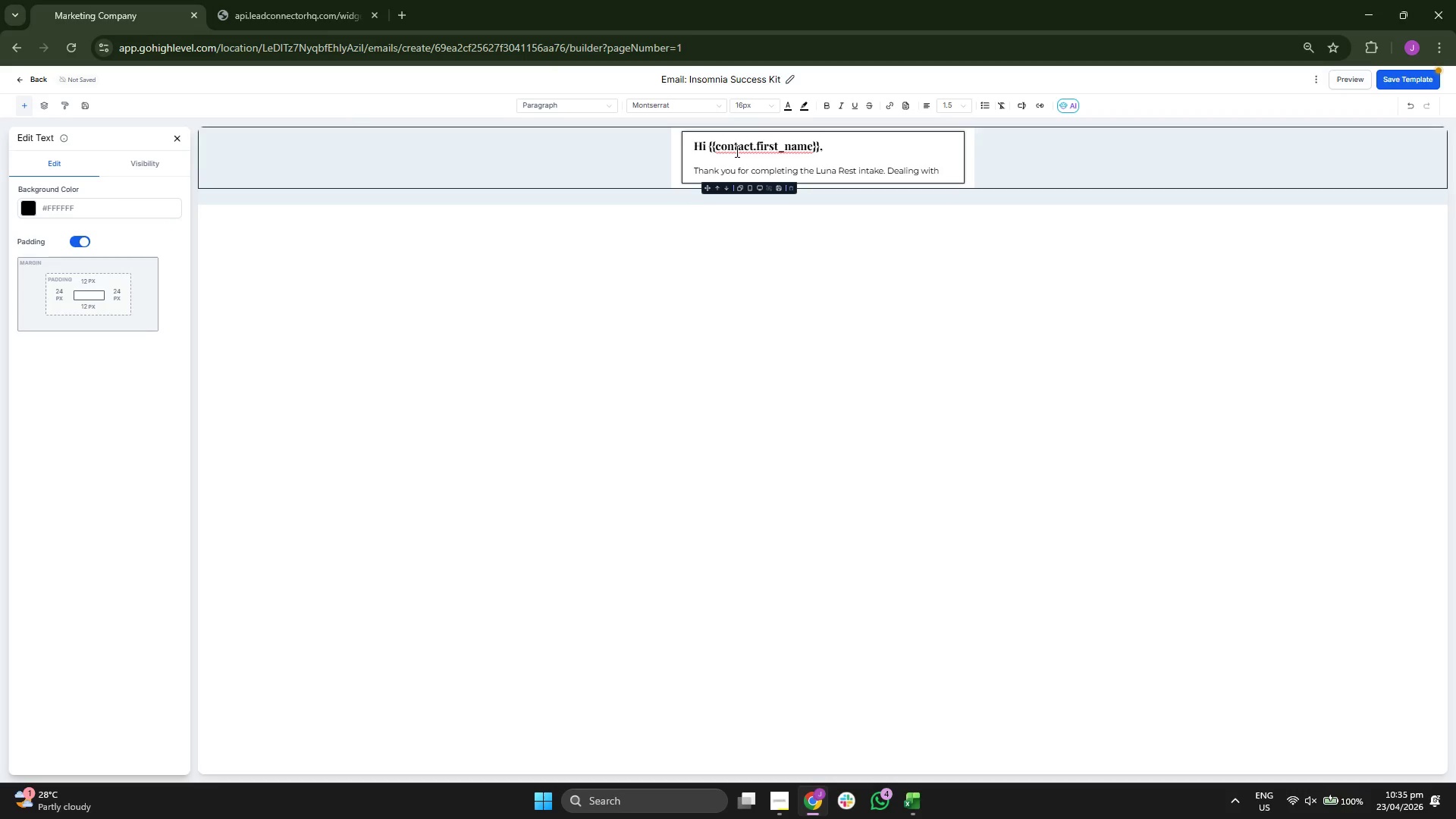 
wait(5.42)
 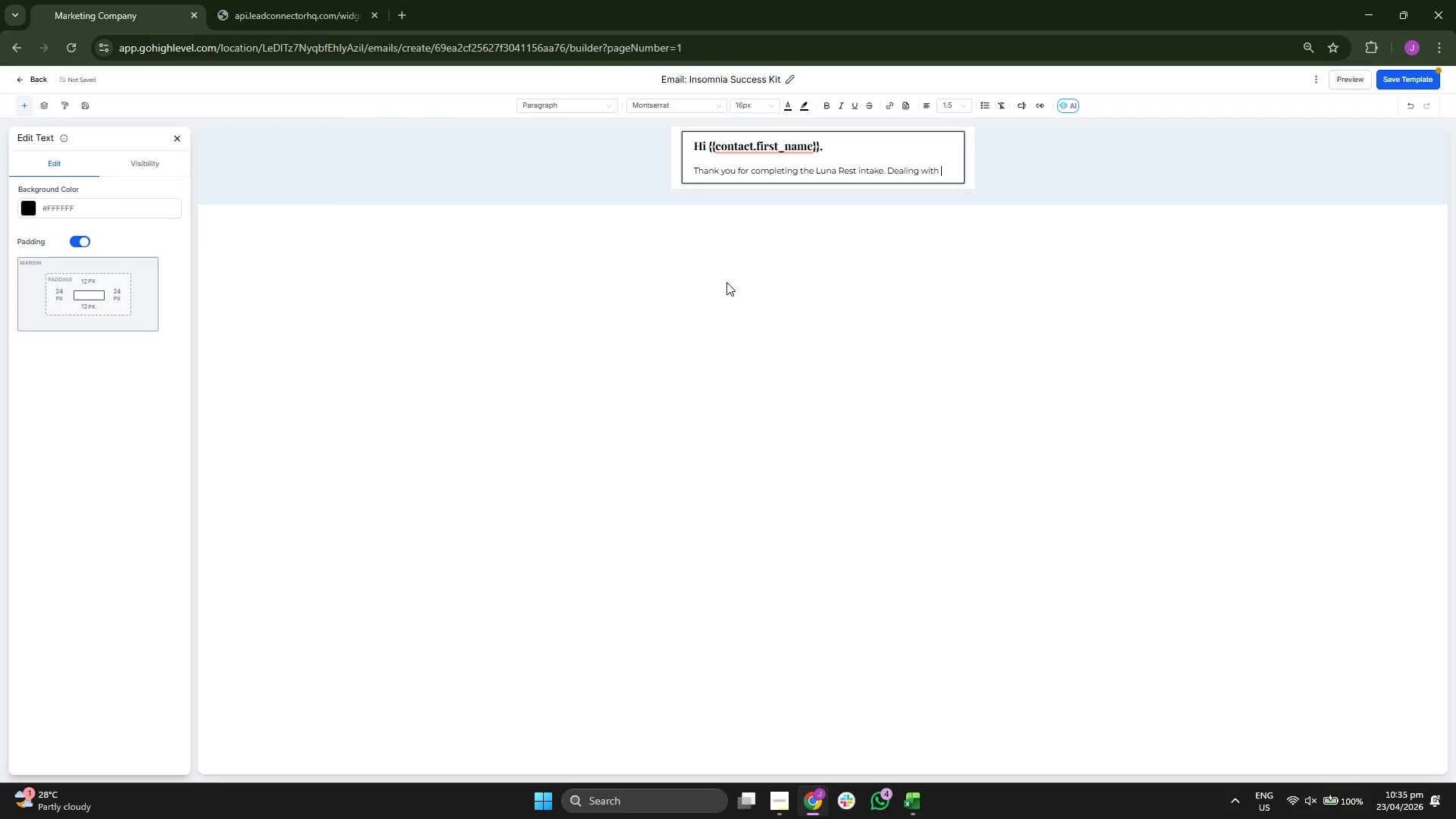 
left_click([824, 103])
 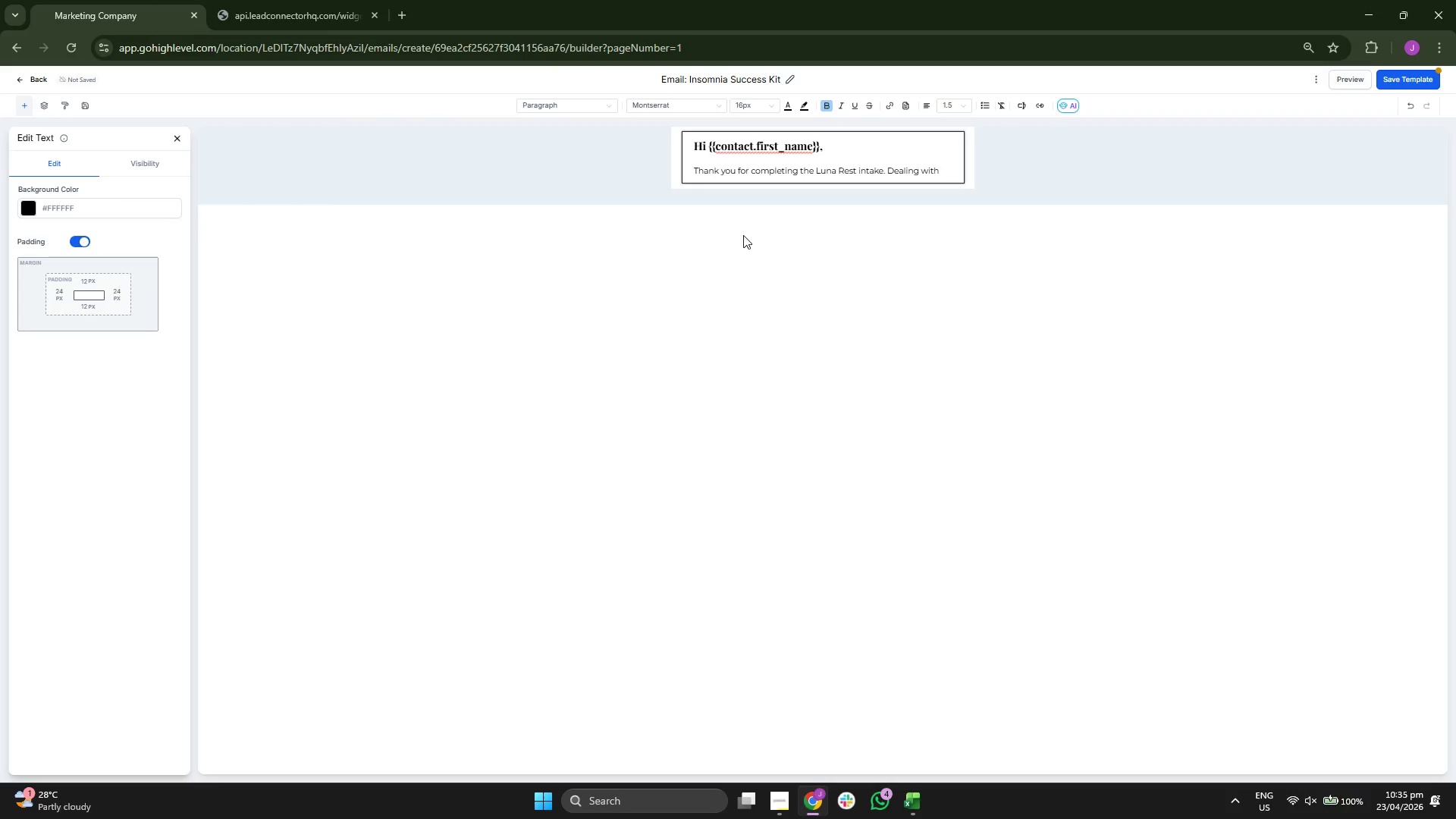 
key(CapsLock)
 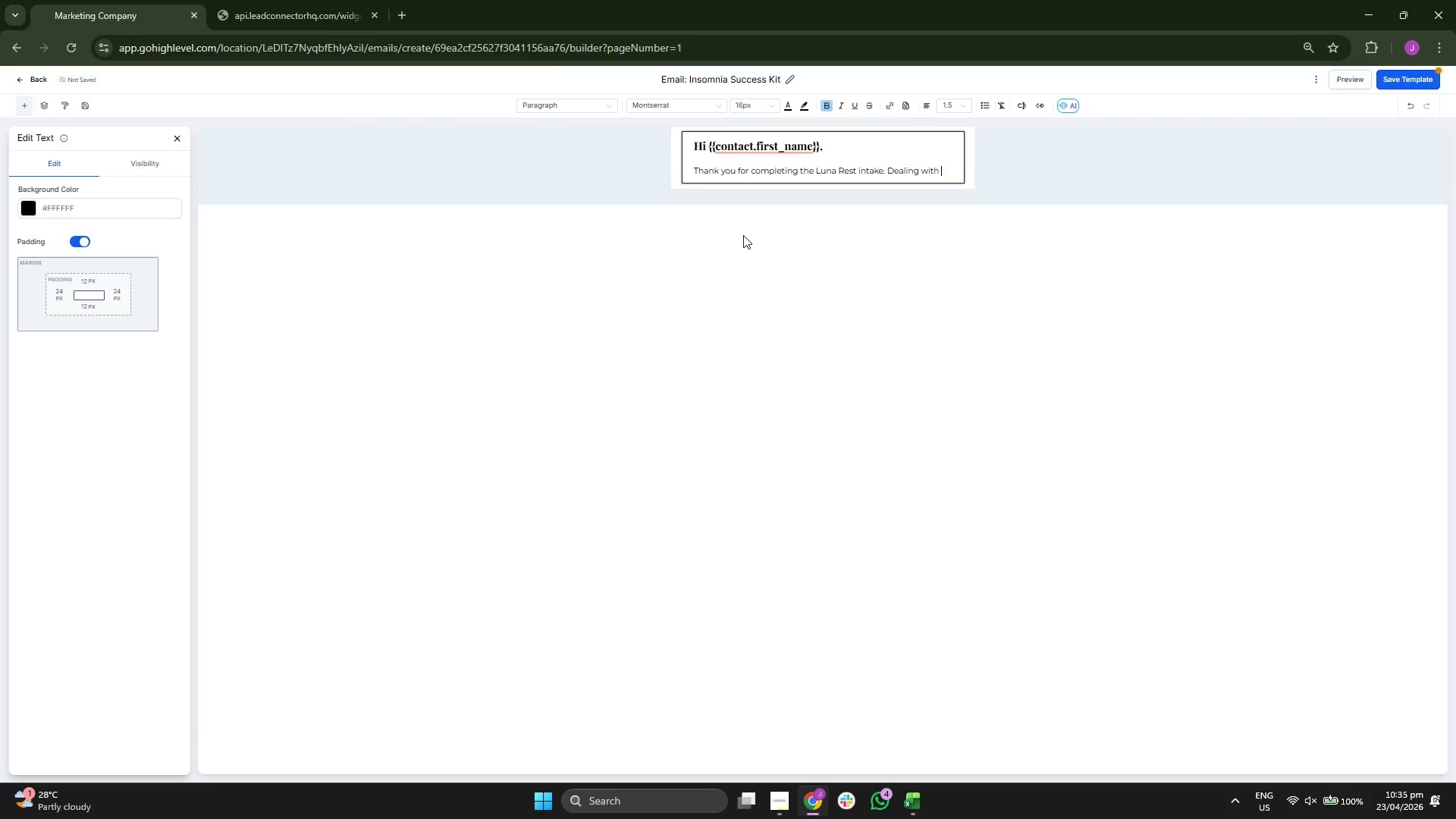 
key(I)
 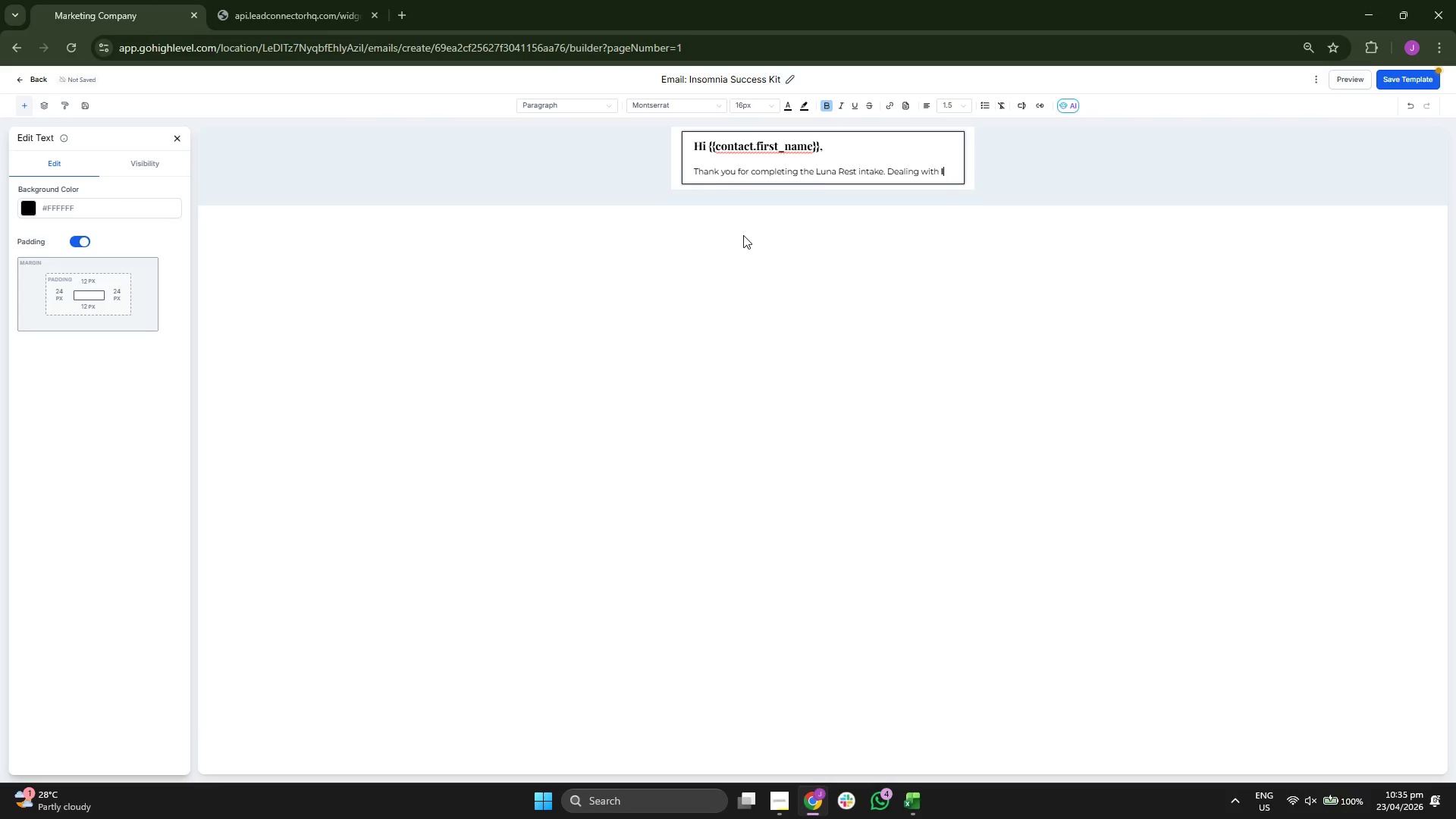 
key(CapsLock)
 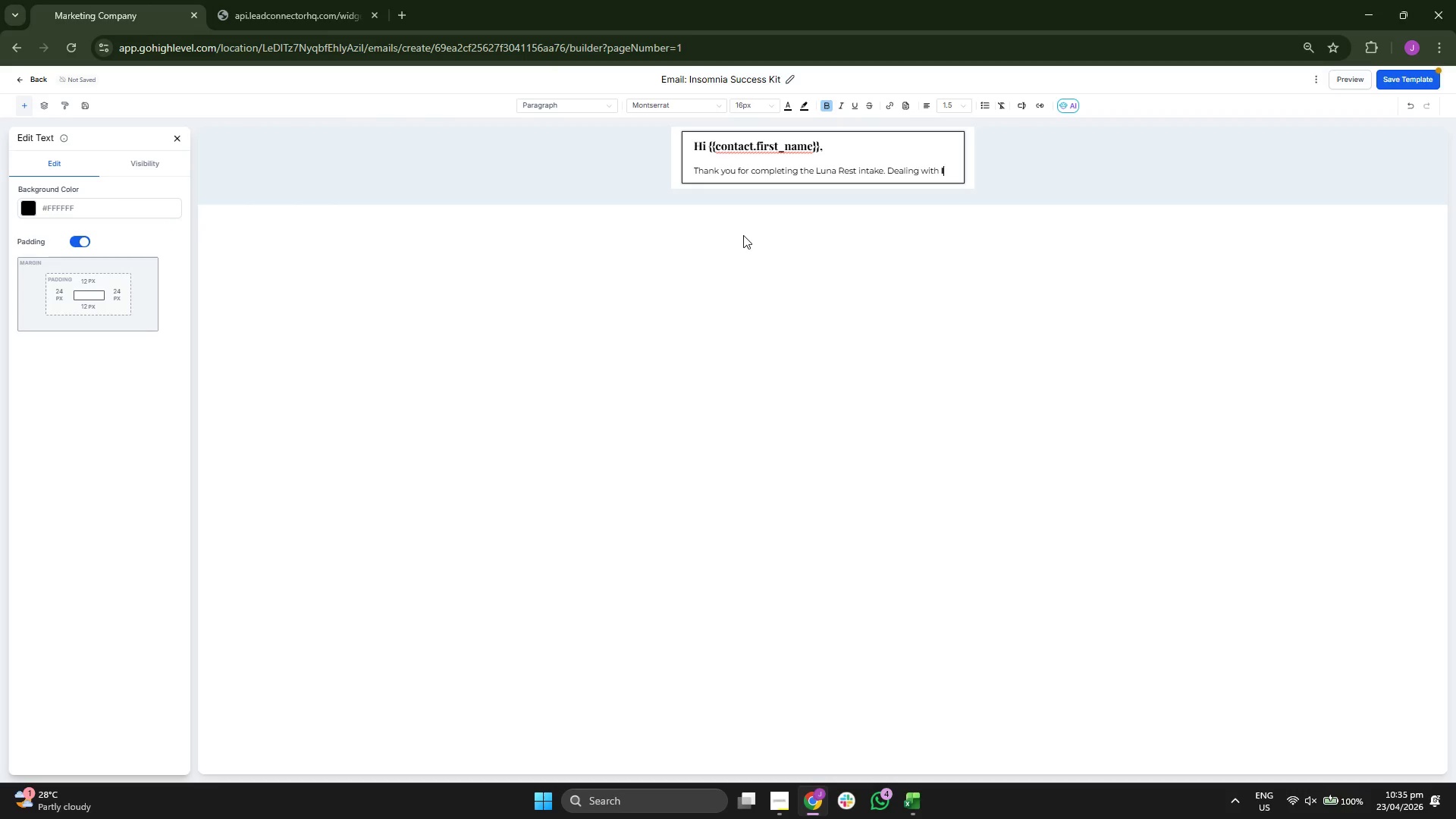 
key(N)
 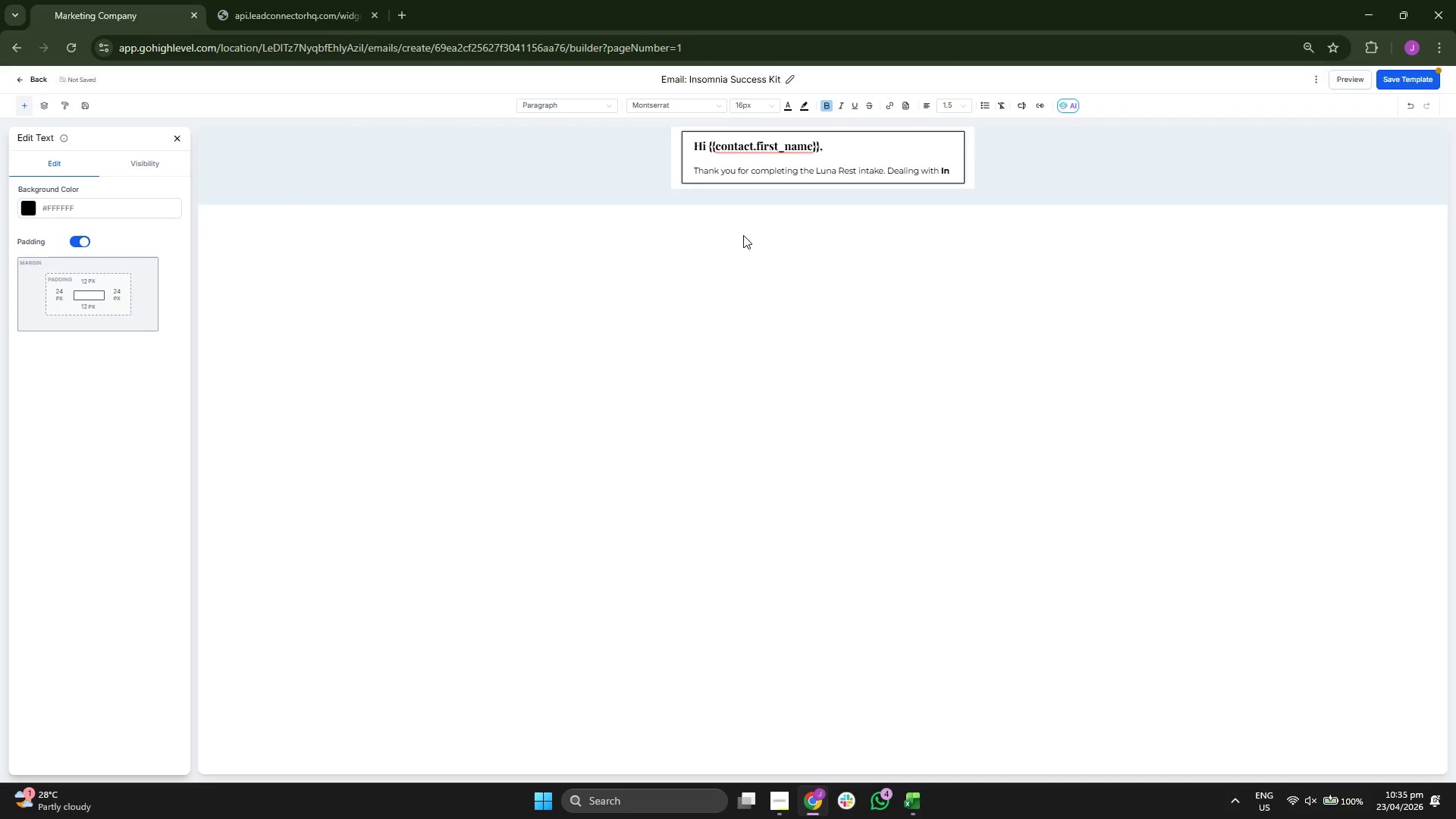 
type(sonmia)
key(Backspace)
key(Backspace)
key(Backspace)
key(Backspace)
type(m)
key(Backspace)
type(mi)
key(Backspace)
type(nia )
 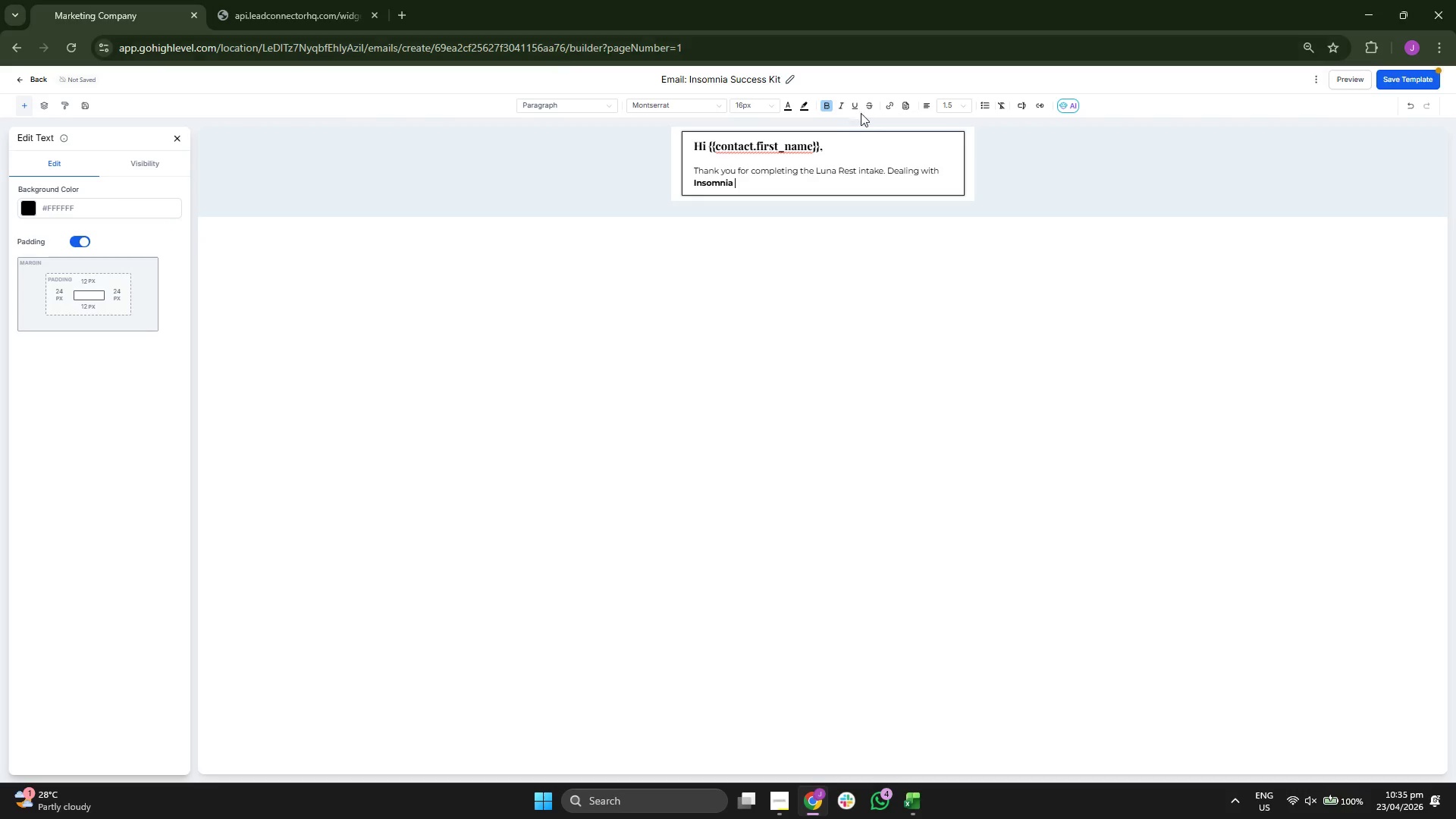 
left_click([822, 108])
 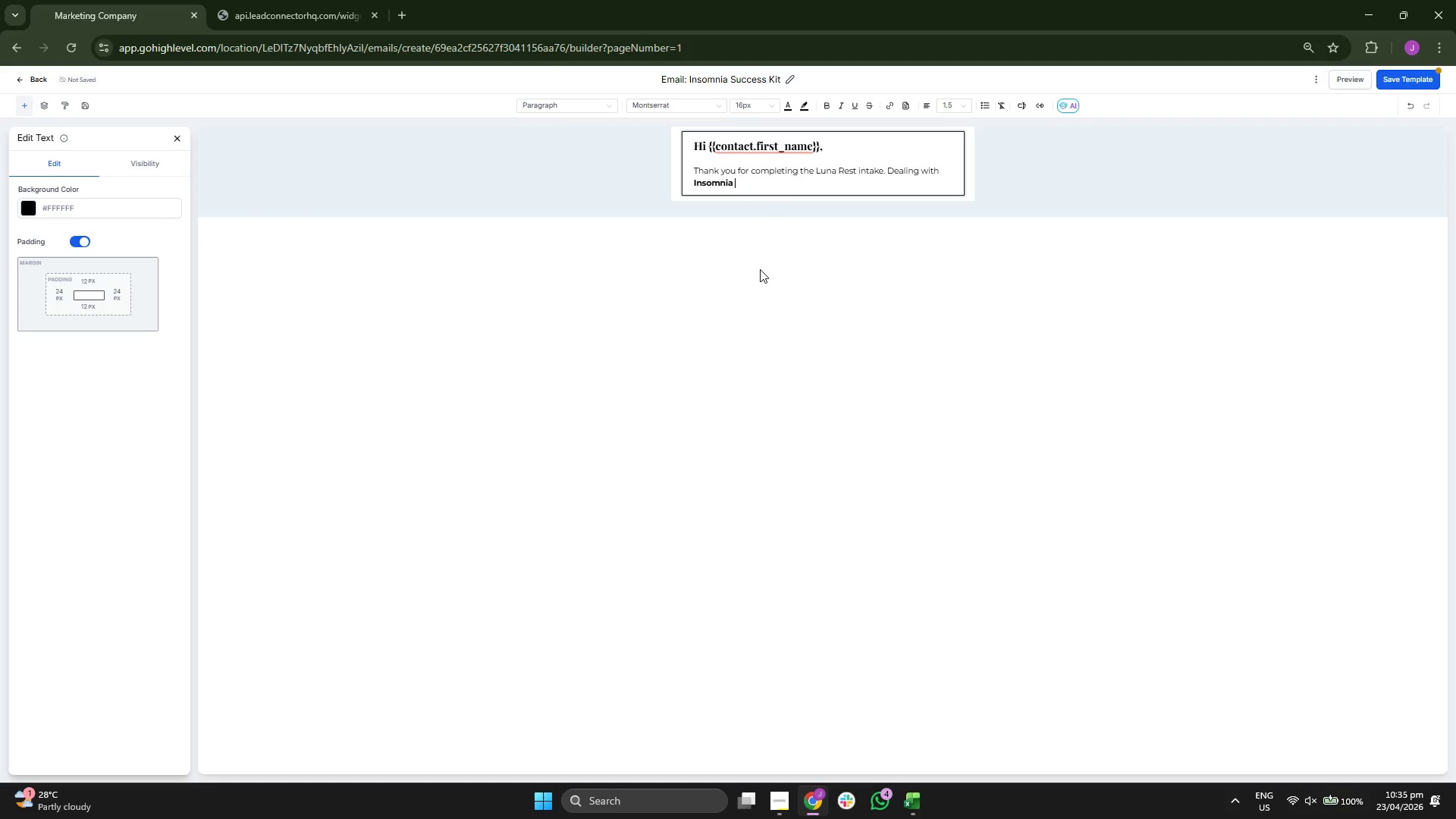 
type(is a heavy burden, and seeing s)
key(Backspace)
type(that you')
key(Backspace)
type(re)
key(Backspace)
key(Backspace)
type('re currently aca)
key(Backspace)
key(Backspace)
type(vaer)
key(Backspace)
key(Backspace)
key(Backspace)
type(eraging {{contact,)
key(Backspace)
type(.average_hours_slept}} hours of sleep teel)
key(Backspace)
key(Backspace)
type(lls us your  )
key(Backspace)
type(nec)
key(Backspace)
type(v)
key(Backspace)
type(rvous sysyt)
key(Backspace)
key(Backspace)
type(tem is likely in a high-laer)
key(Backspace)
key(Backspace)
key(Backspace)
key(Backspace)
type(alert sate)
key(Backspace)
key(Backspace)
key(Backspace)
type(ate)
key(Backspace)
key(Backspace)
key(Backspace)
type(tate.)
 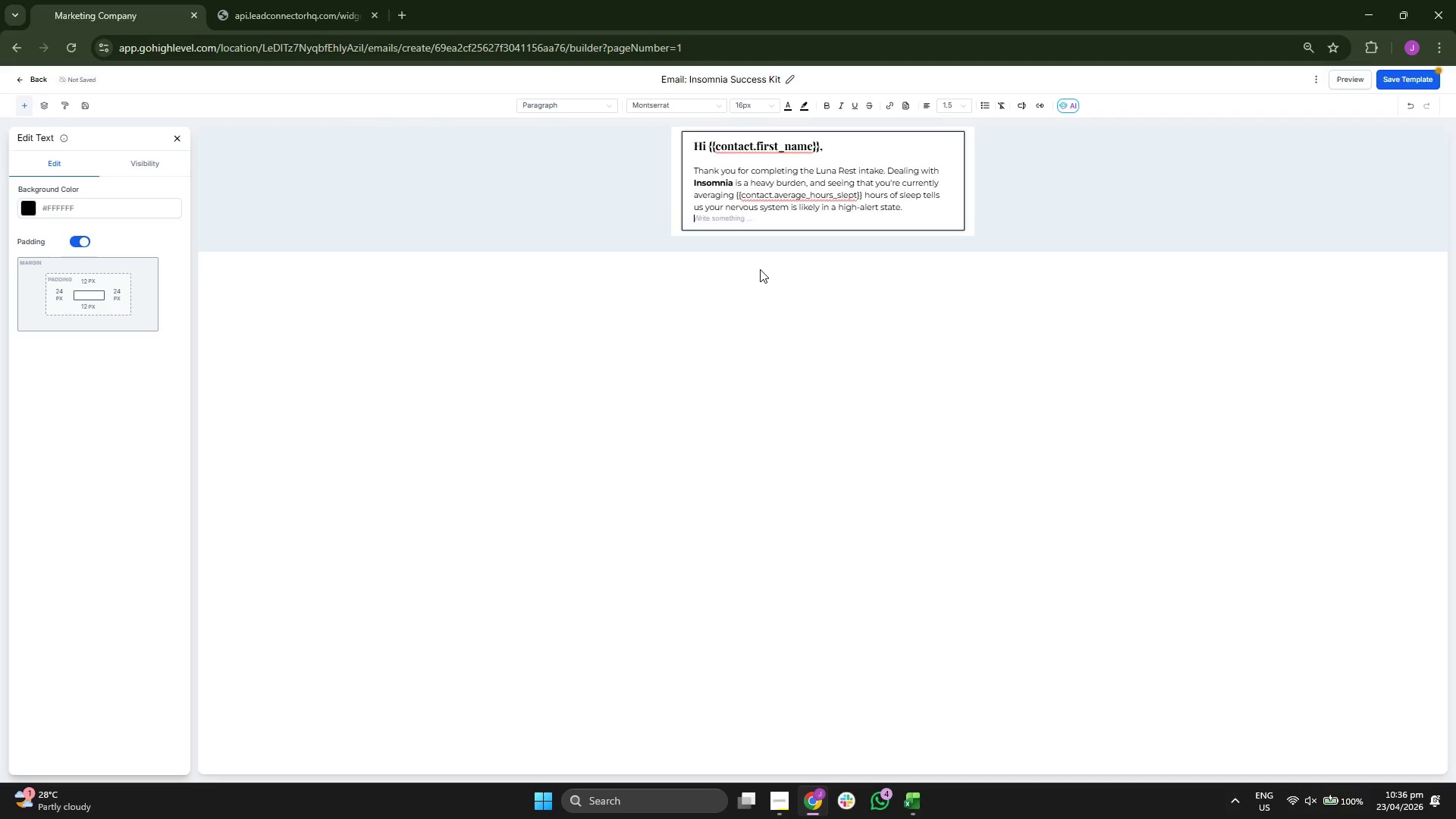 
 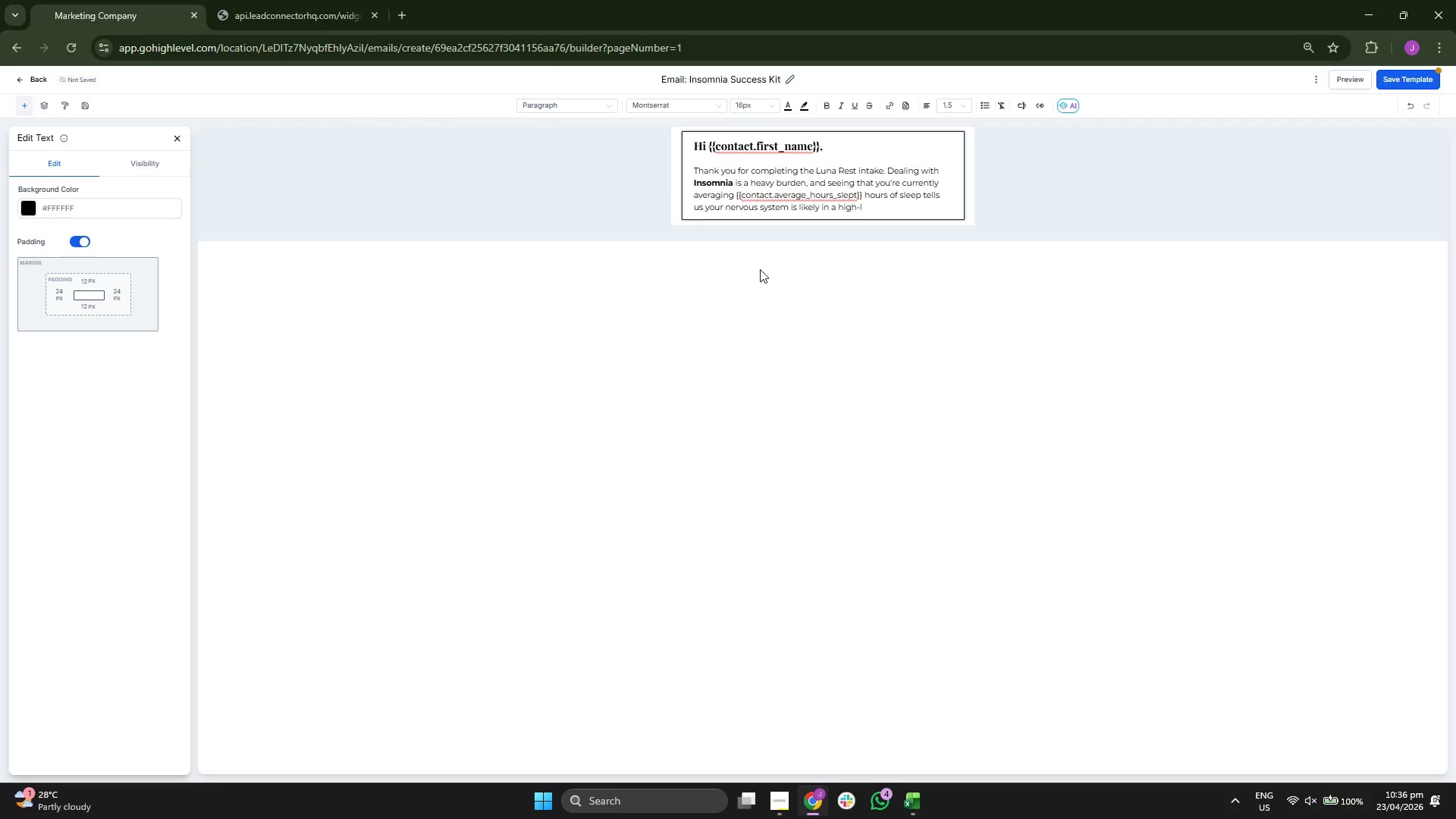 
key(Enter)
 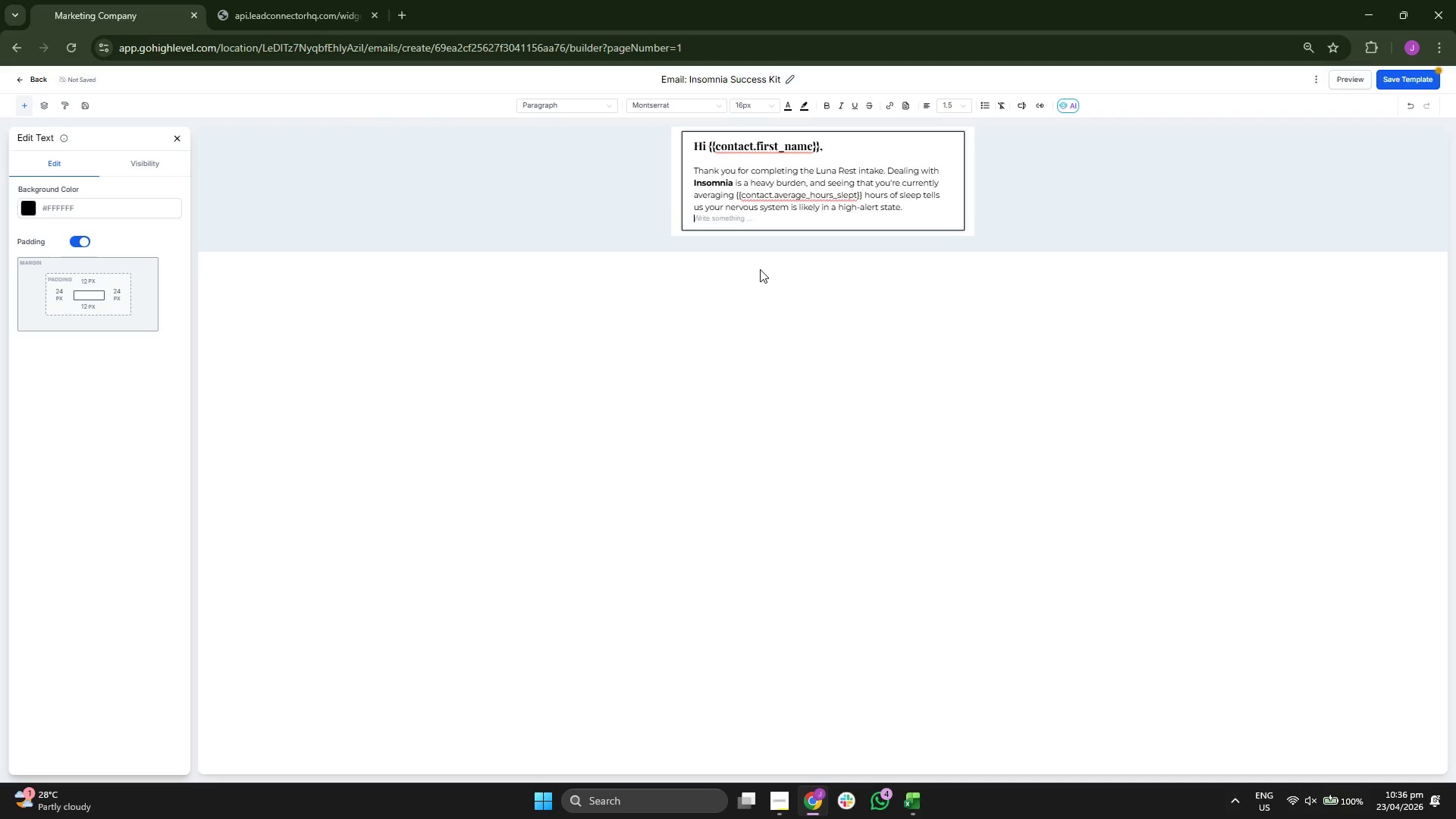 
key(Enter)
 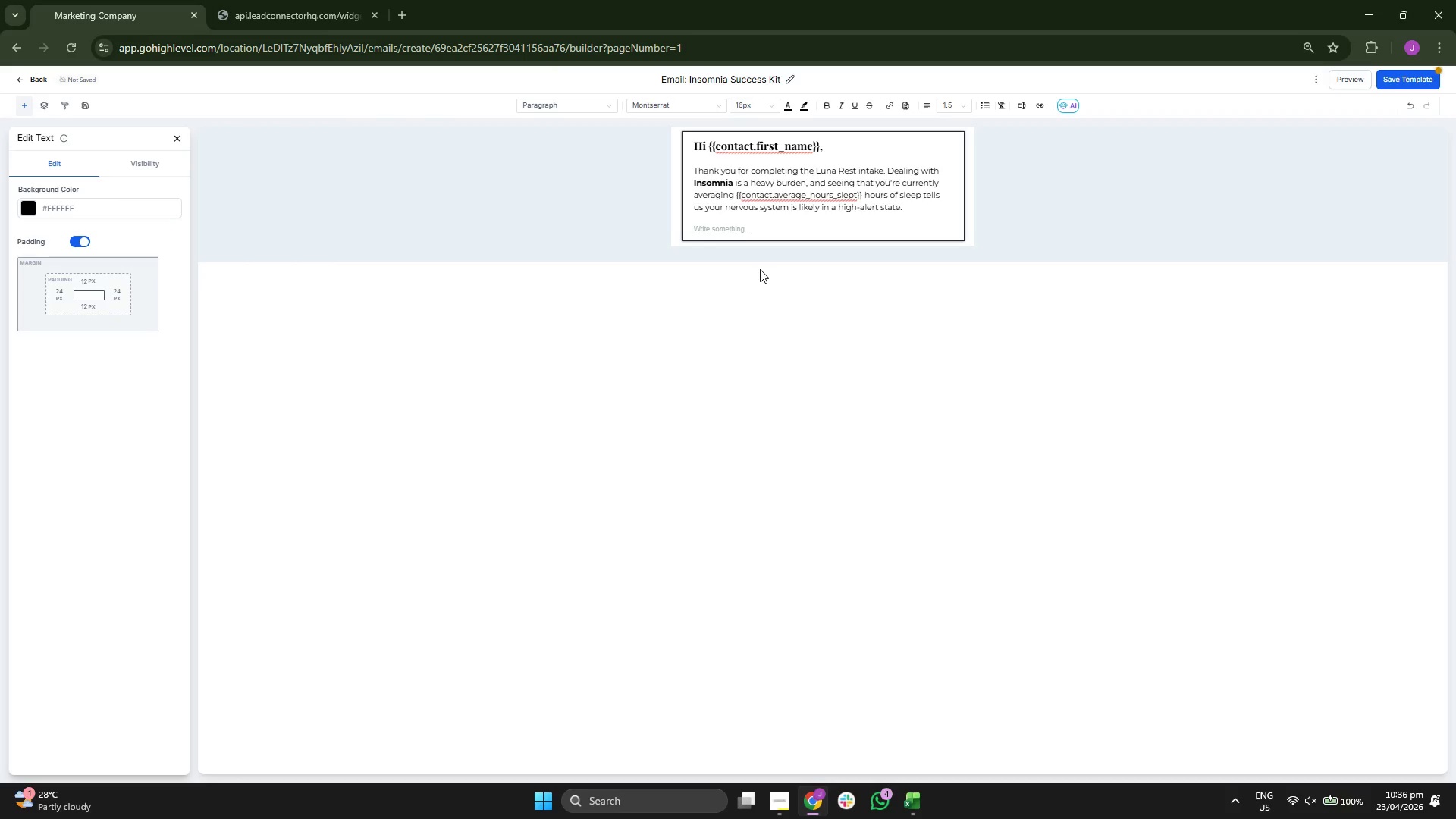 
type(Your Success Kit includes:)
 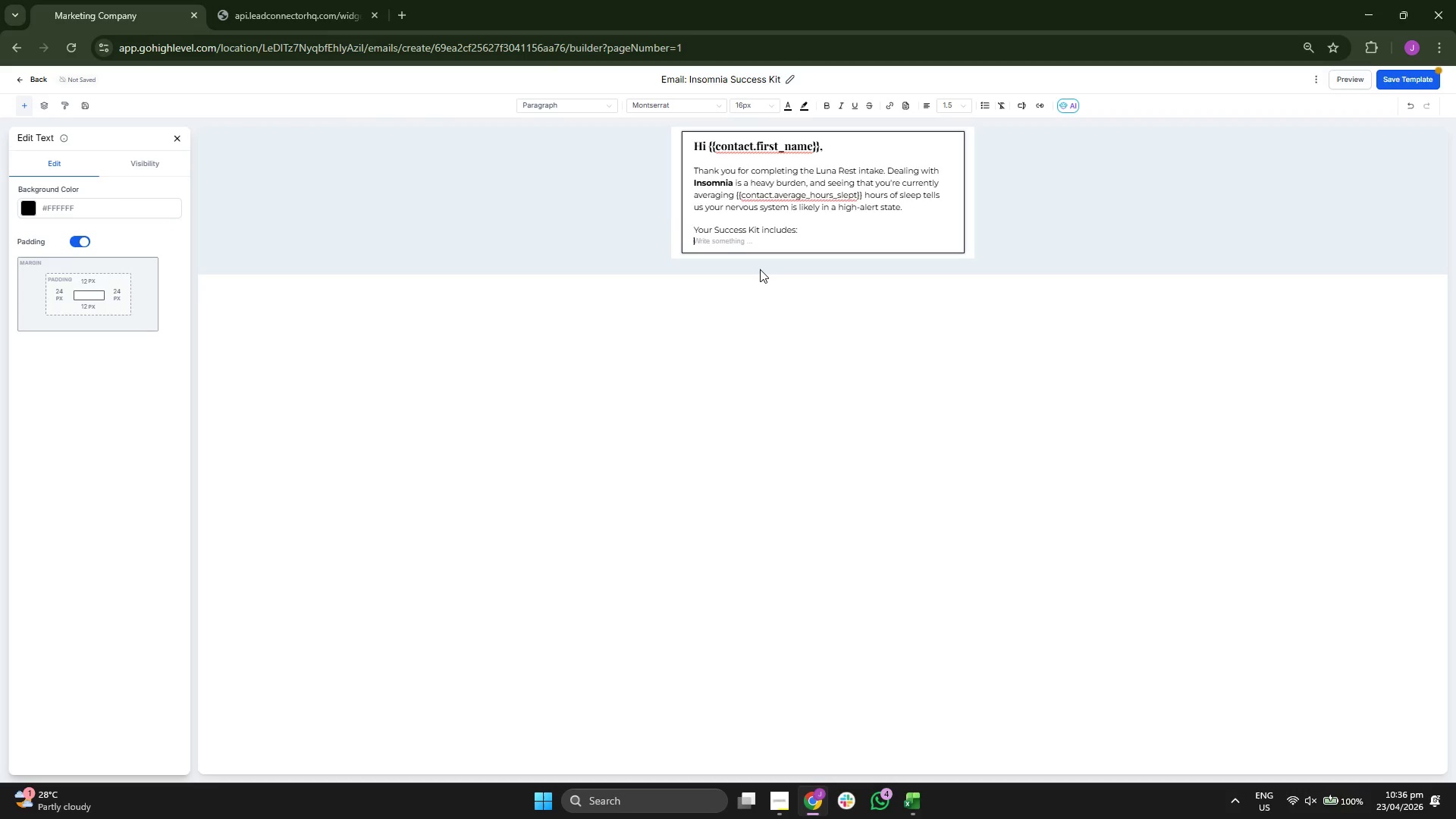 
 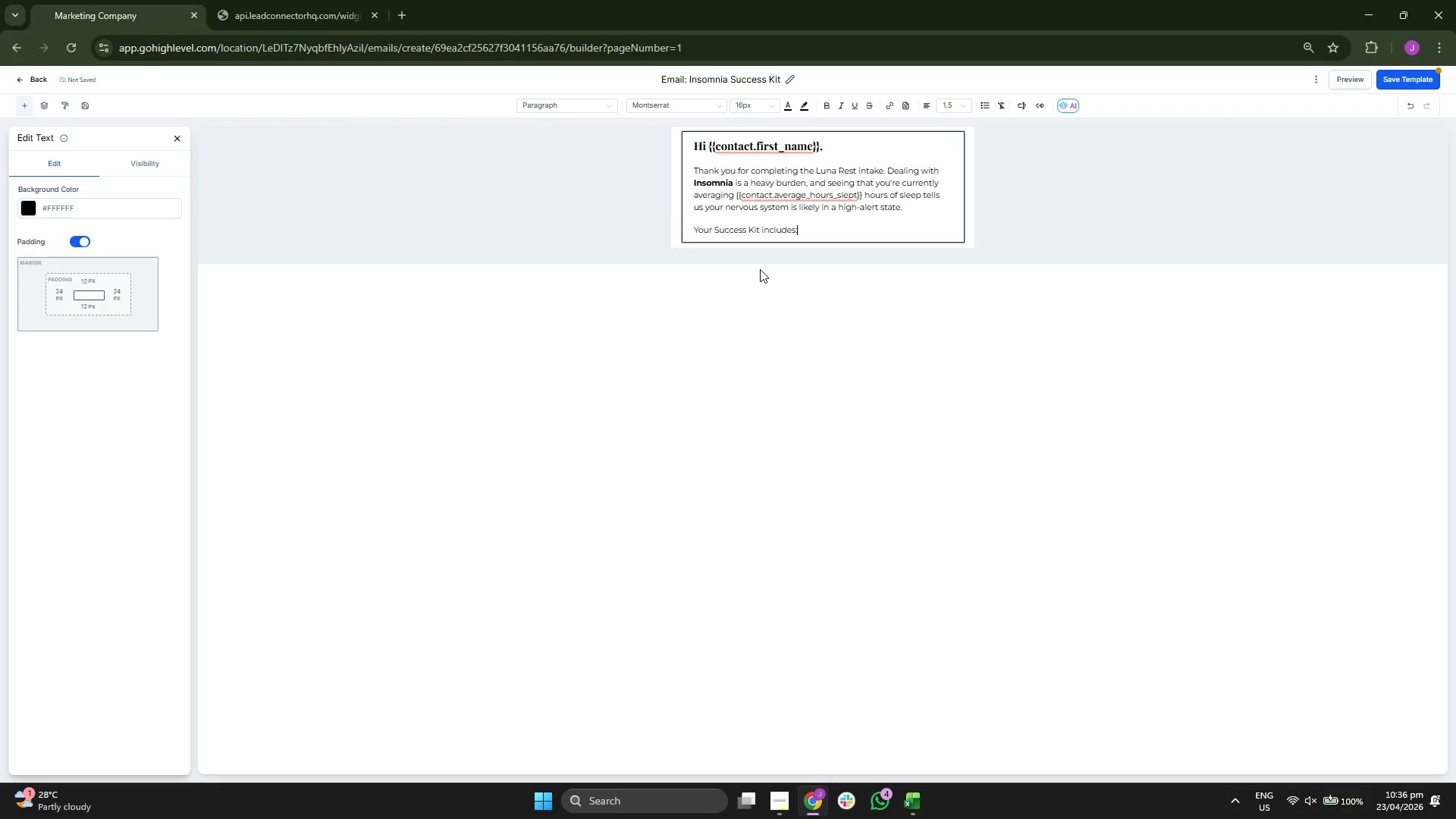 
key(Enter)
 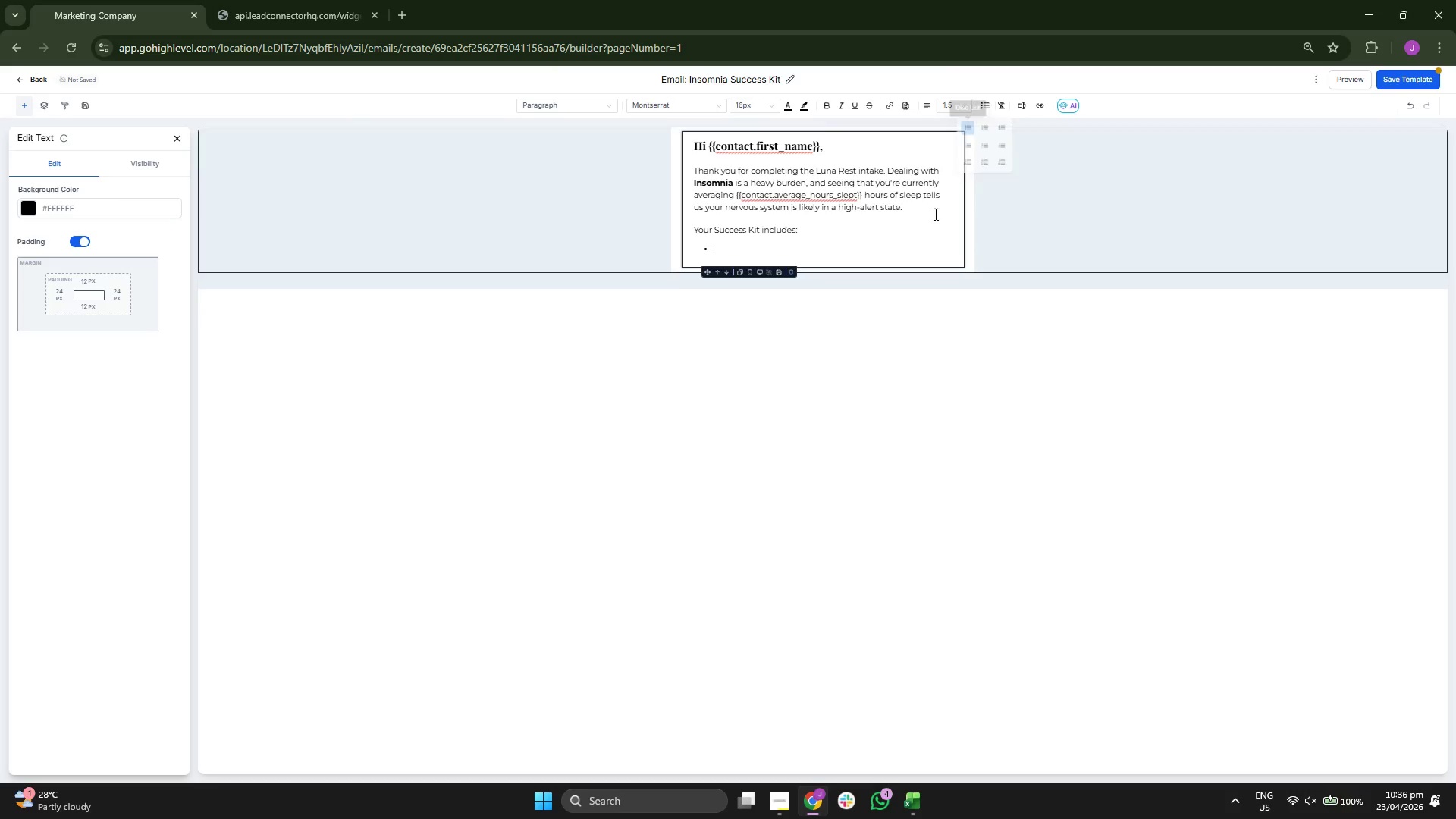 
wait(5.16)
 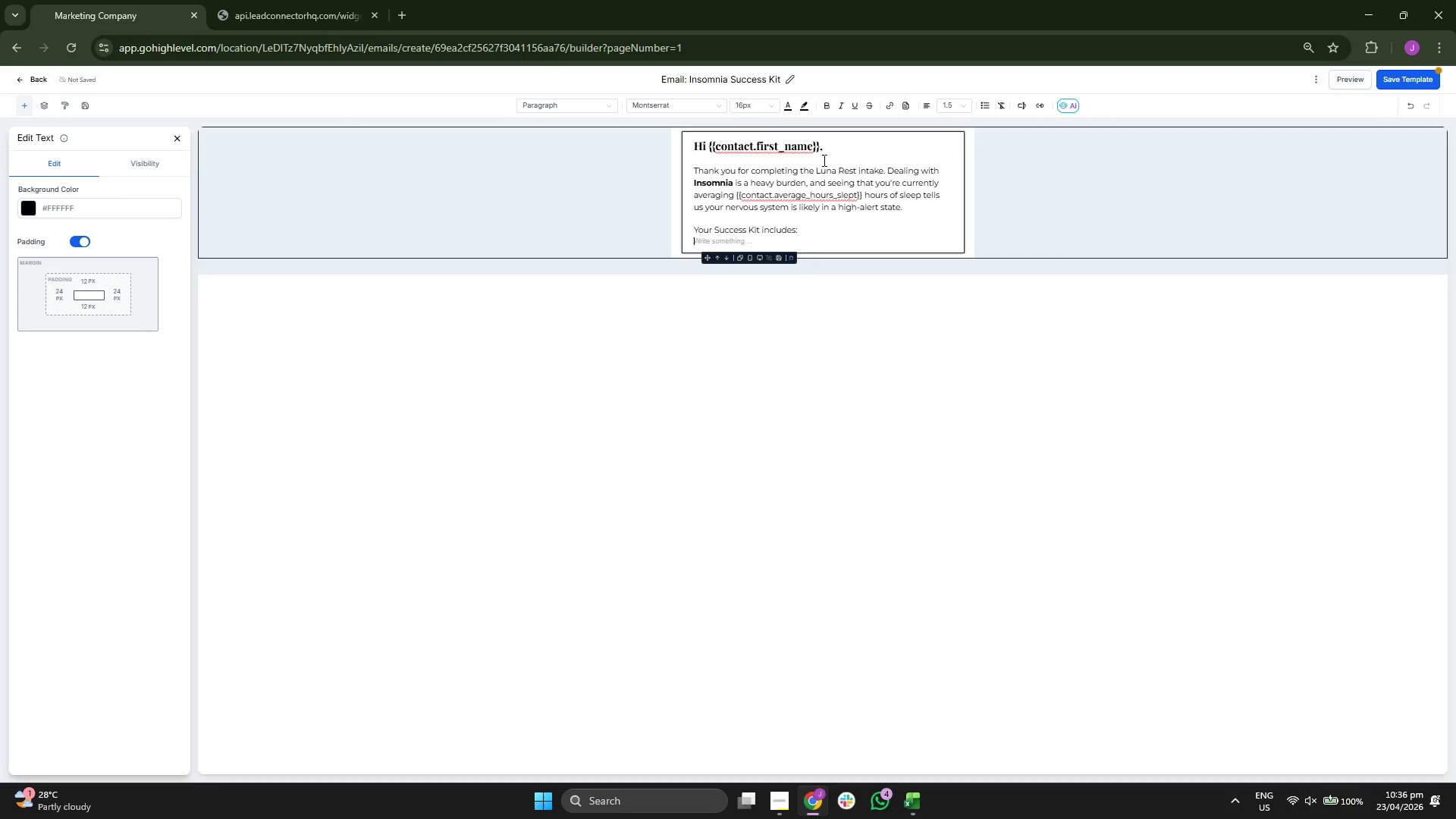 
key(CapsLock)
 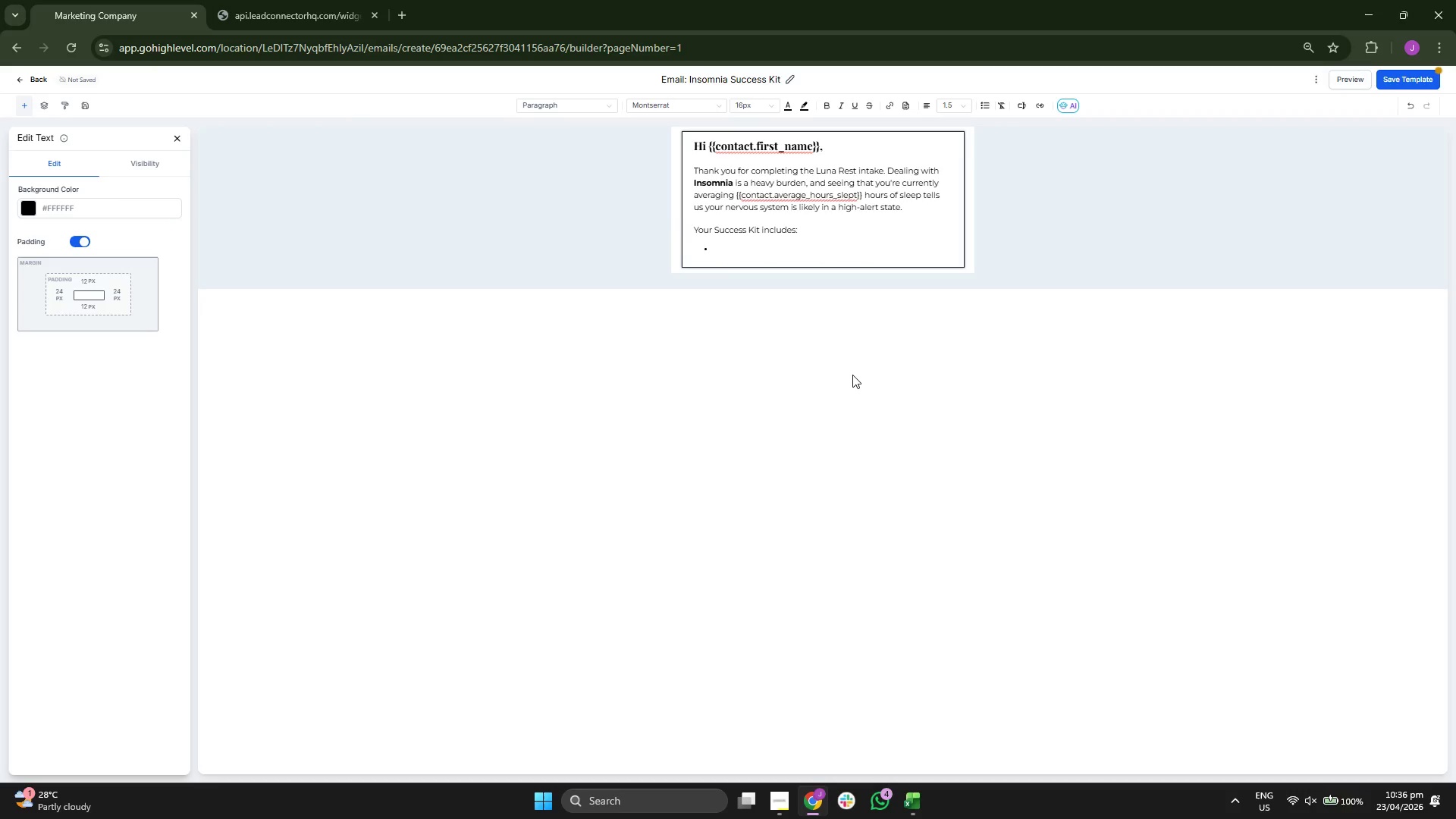 
key(T)
 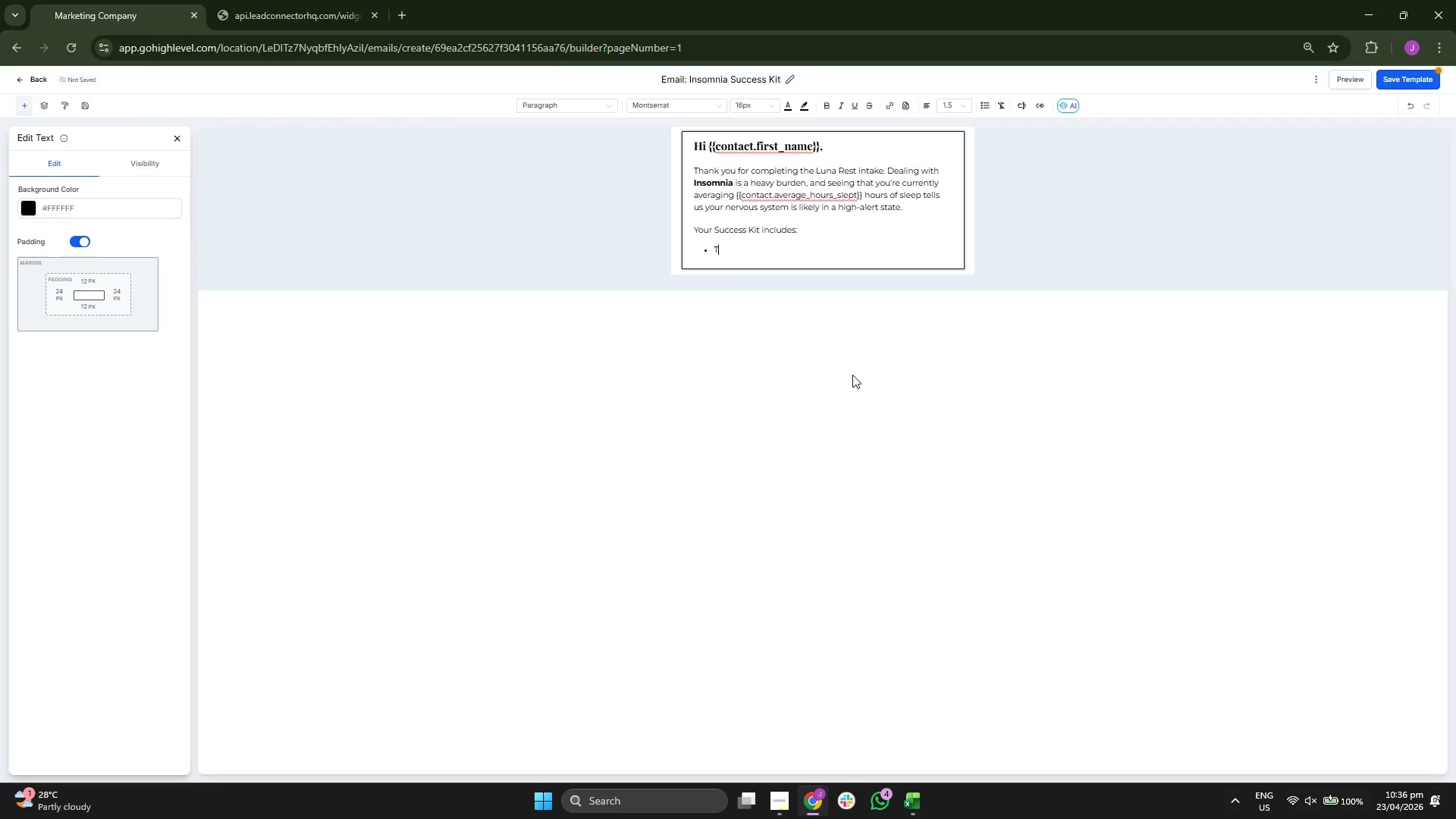 
key(CapsLock)
 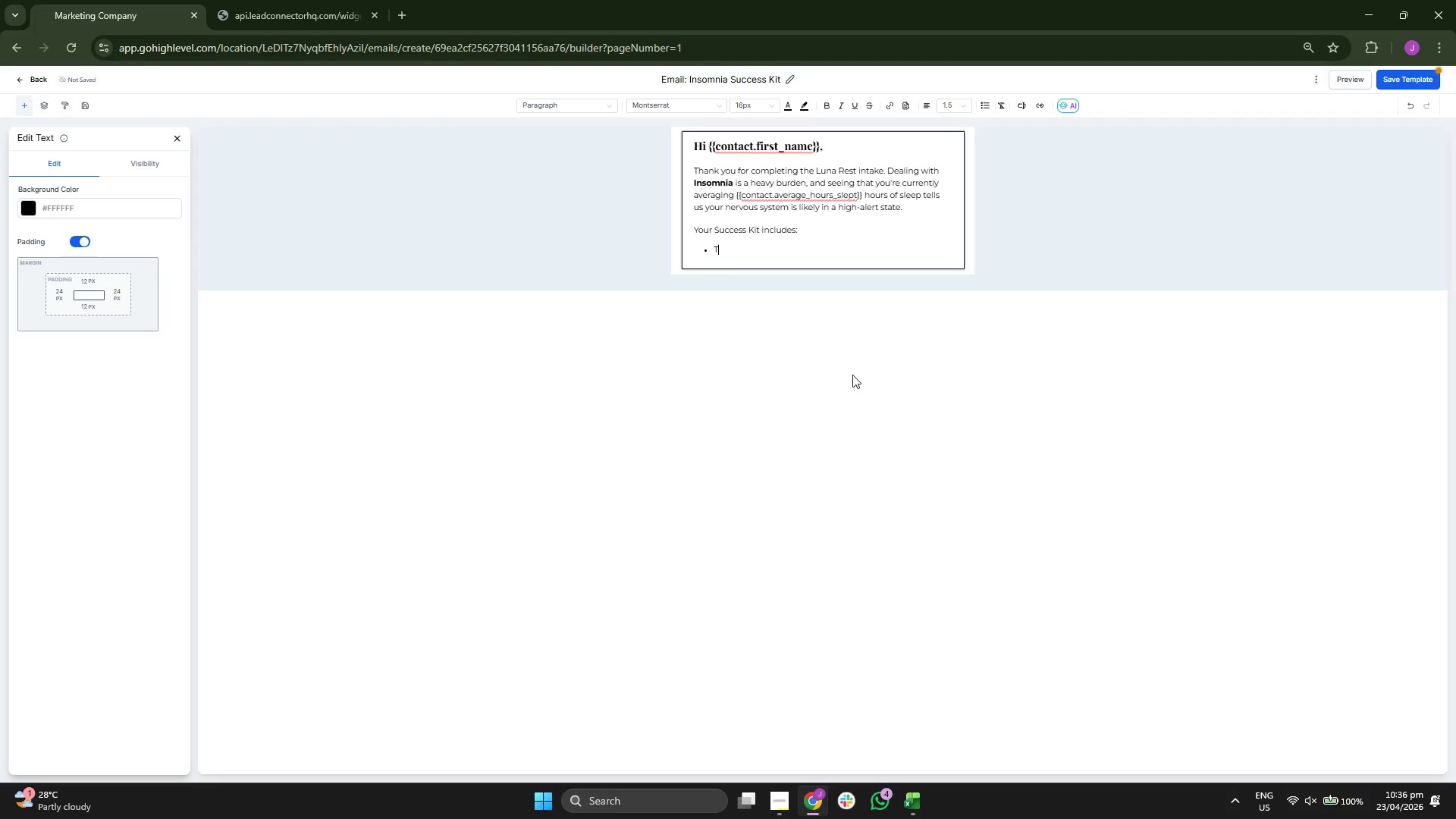 
key(H)
 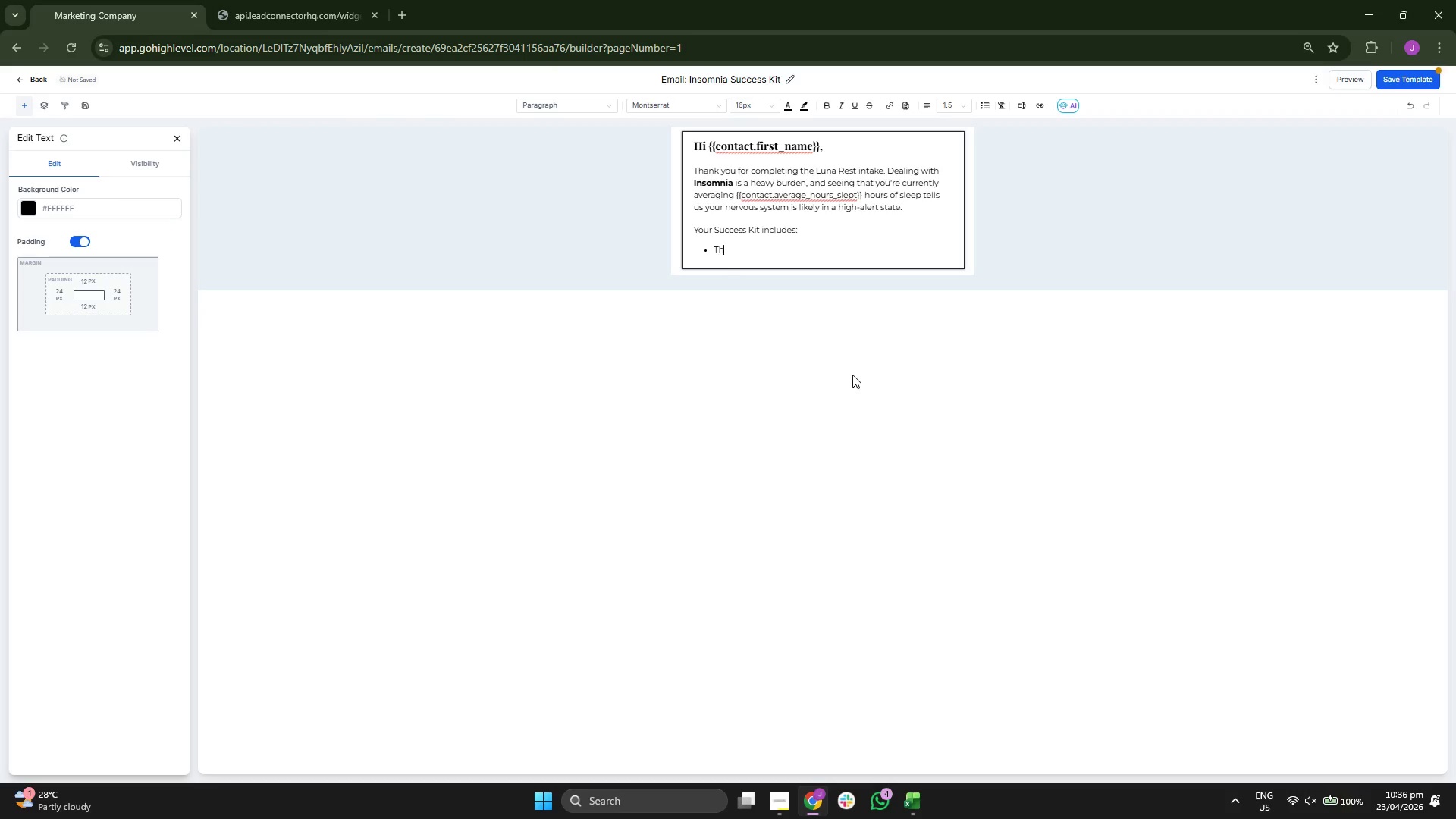 
key(Backspace)
 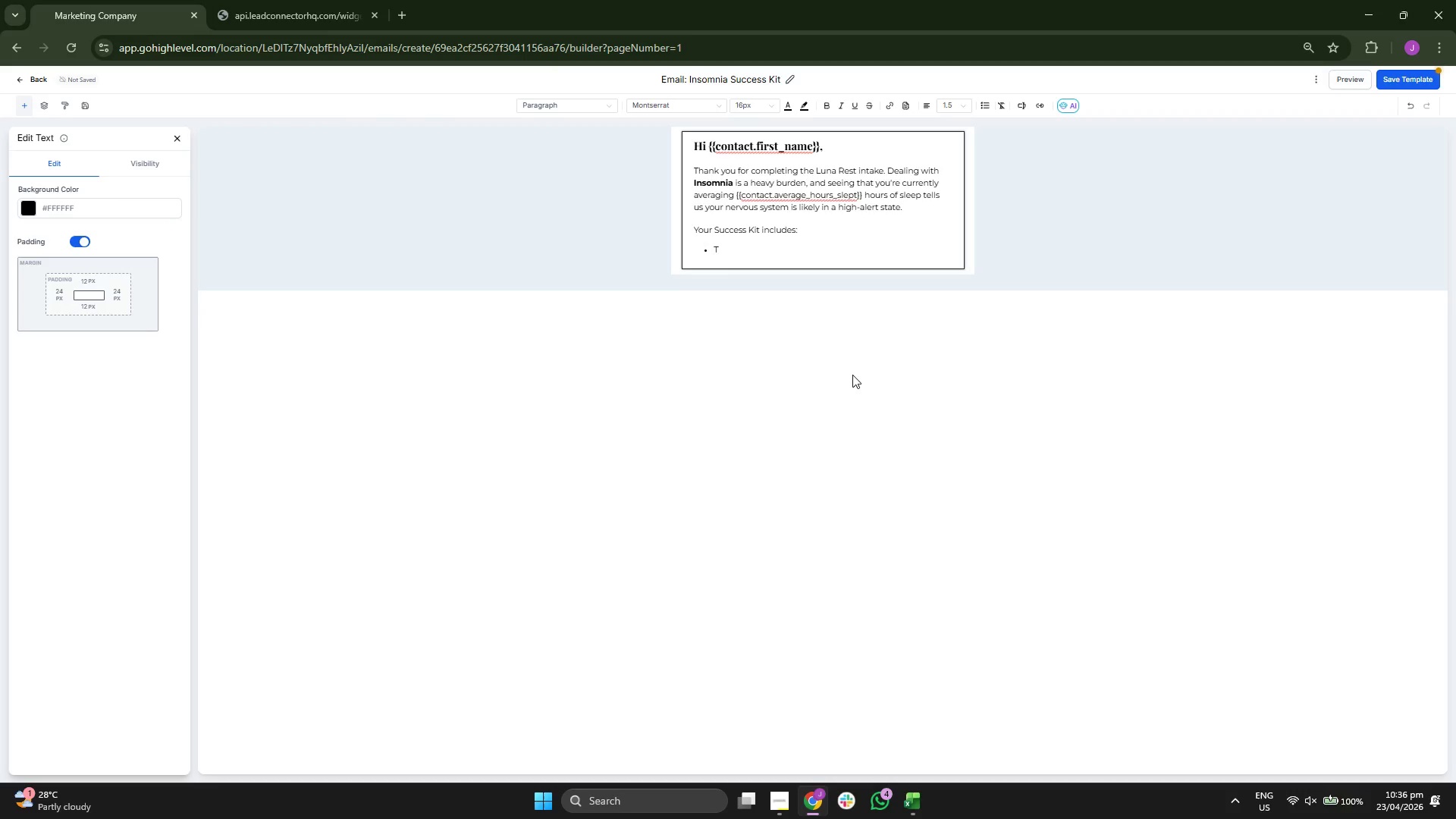 
key(Backspace)
 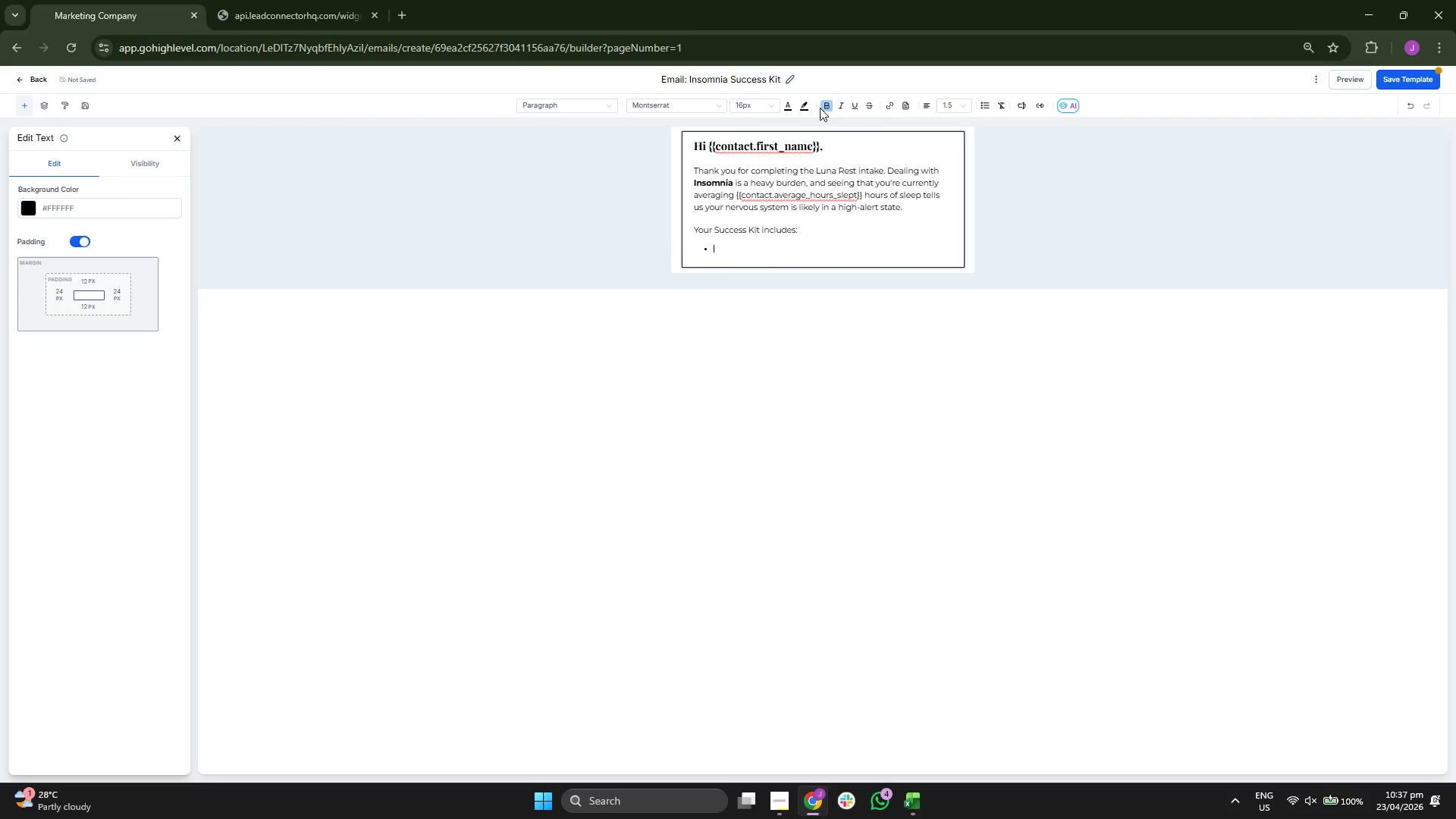 
type(t)
key(Backspace)
type(Tje)
key(Backspace)
key(Backspace)
type(he 3-2-1 Rule: )
 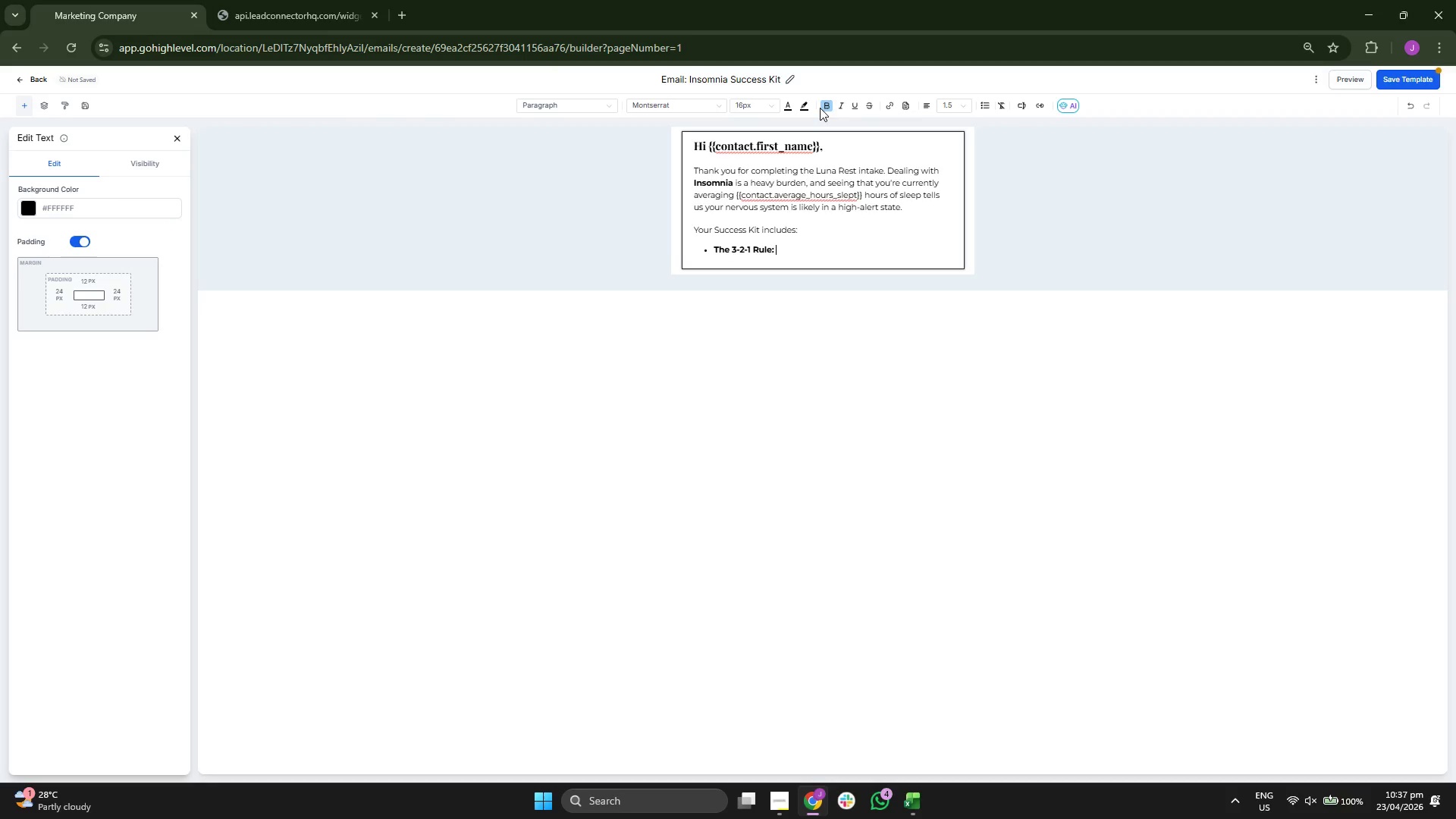 
left_click([827, 105])
 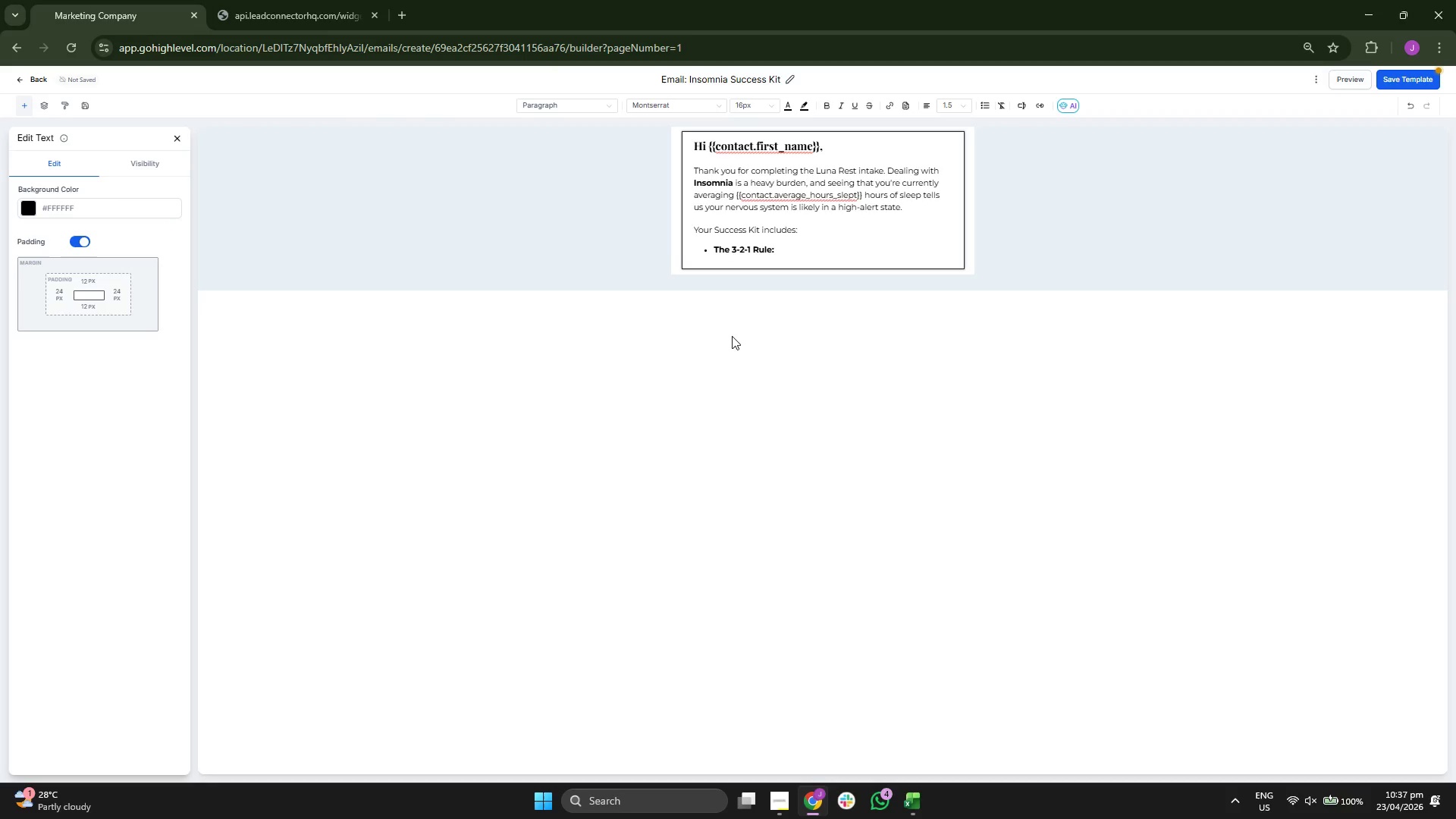 
type(No food 3 o)
key(Backspace)
type(hours before, no work 2 hours before, and no screens 1 hour before bv)
key(Backspace)
key(Backspace)
type(bed.)
 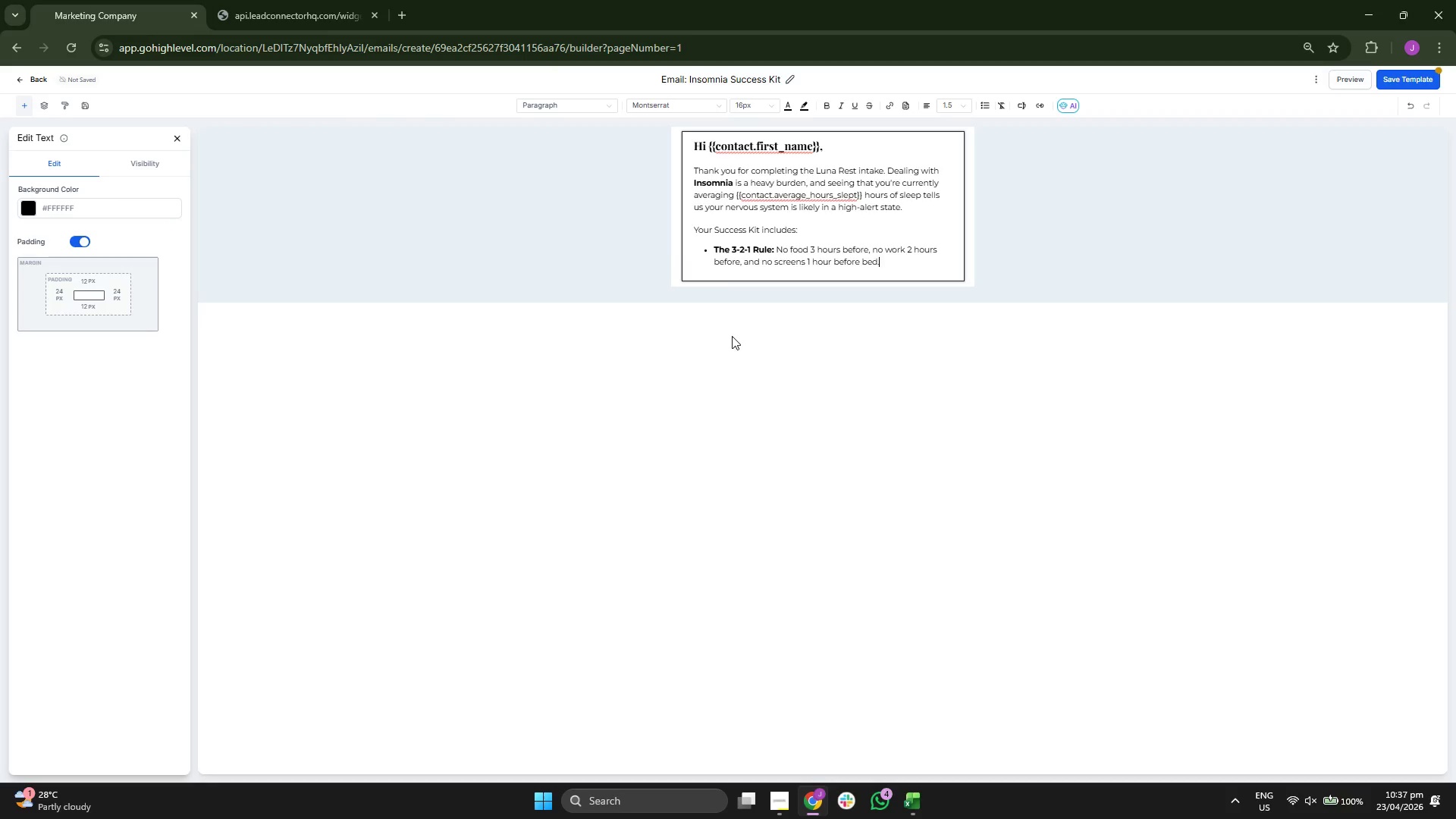 
key(Enter)
 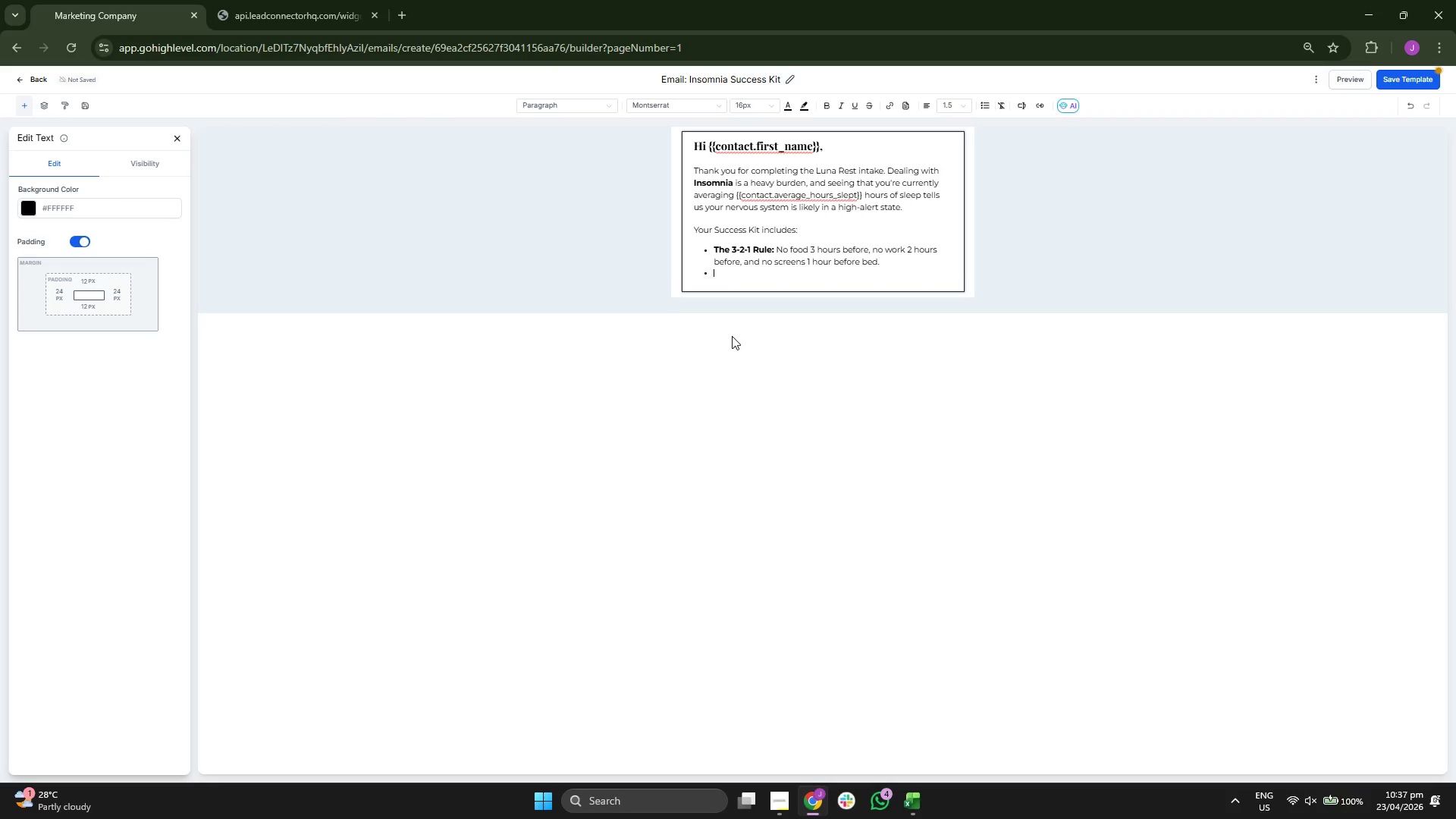 
key(Enter)
 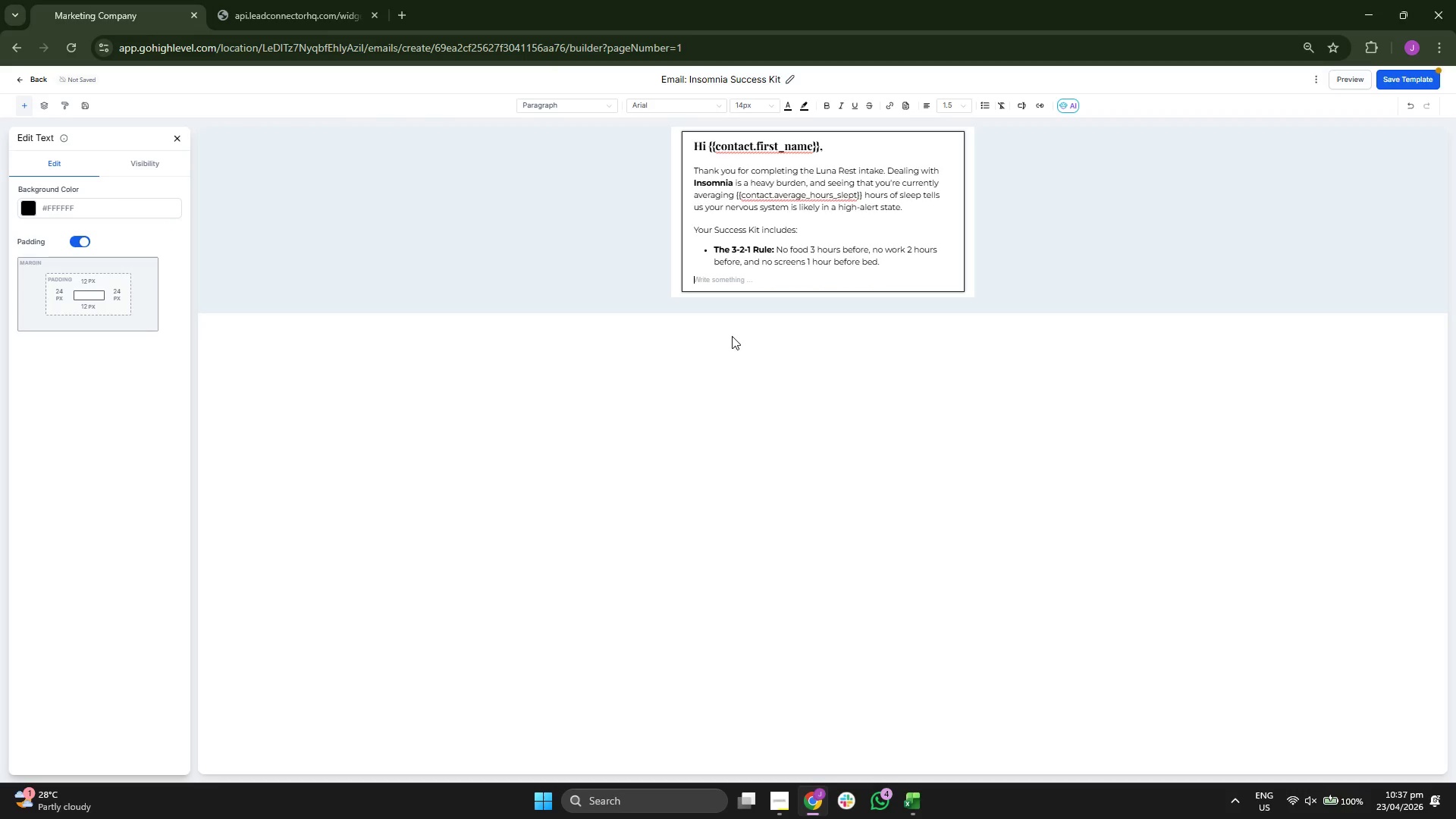 
key(Backspace)
 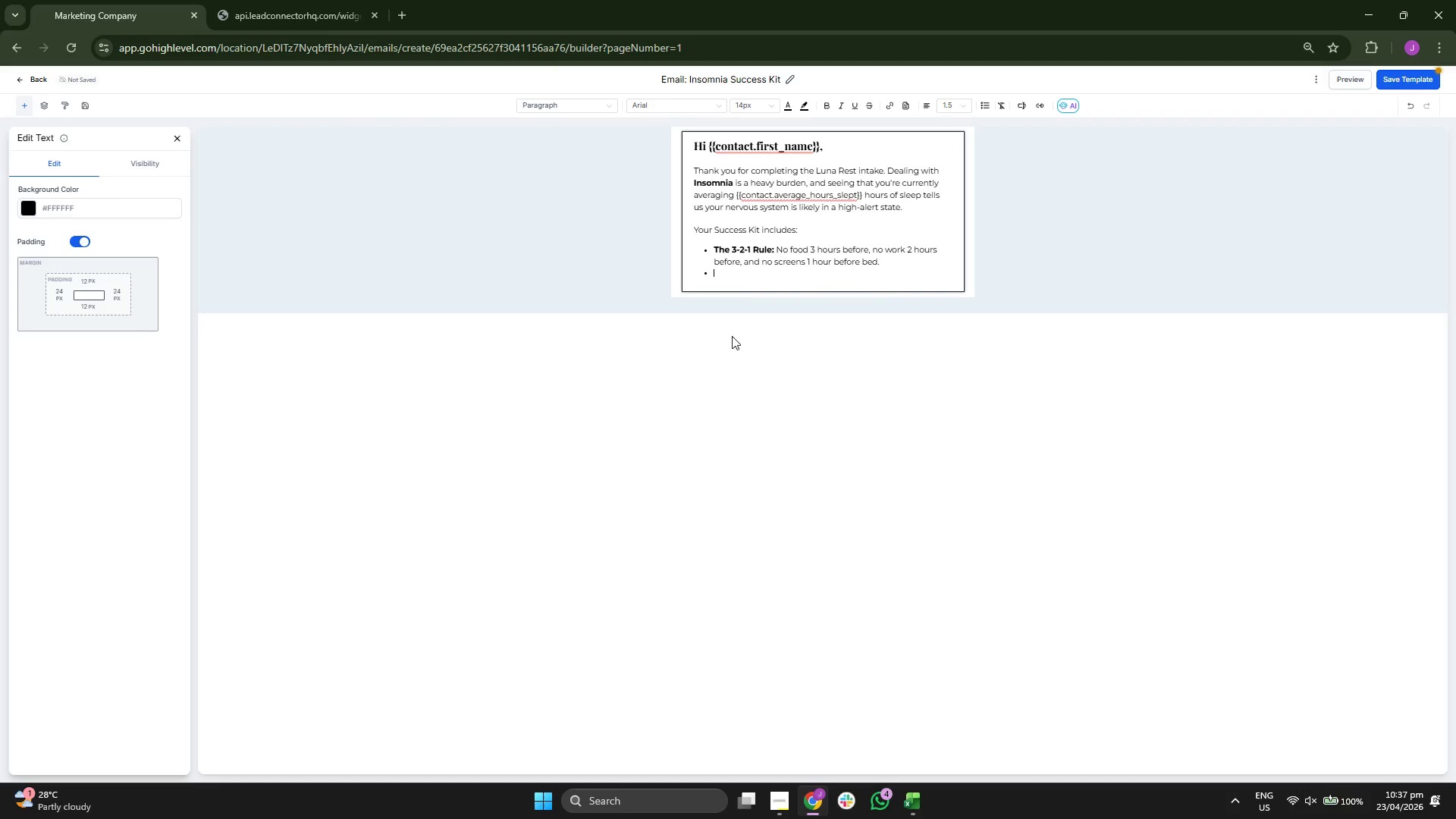 
key(Backspace)
 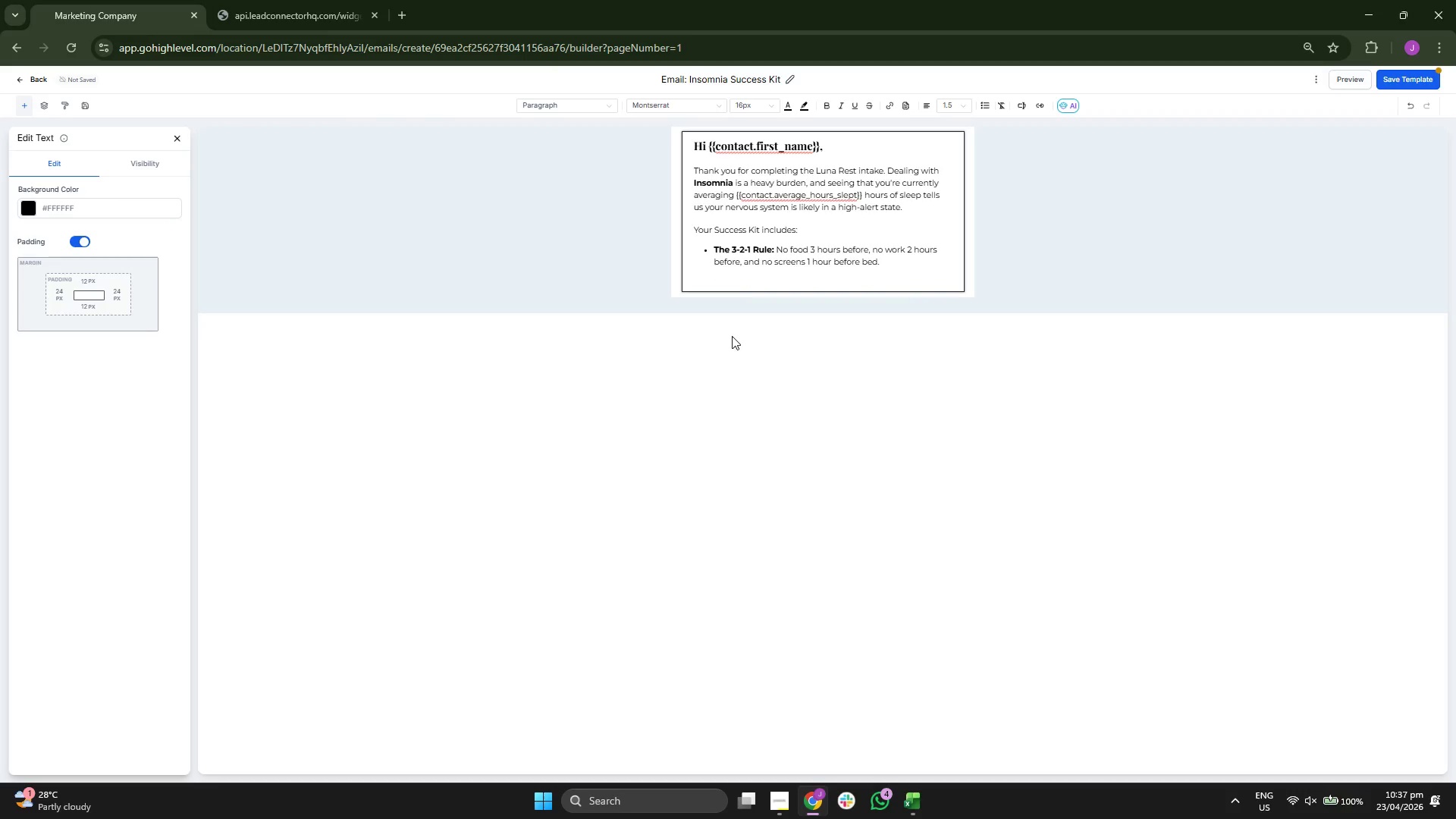 
key(Backspace)
 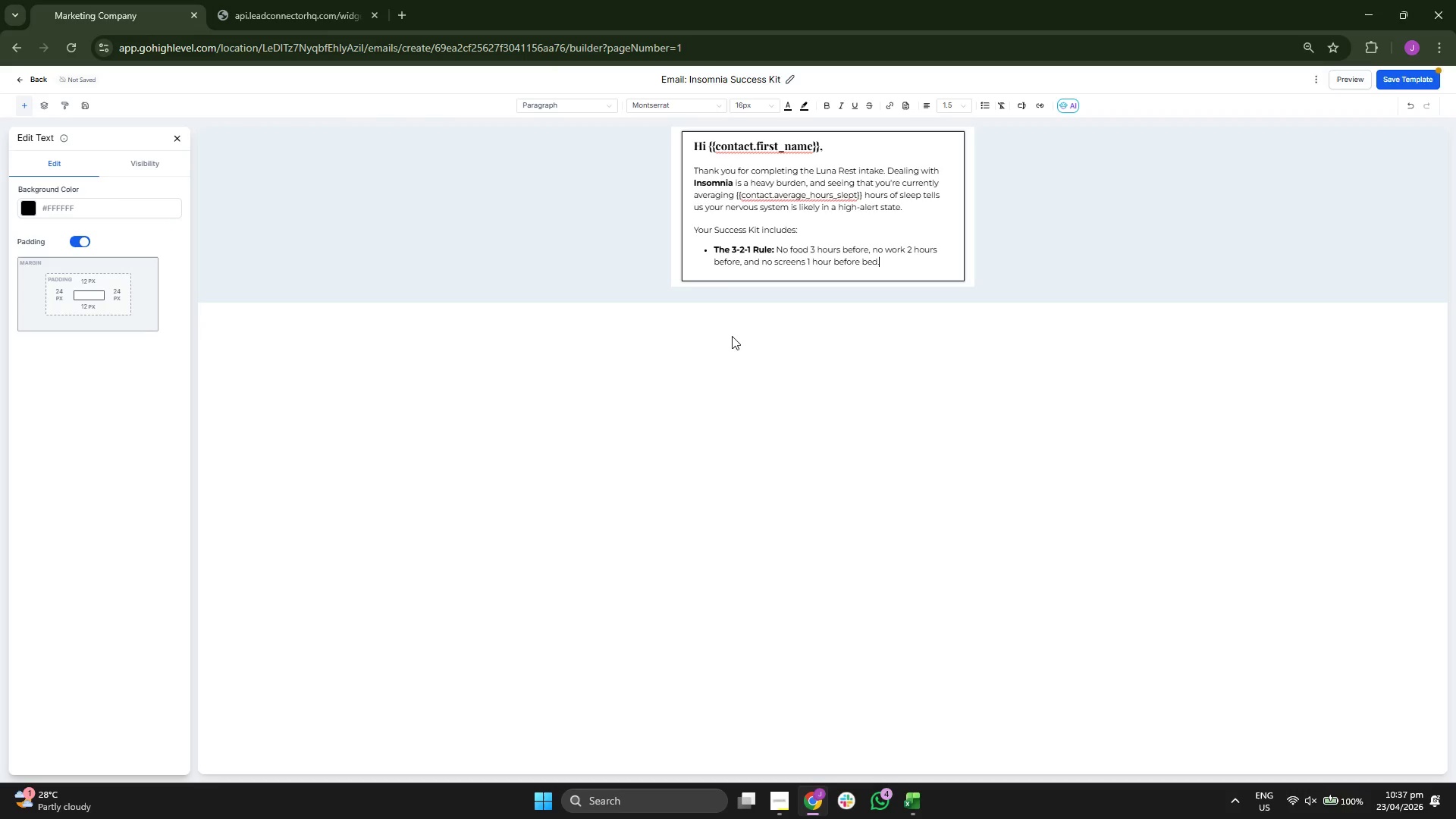 
key(Enter)
 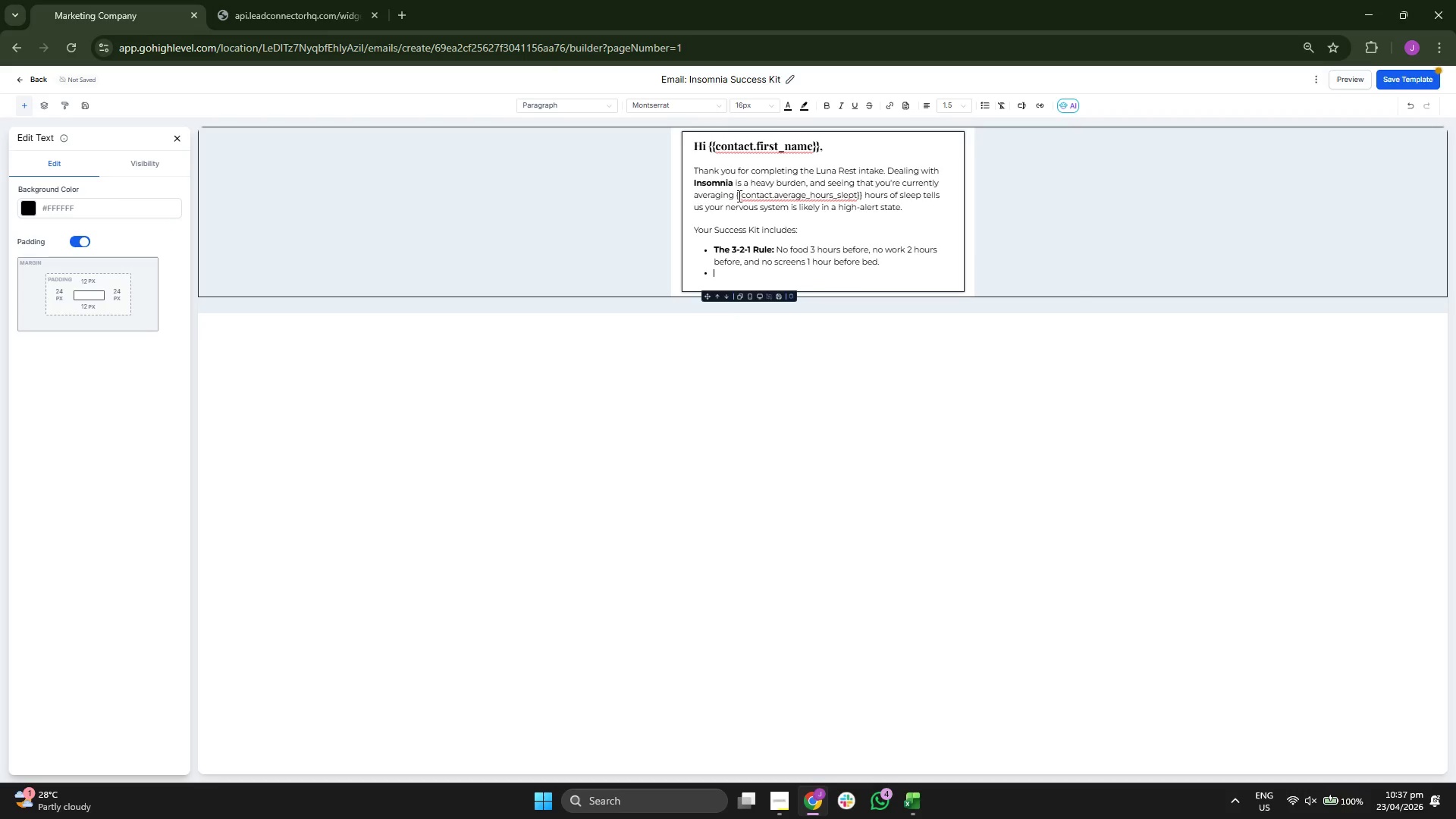 
left_click([827, 103])
 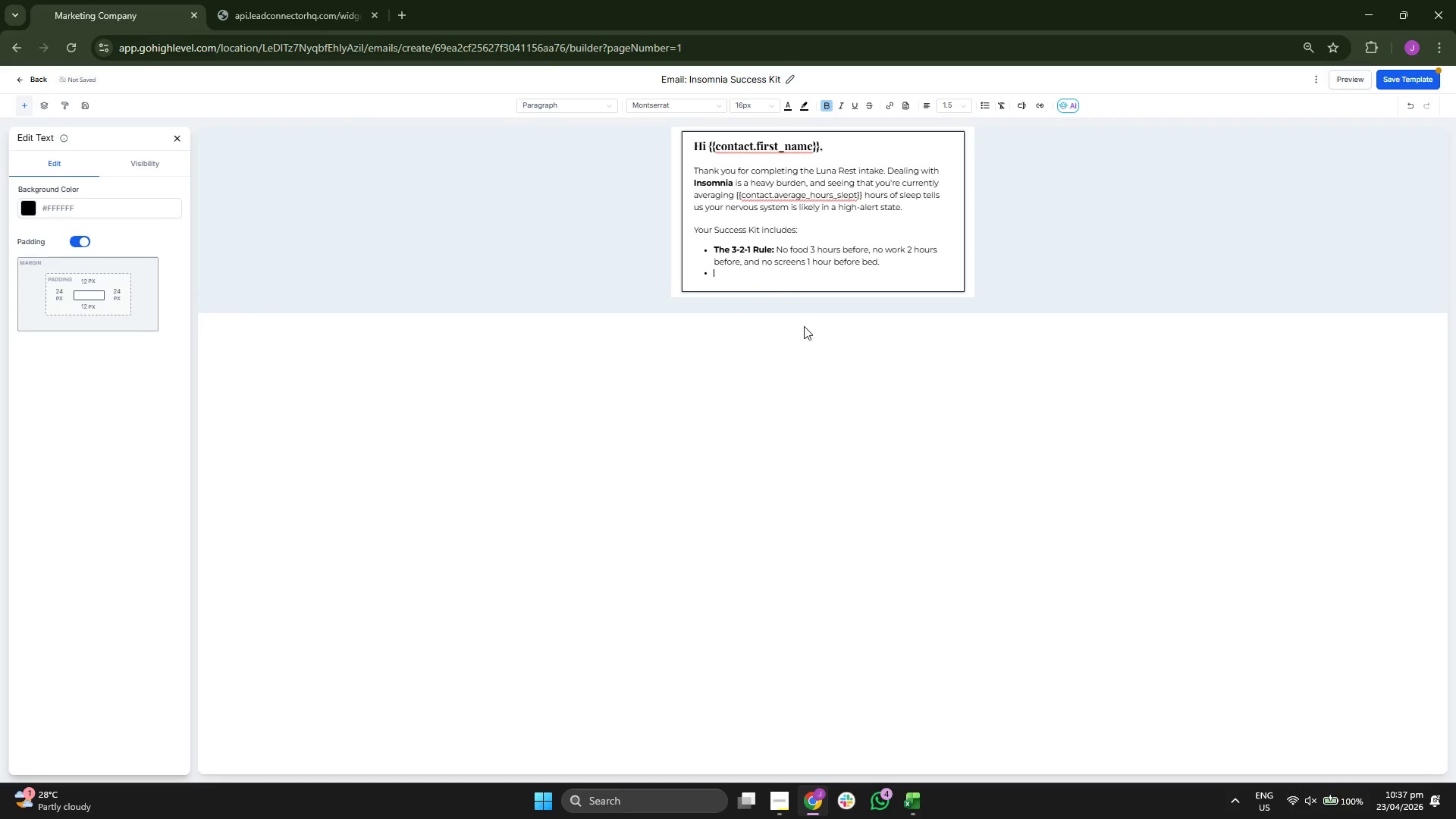 
type(tEM)
key(Backspace)
key(Backspace)
key(Backspace)
type(Temperature Optimization: )
 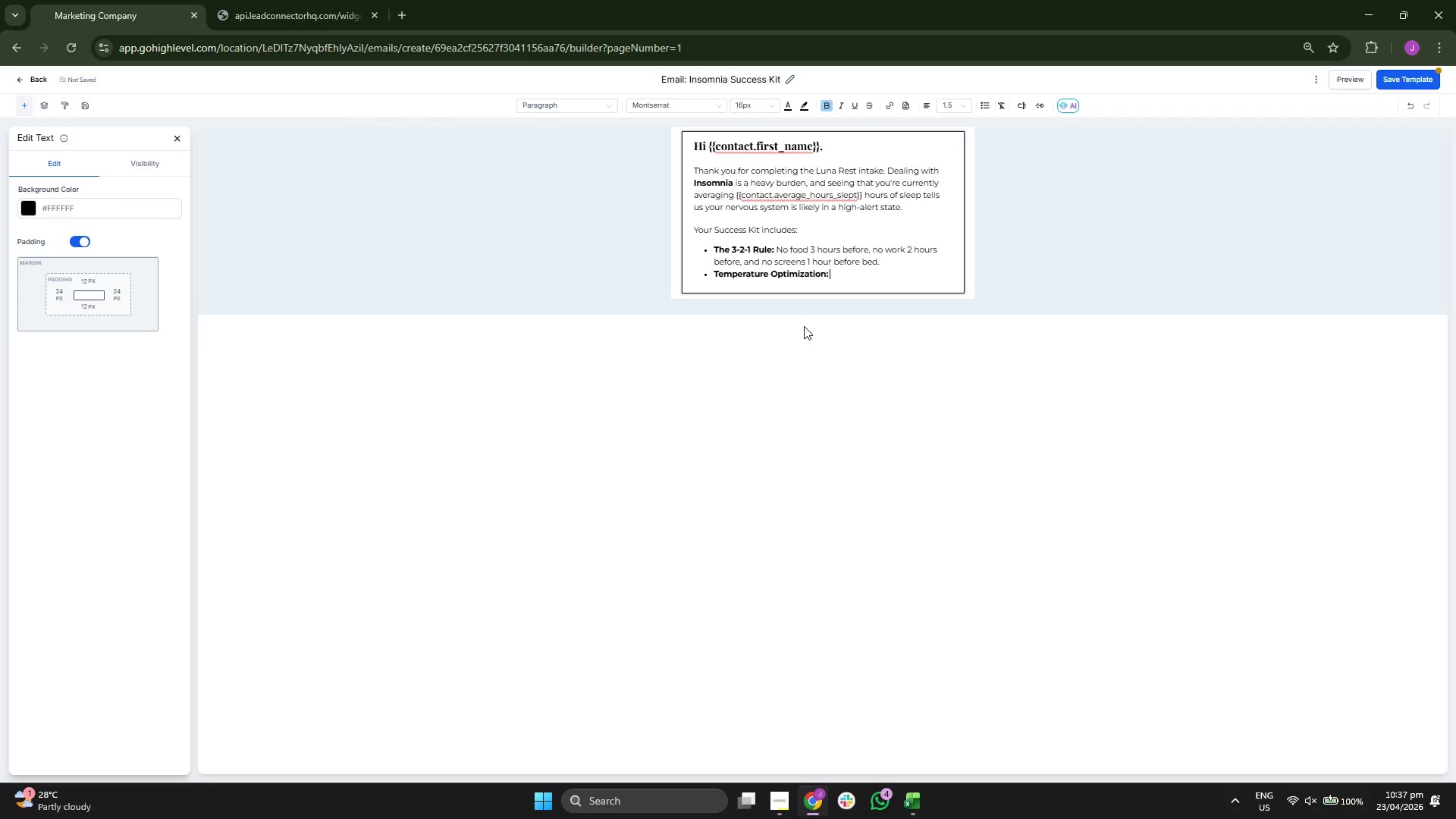 
left_click([822, 102])
 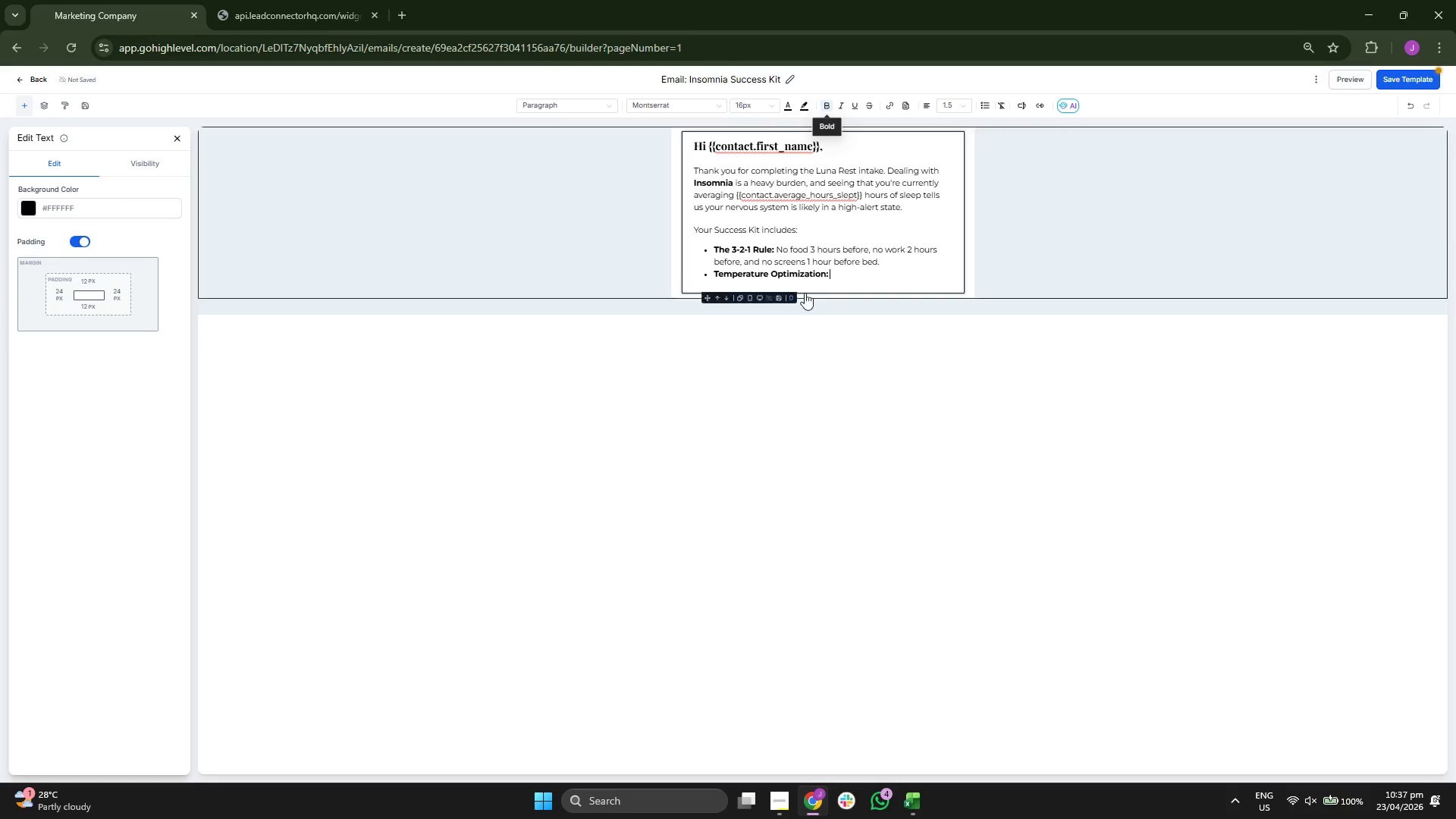 
key(CapsLock)
 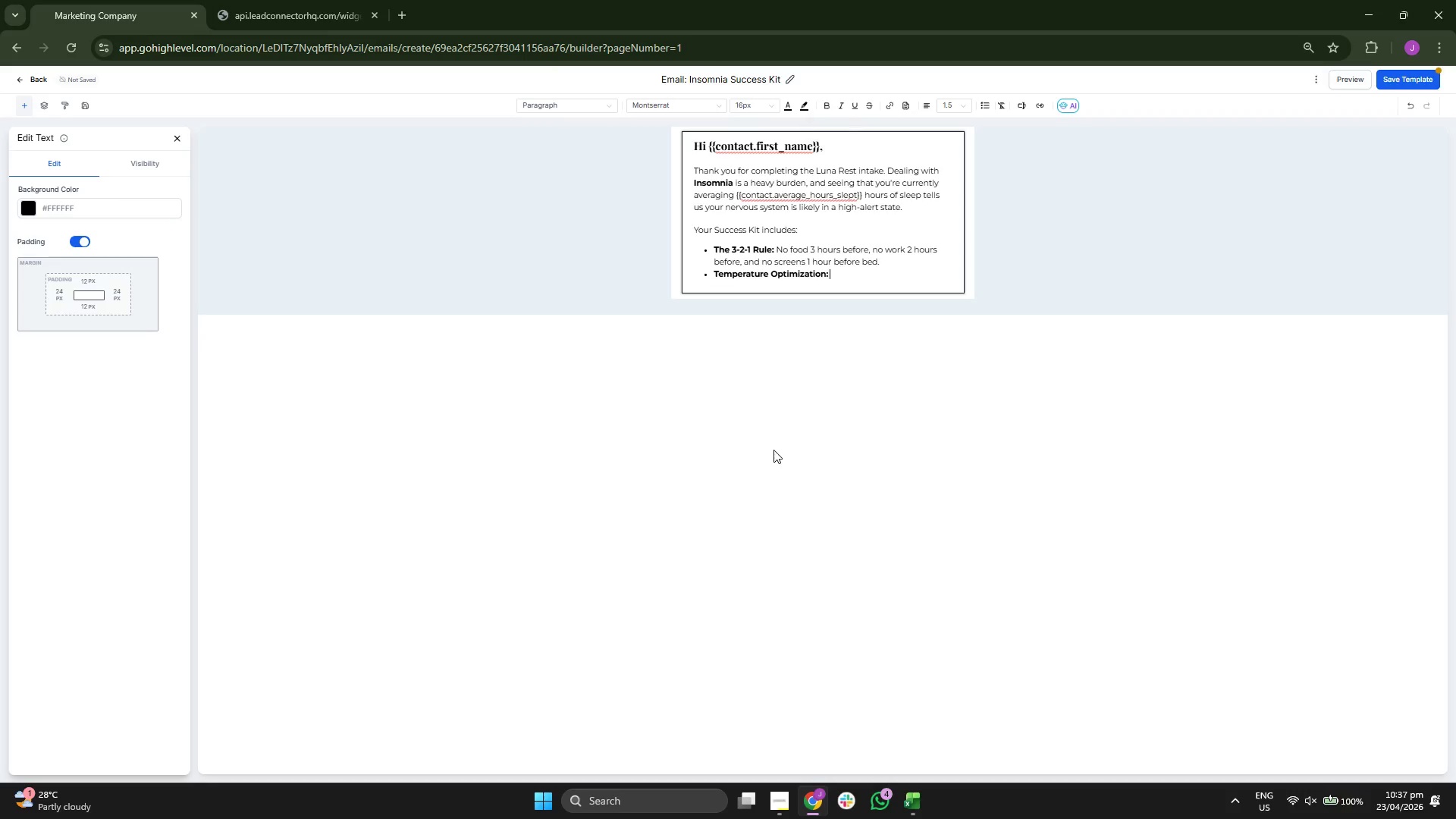 
key(W)
 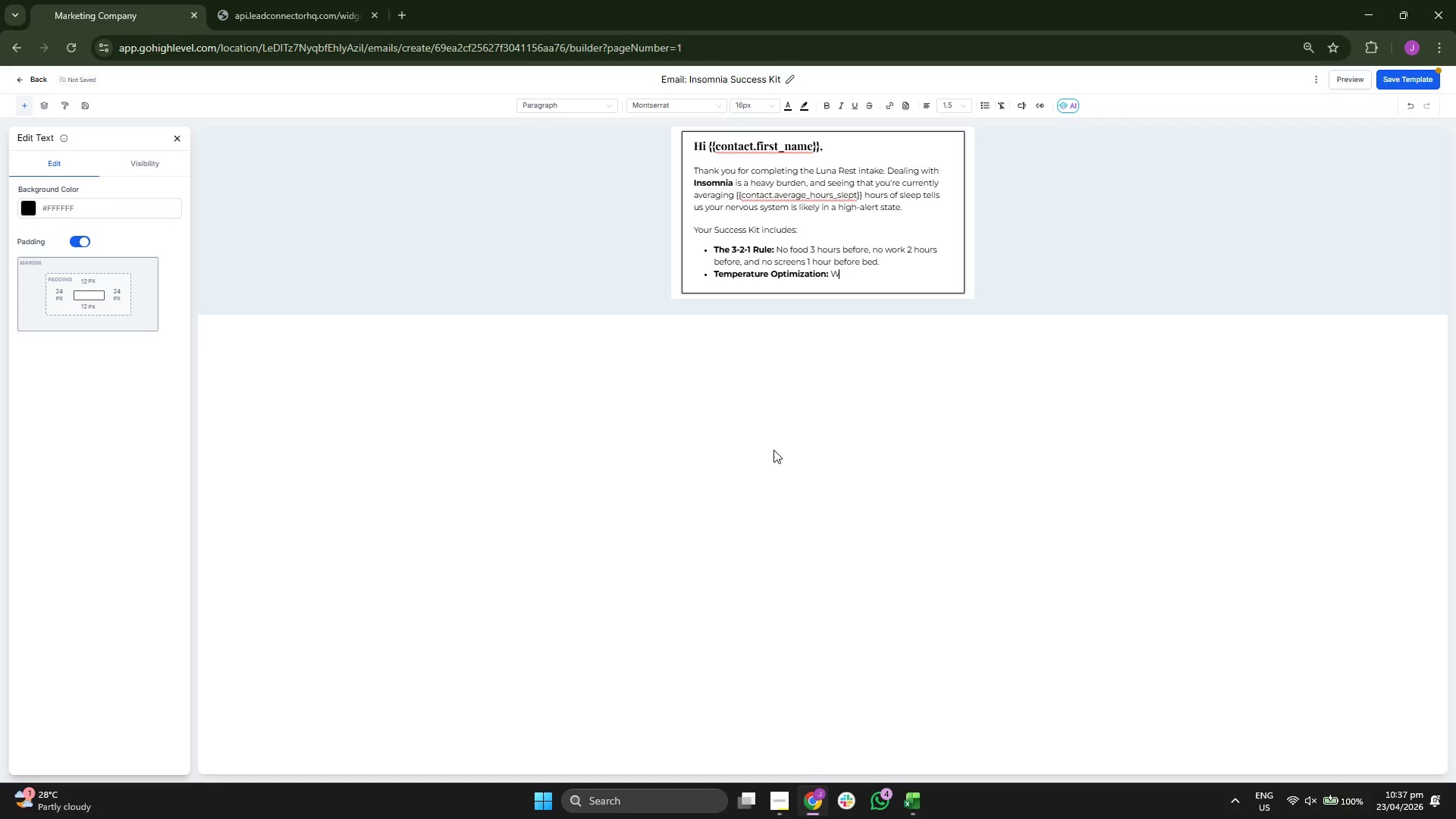 
key(CapsLock)
 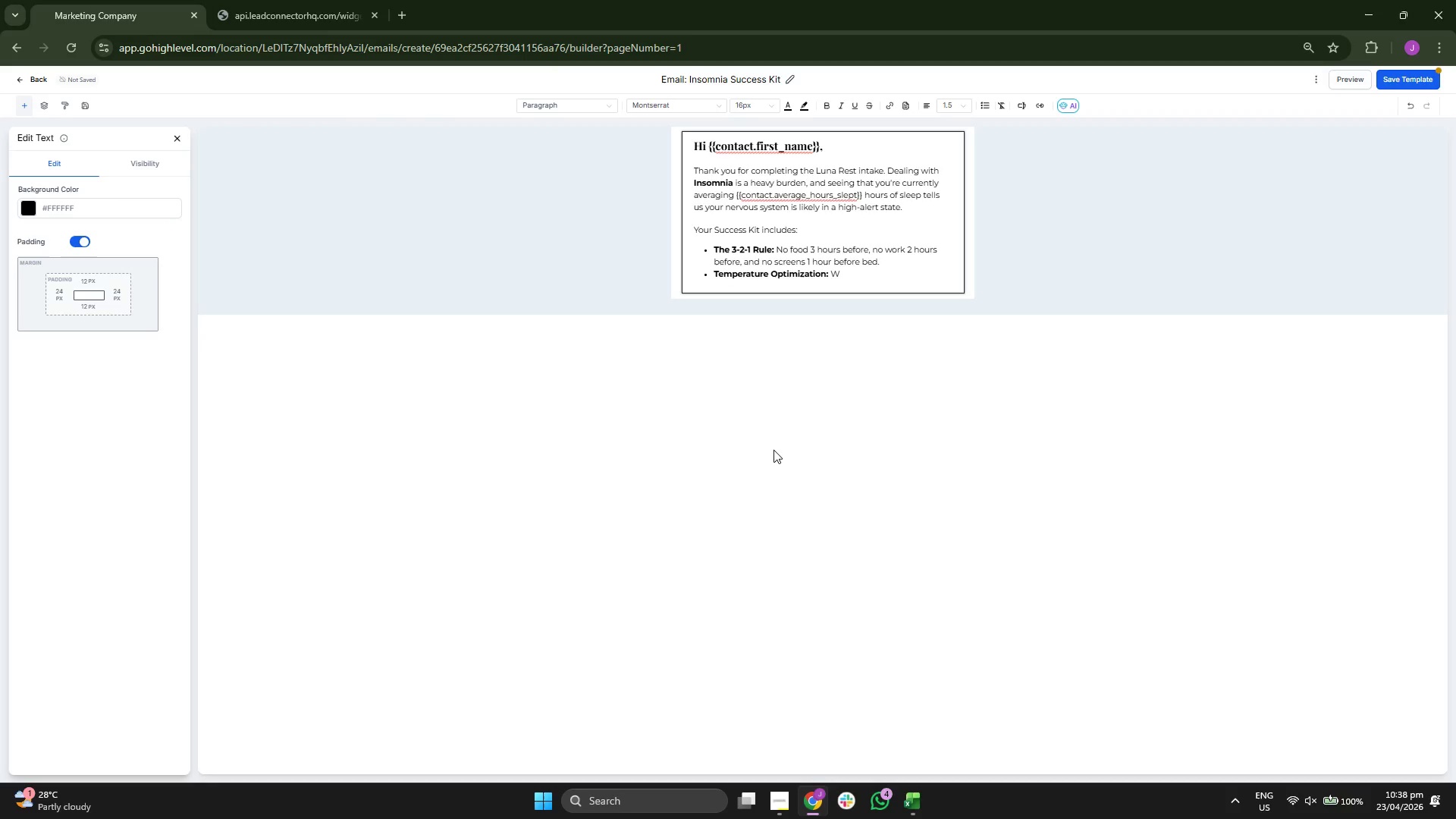 
wait(5.5)
 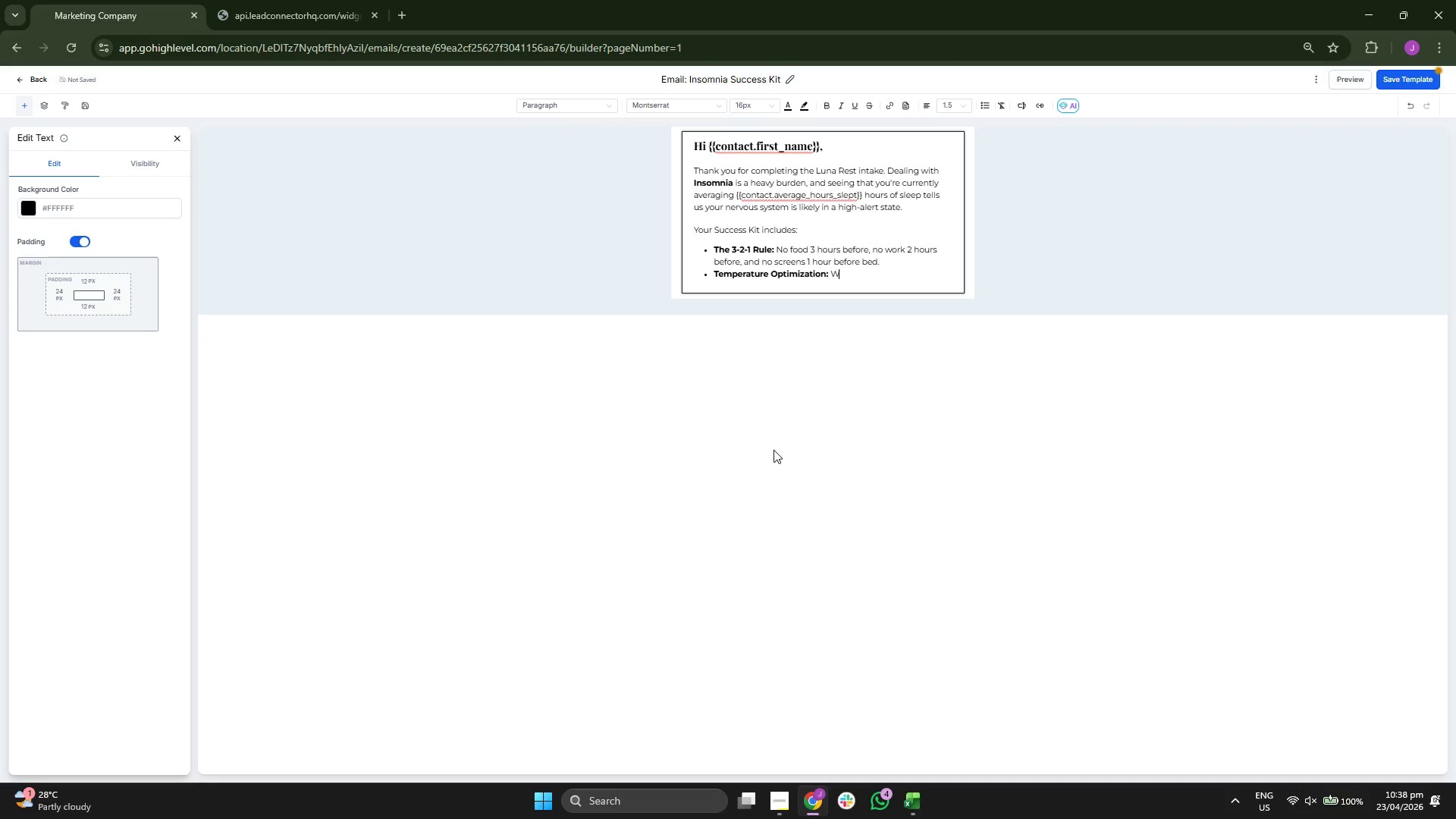 
key(Backspace)
type(i)
key(Backspace)
type(Wh)
key(Backspace)
type(hy 65'F (18'f)
key(Backspace)
type(F) is the cn)
key(Backspace)
type(linical "sweet spot" for ls)
key(Backspace)
key(Backspace)
type(sleep onset.)
 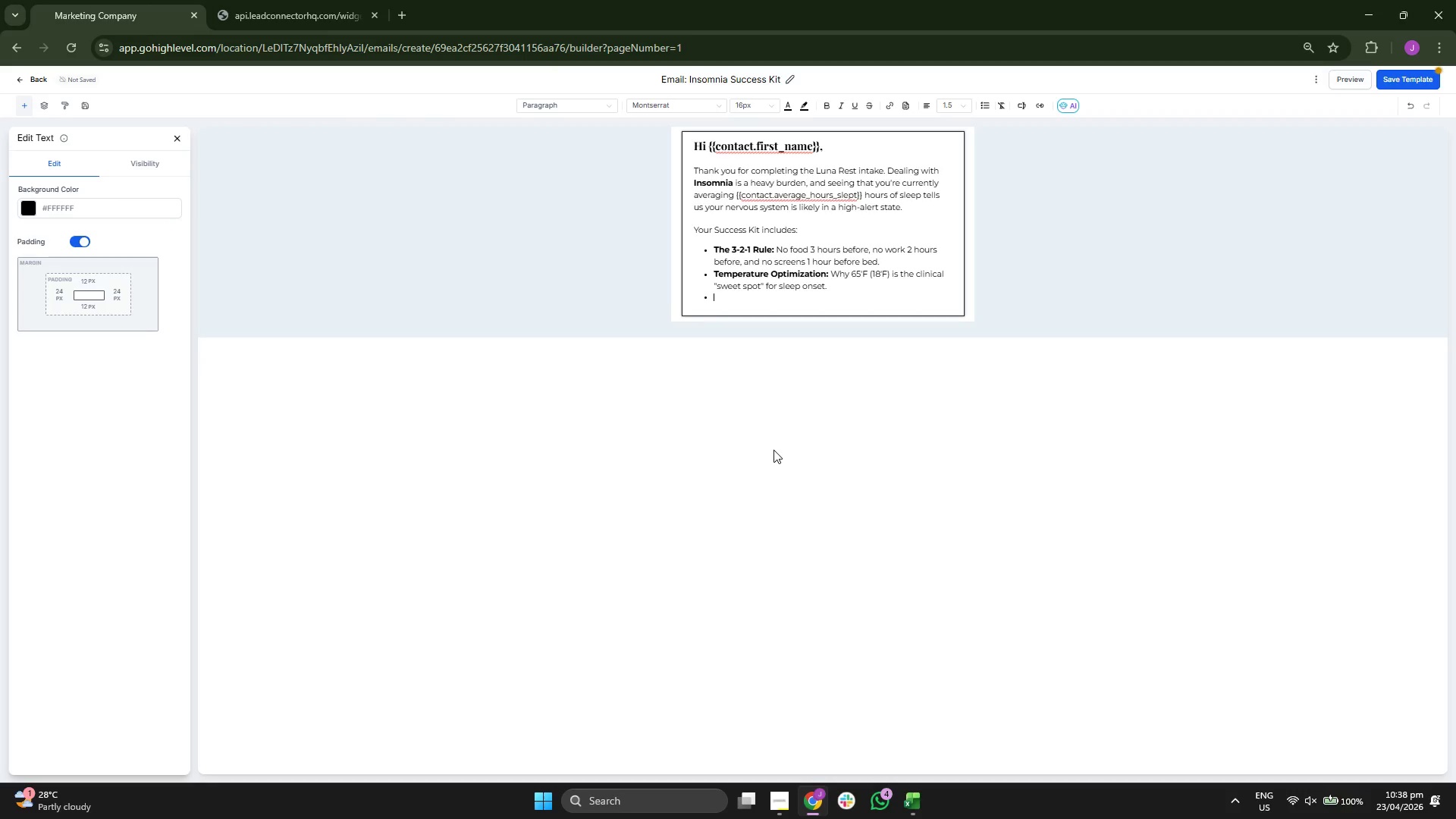 
 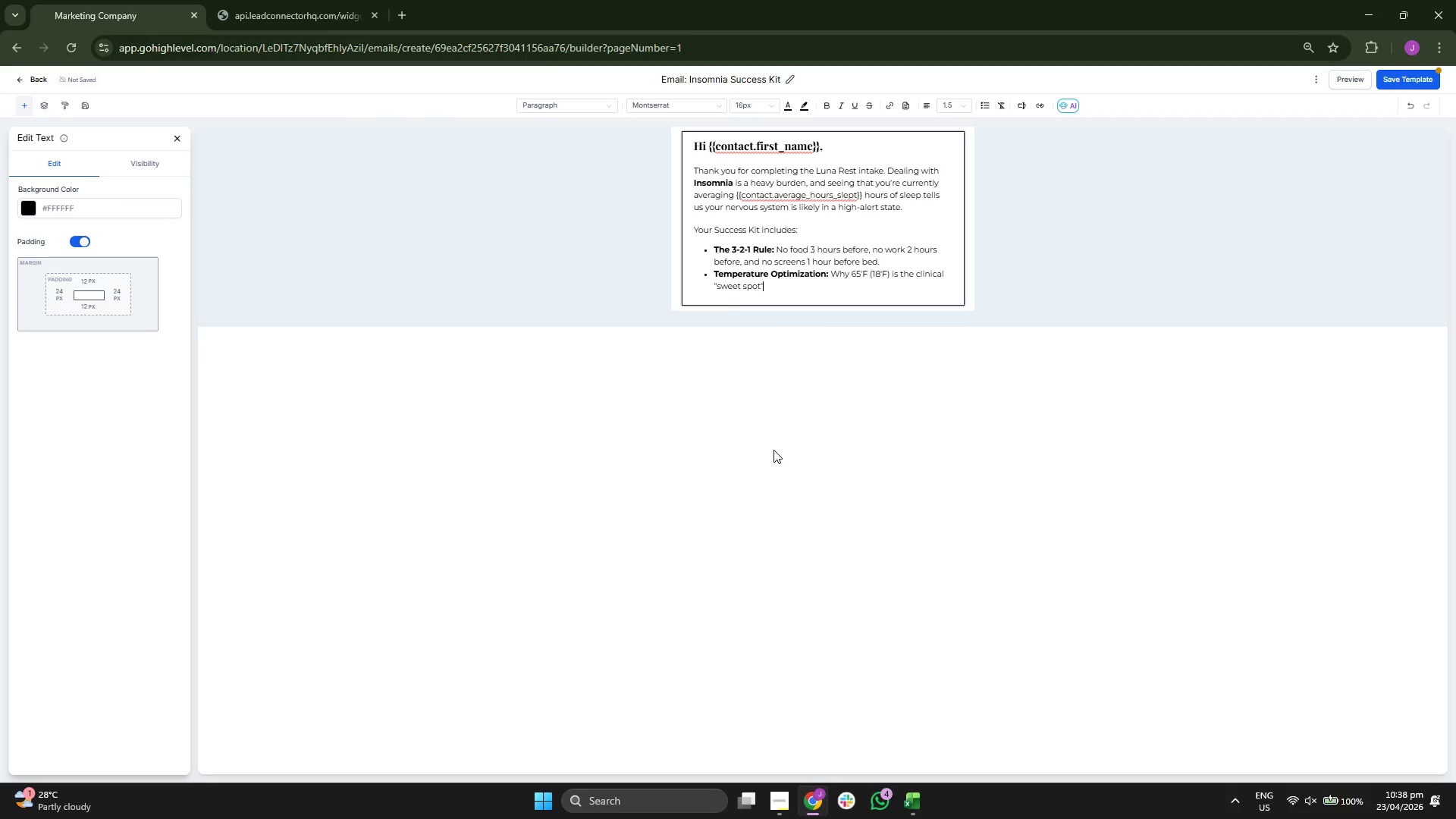 
key(Enter)
 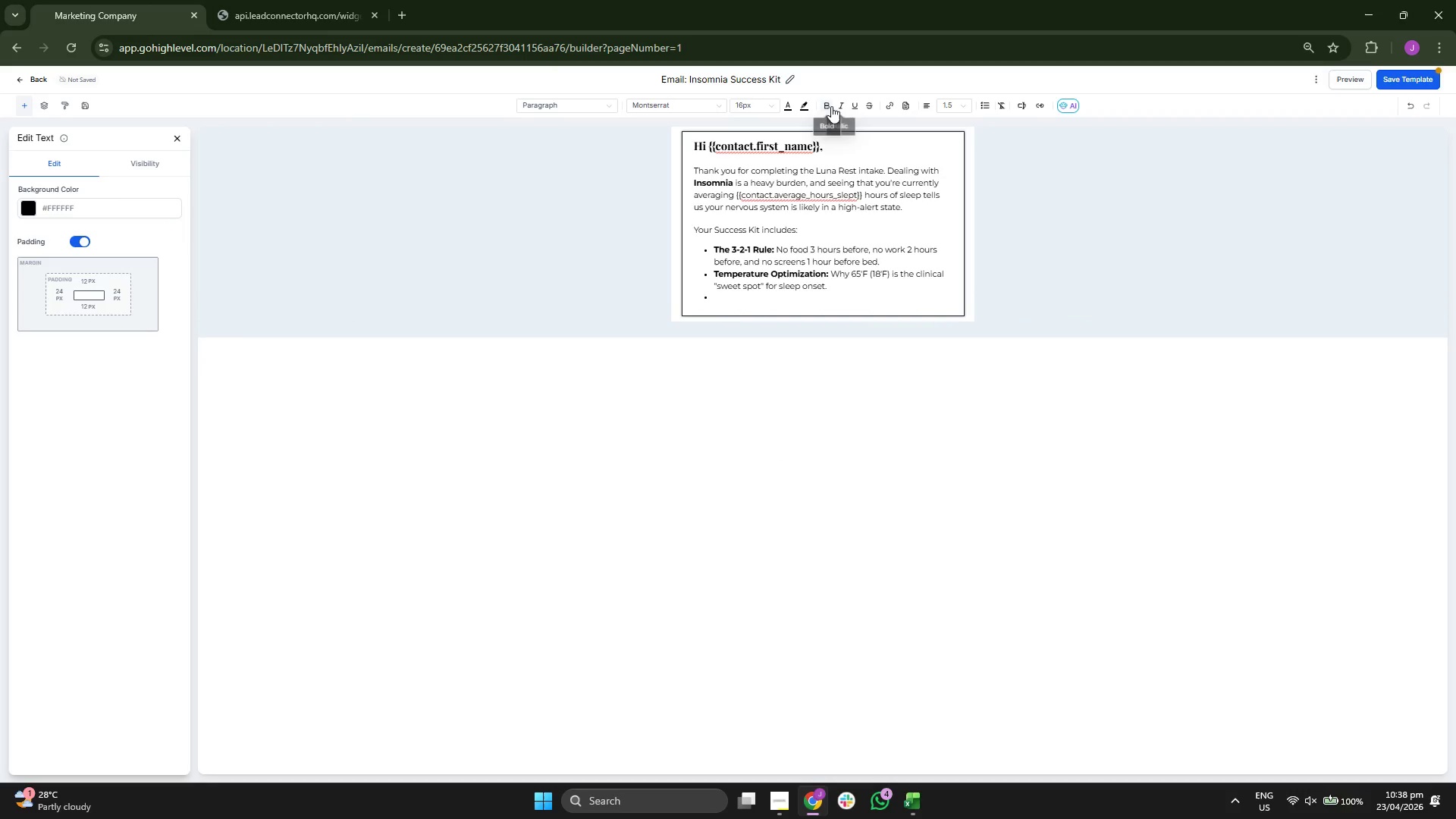 
type(Our Process: )
 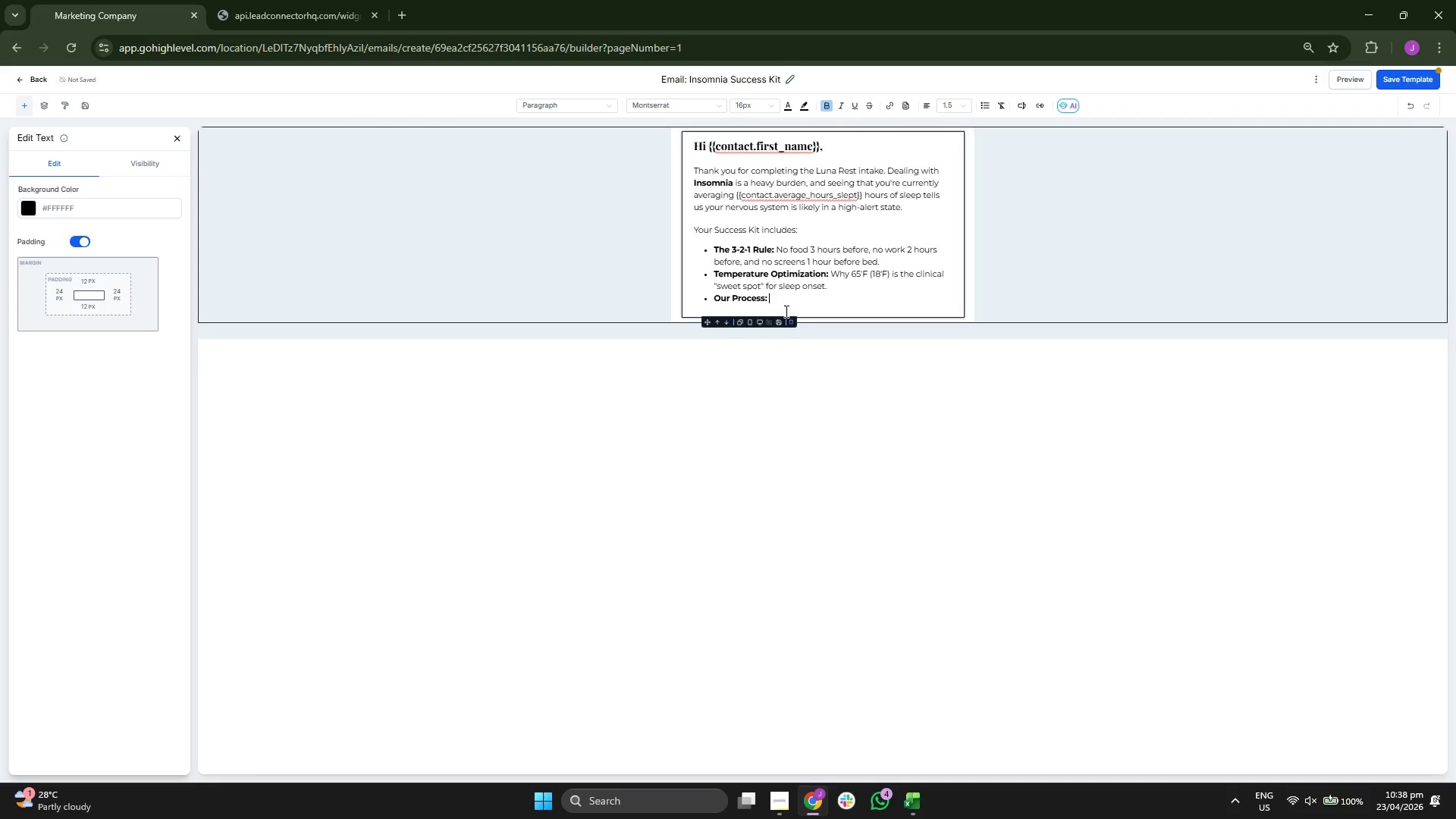 
type(How we w)
key(Backspace)
type(met)
key(Backspace)
key(Backspace)
type(ove from "tossing and turning )
key(Backspace)
type(" to reso)
key(Backspace)
type(torative rest.)
 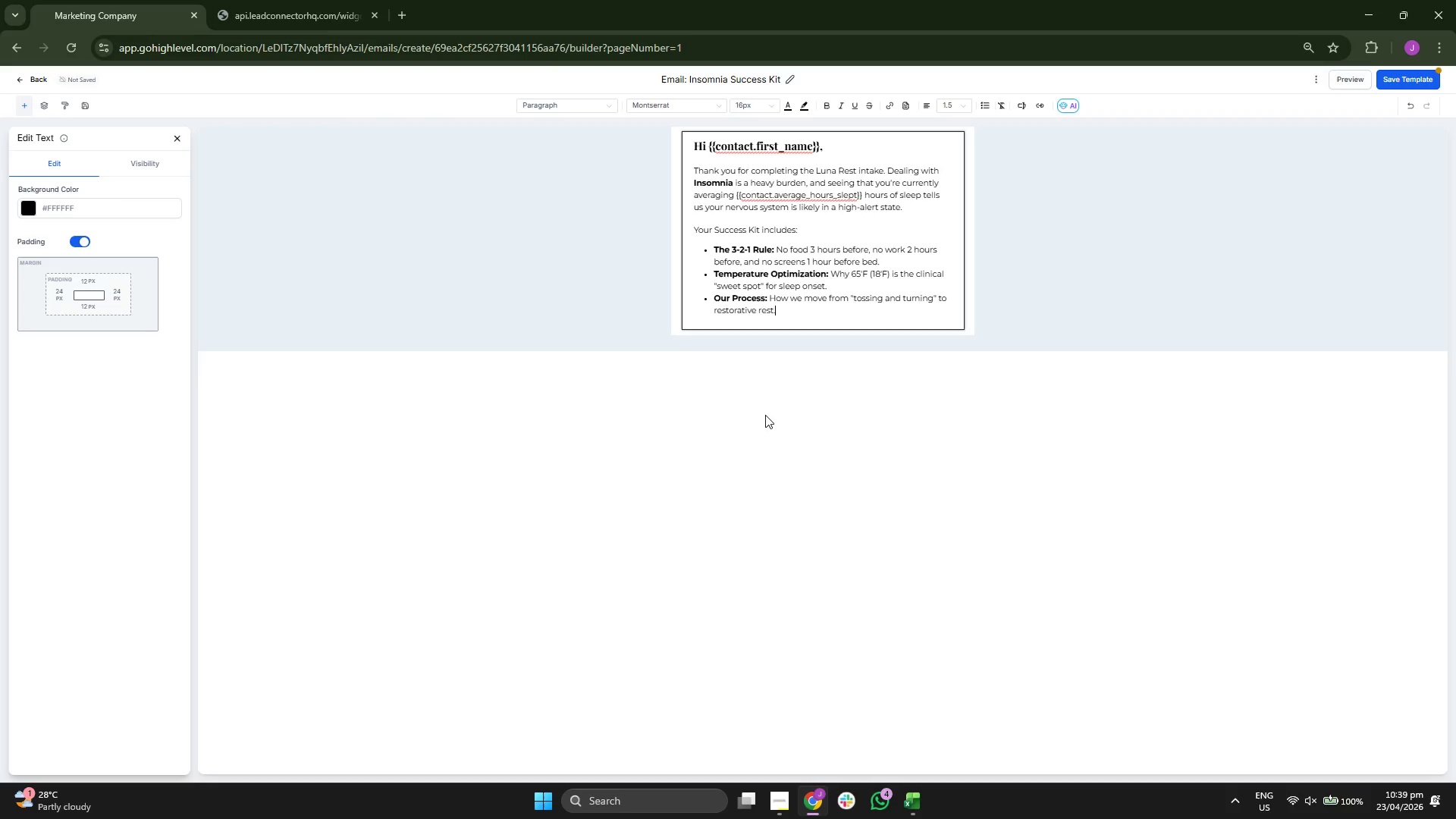 
key(Enter)
 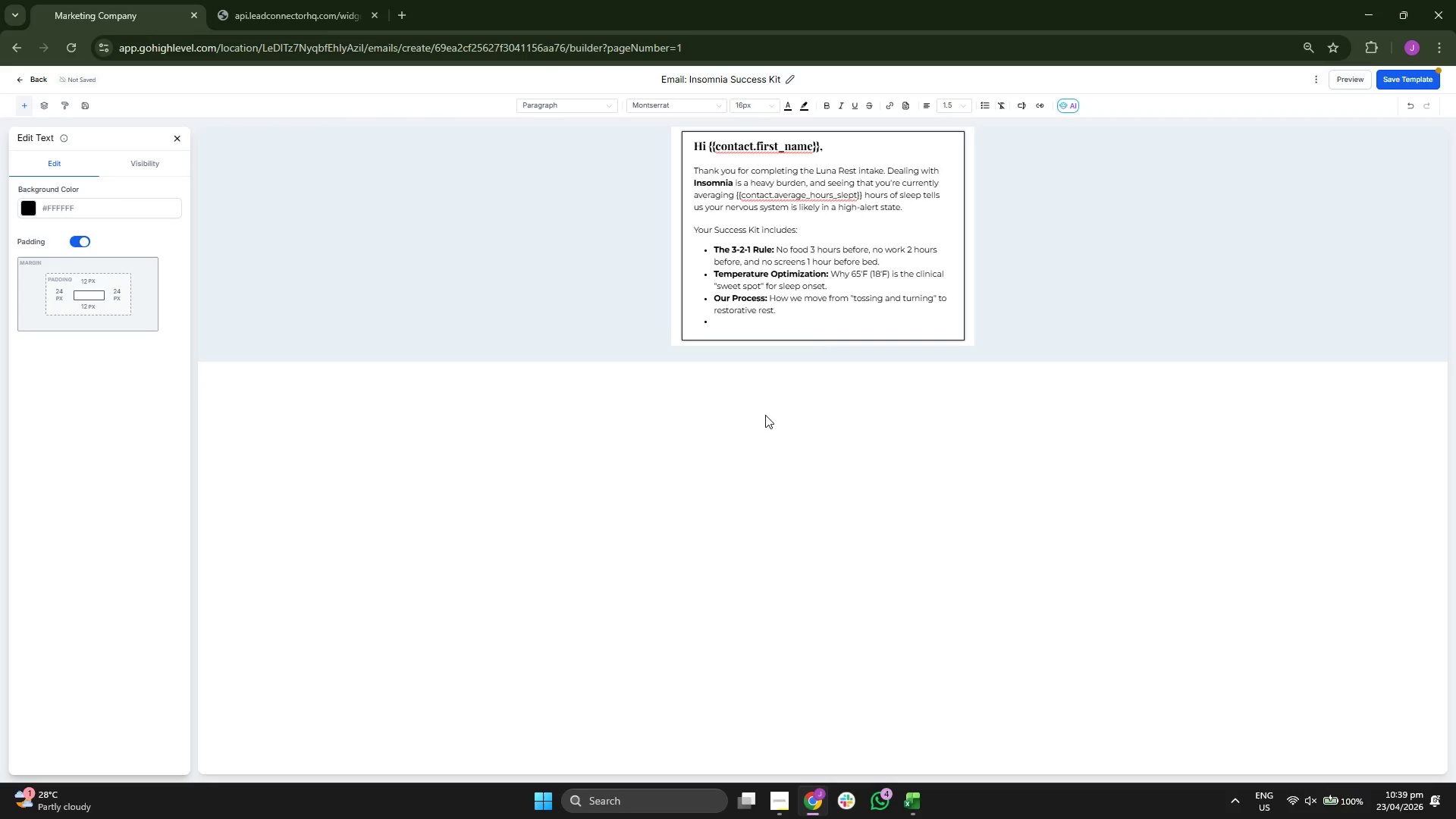 
key(Enter)
 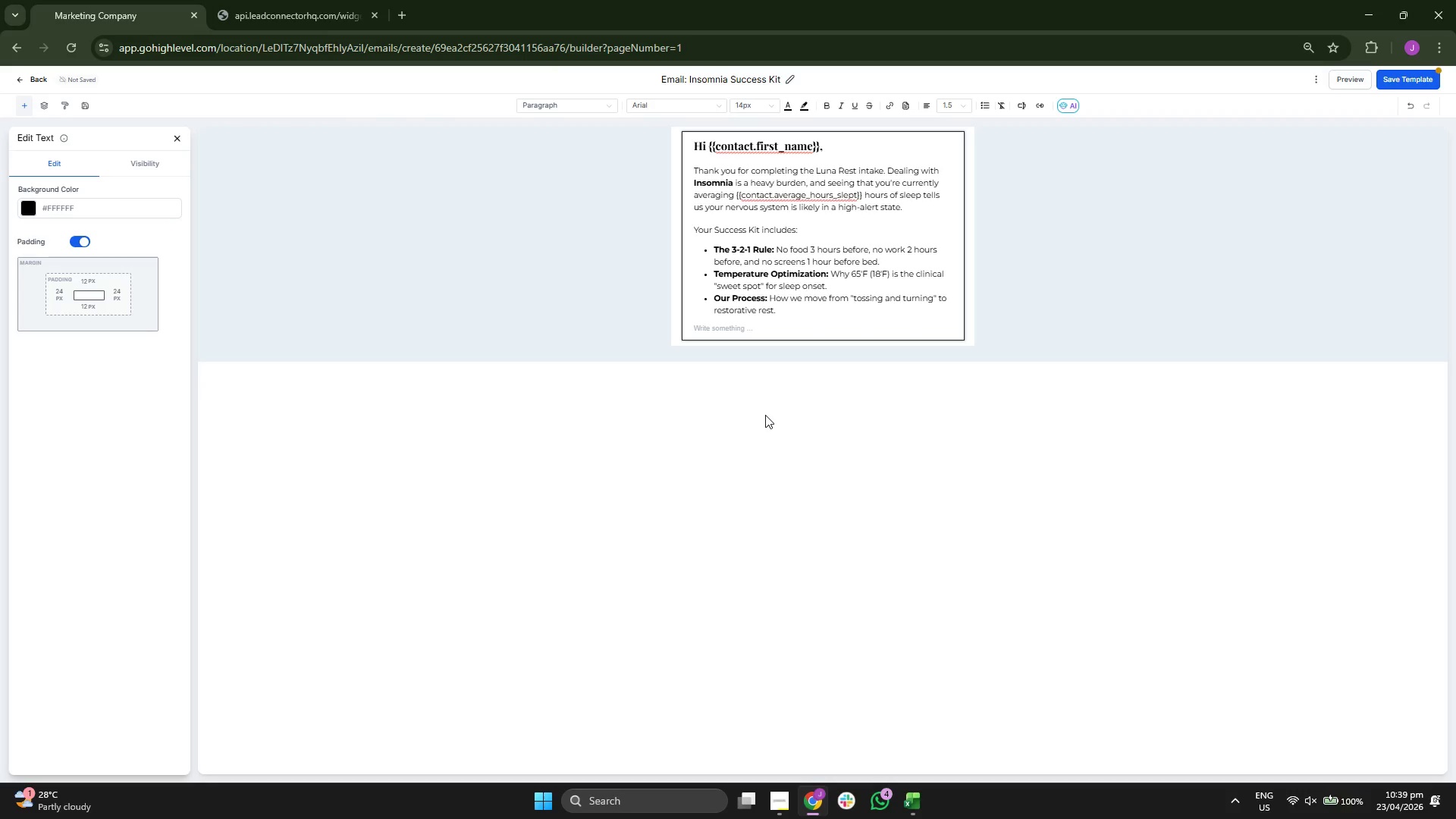 
type(w)
key(Backspace)
type(Weve)
key(Backspace)
key(Backspace)
type('ve falla)
key(Backspace)
key(Backspace)
key(Backspace)
key(Backspace)
type(lla)
key(Backspace)
key(Backspace)
type(agged your profile for our lead coach. We'll see you at yor s)
key(Backspace)
key(Backspace)
key(Backspace)
type(ur es)
key(Backspace)
key(Backspace)
type(sh)
key(Backspace)
type(cheduled consult.)
 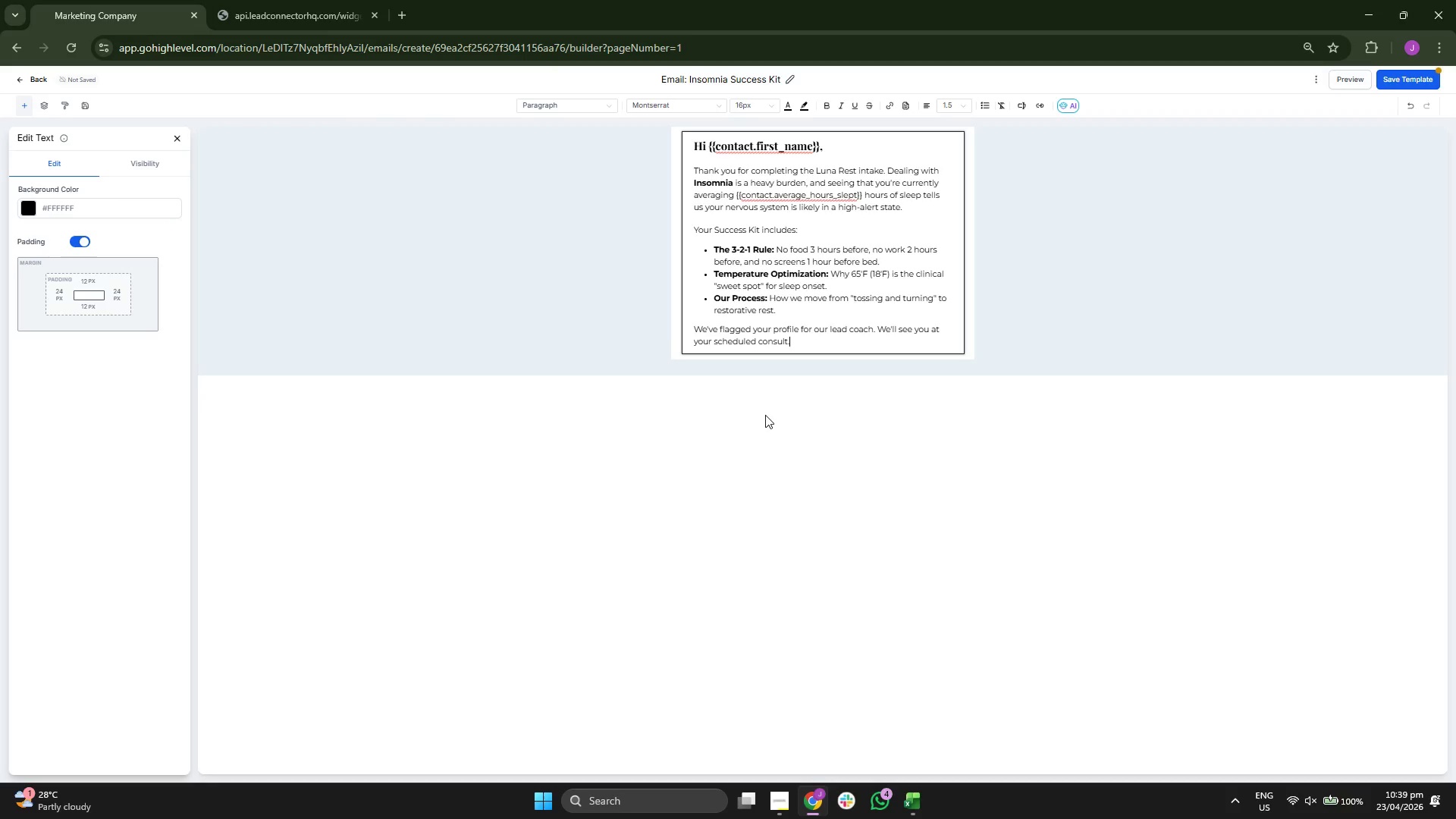 
key(Enter)
 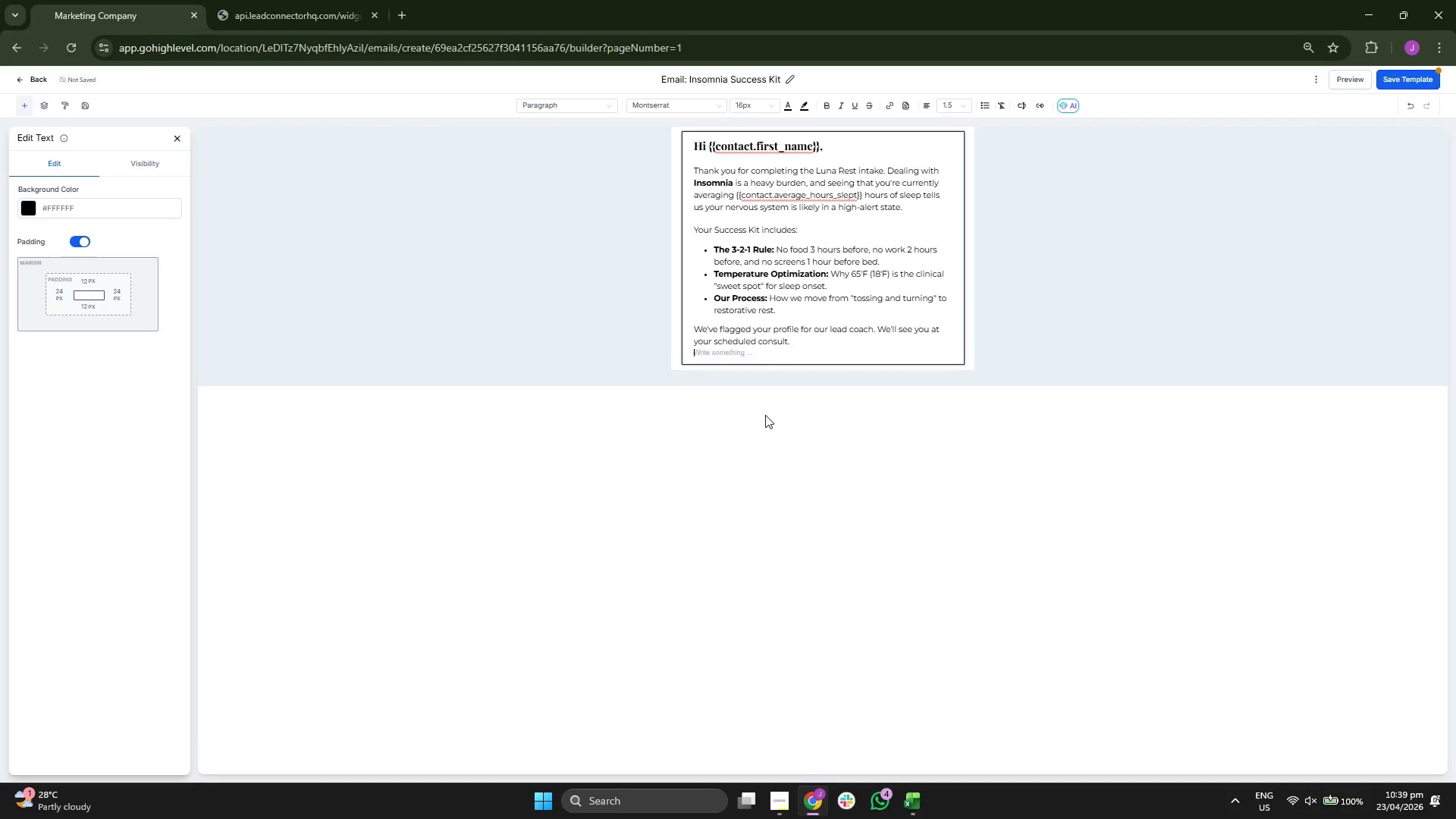 
key(Enter)
 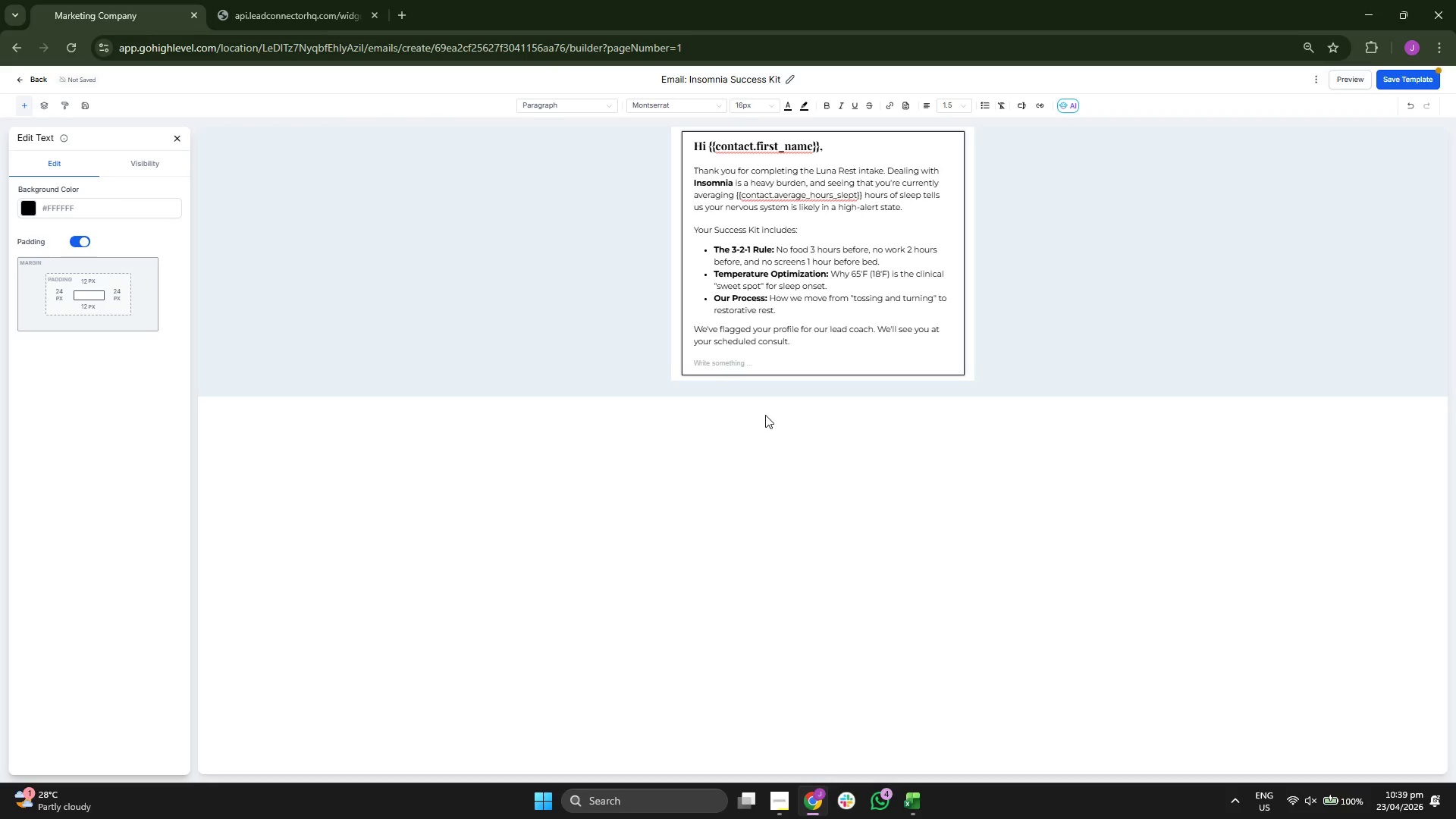 
key(CapsLock)
 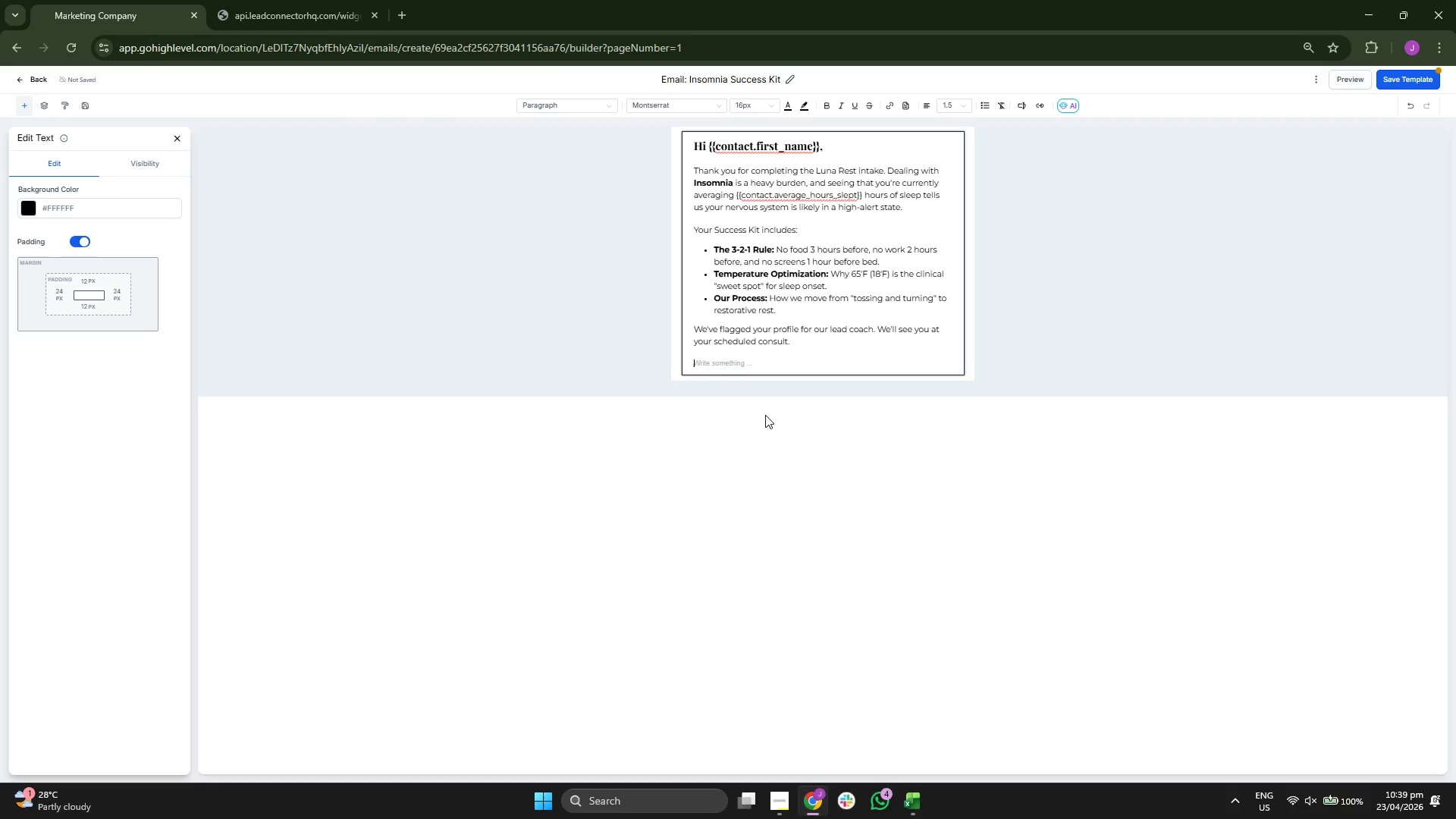 
key(Backspace)
 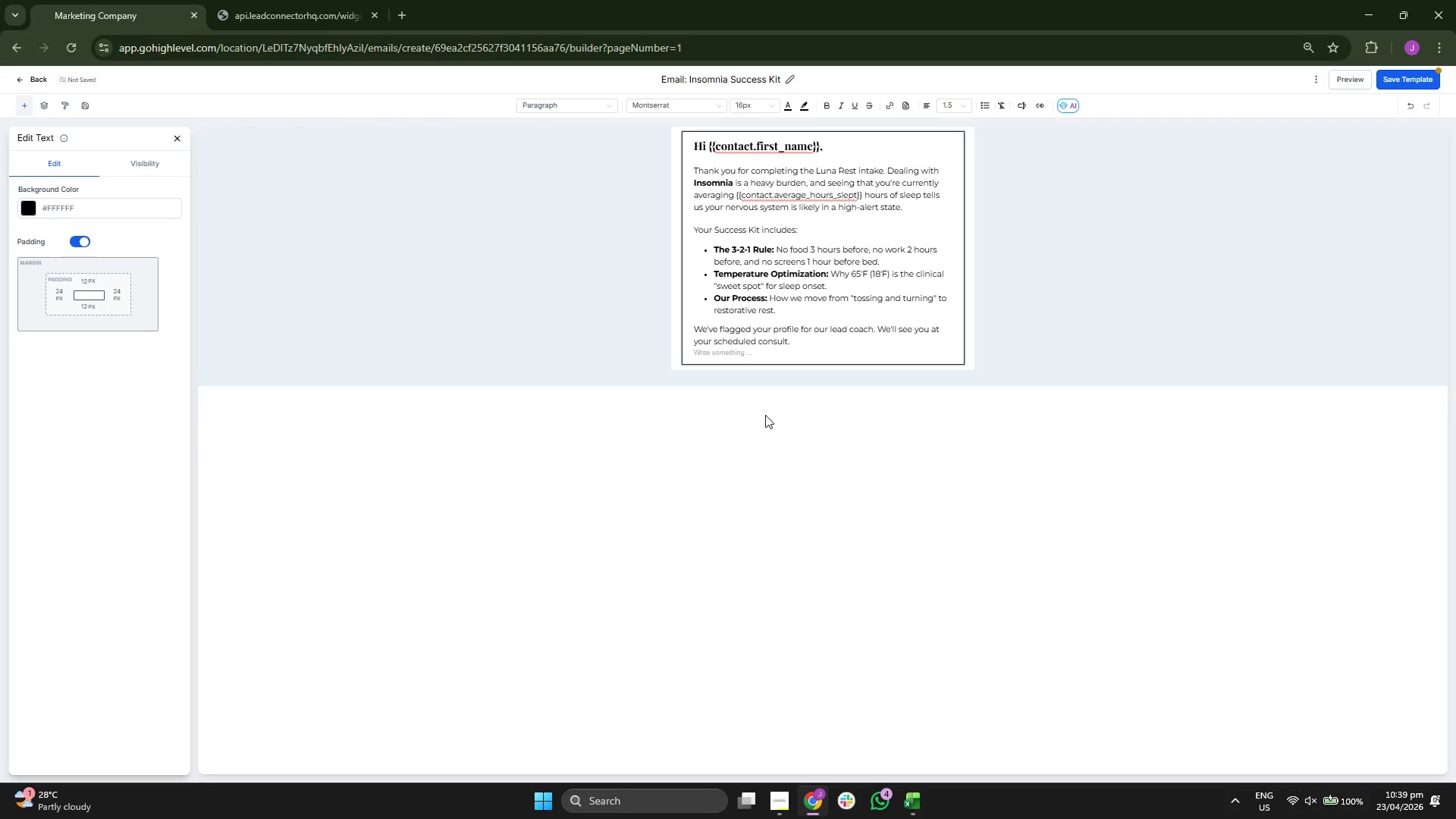 
key(Backspace)
 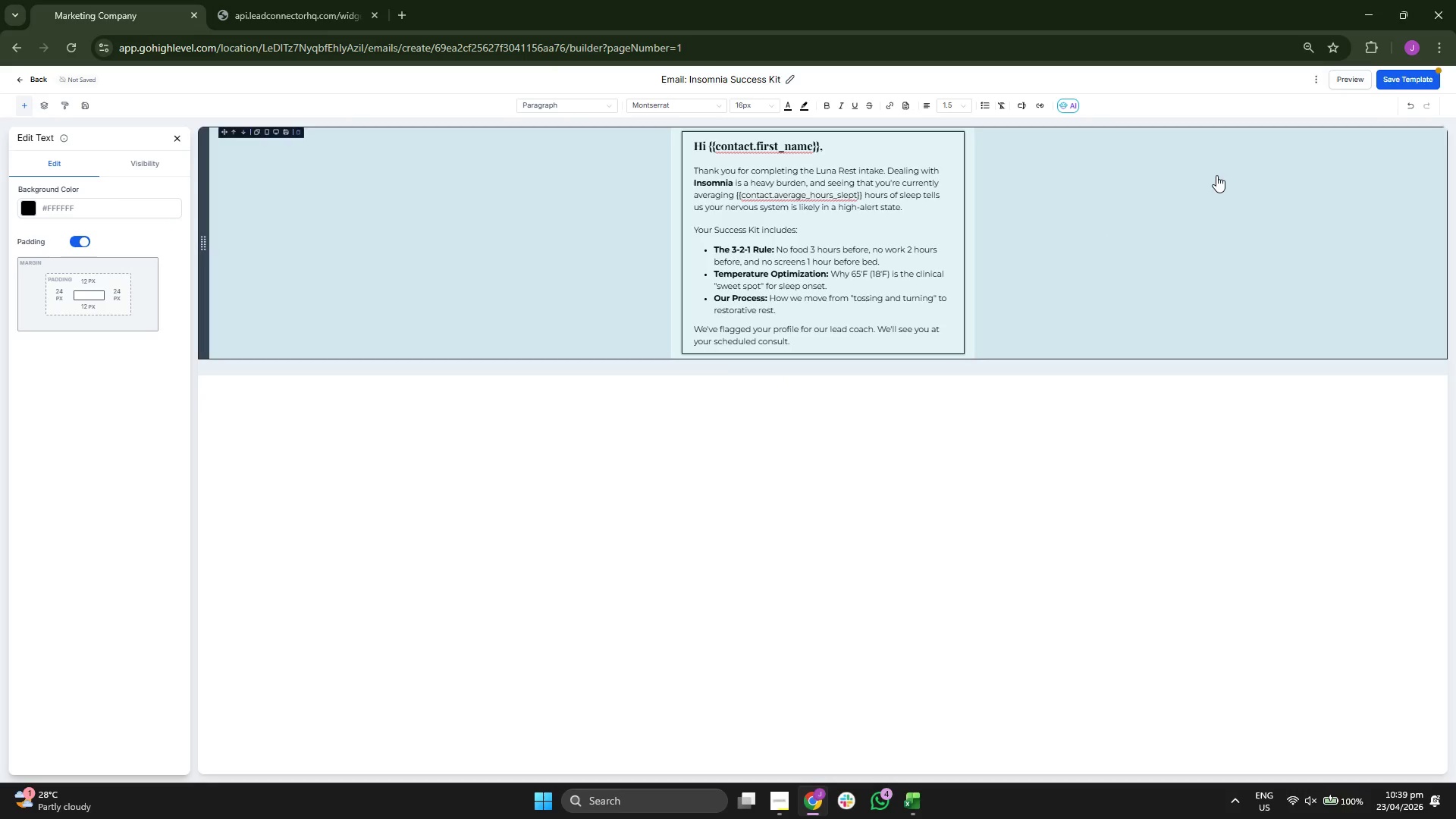 
left_click([1406, 83])
 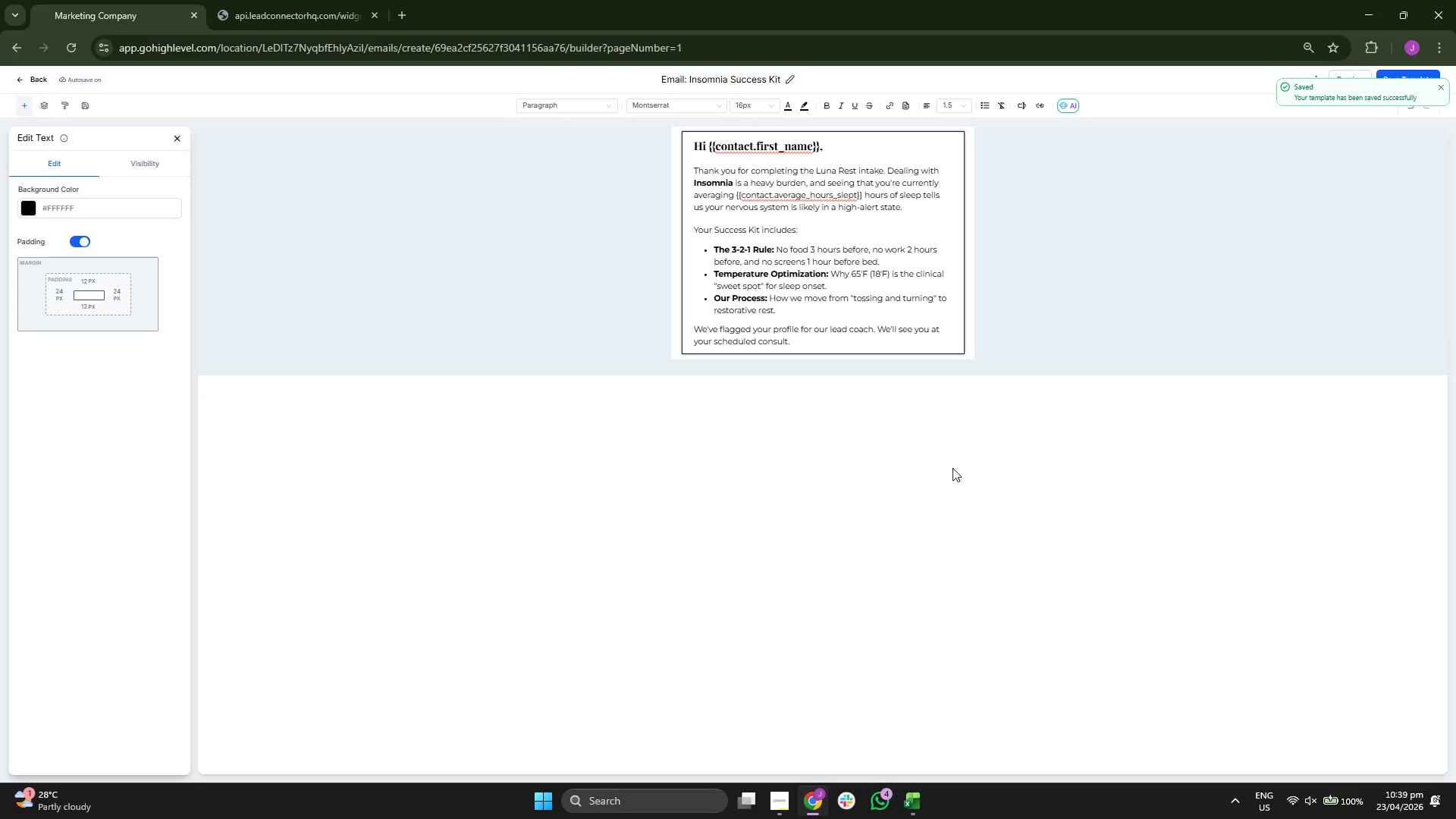 
left_click([176, 134])
 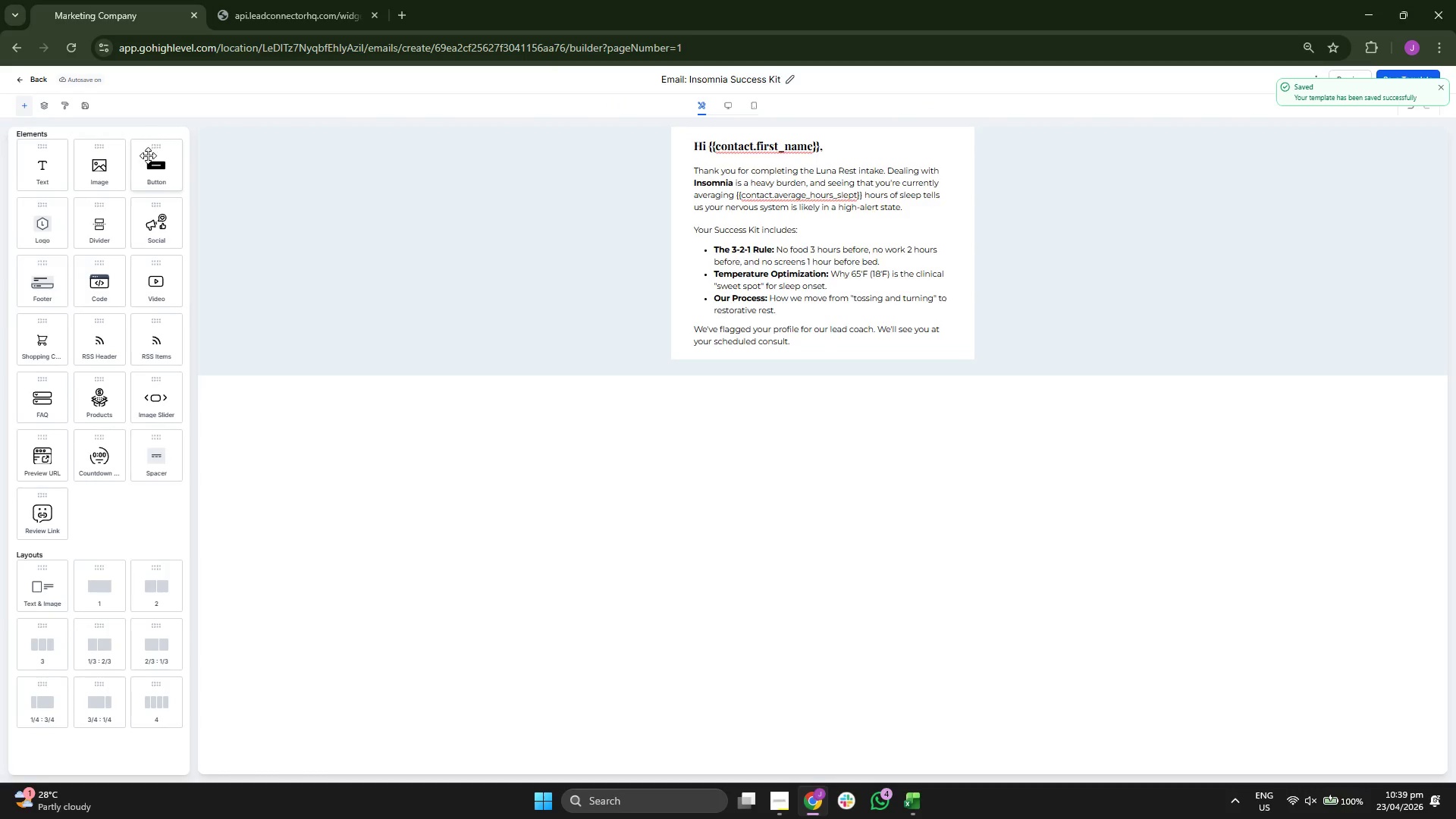 
left_click_drag(start_coordinate=[155, 163], to_coordinate=[736, 336])
 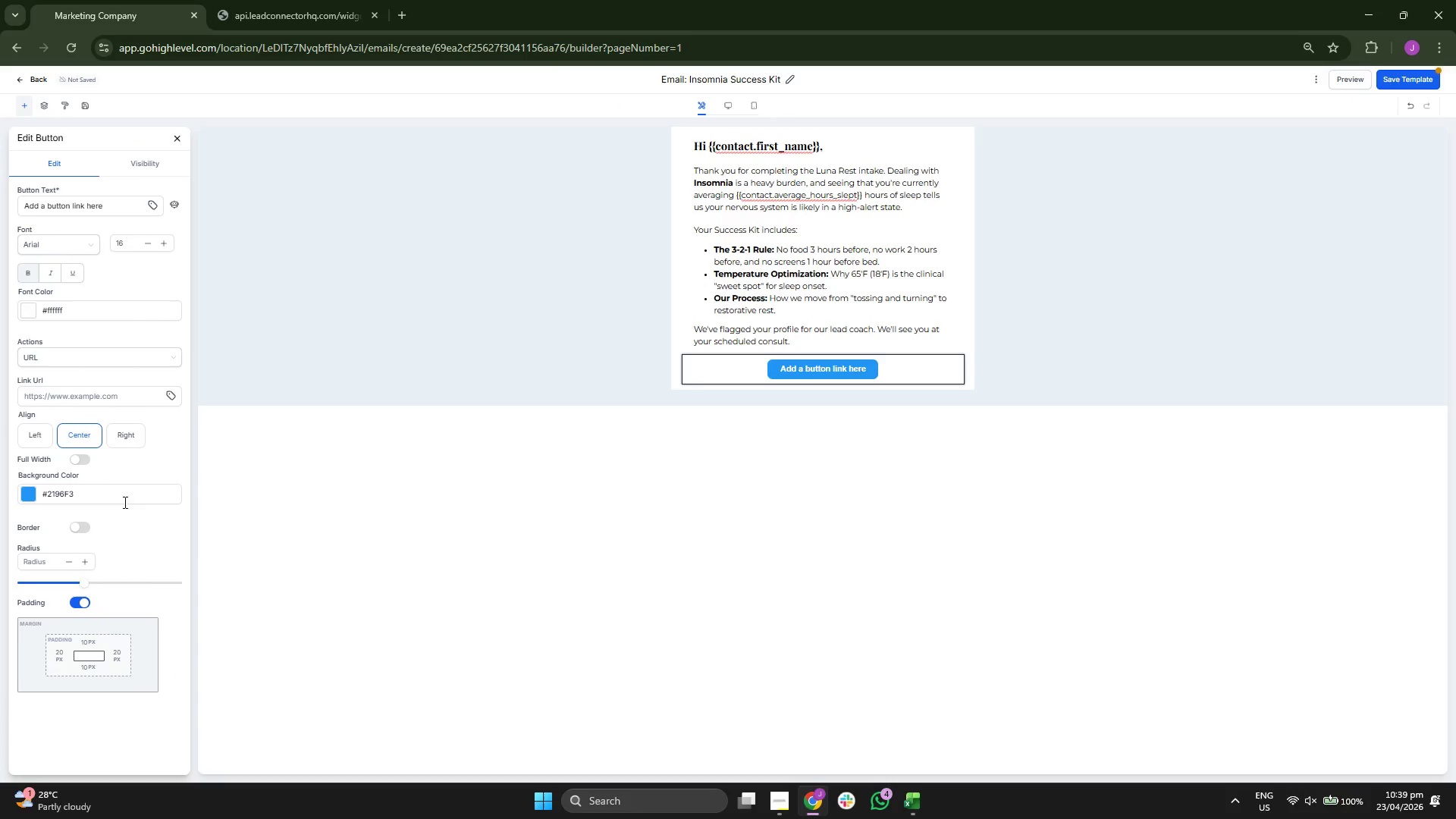 
left_click_drag(start_coordinate=[79, 576], to_coordinate=[112, 578])
 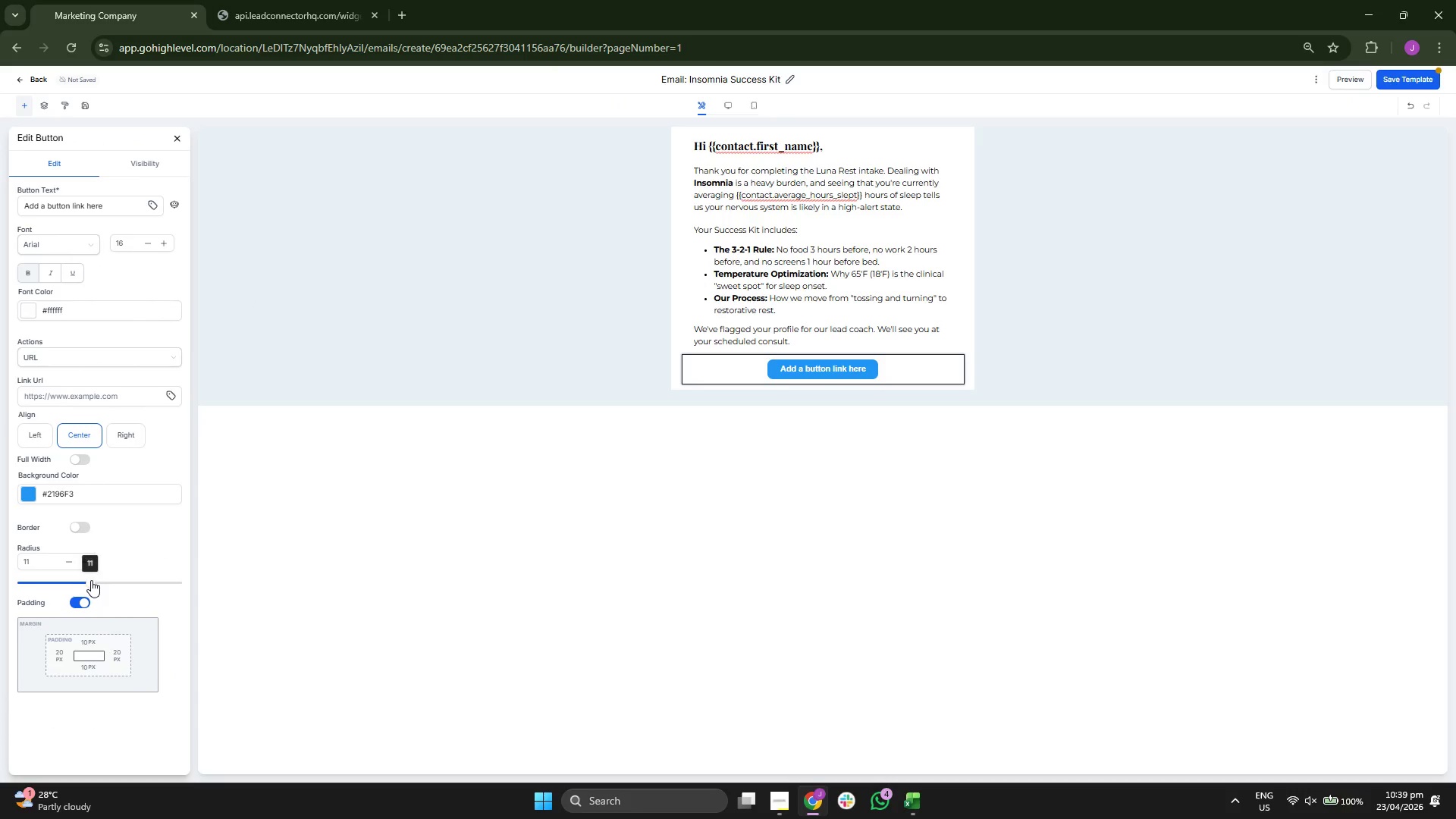 
left_click_drag(start_coordinate=[89, 580], to_coordinate=[217, 581])
 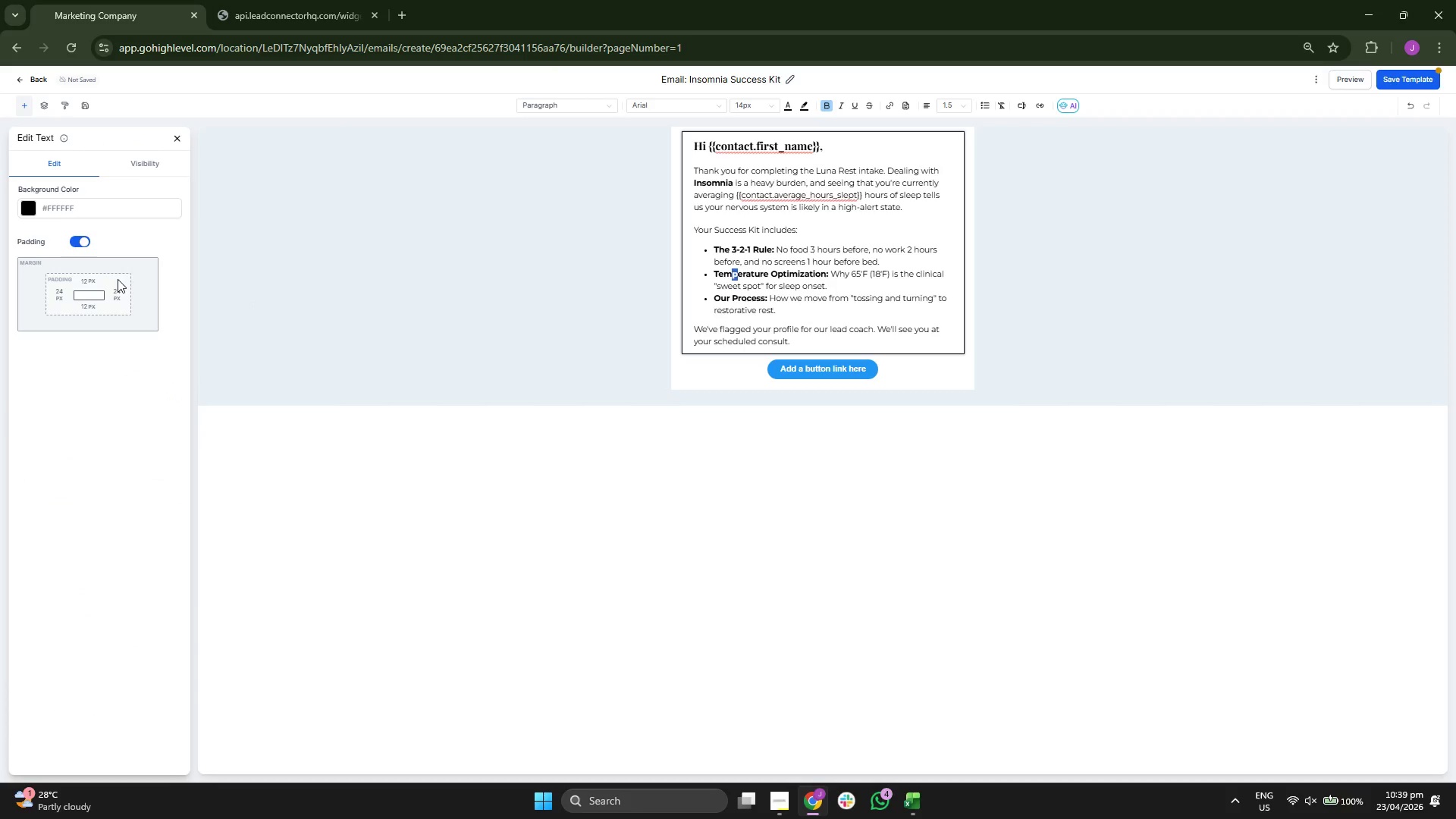 
left_click([108, 202])
 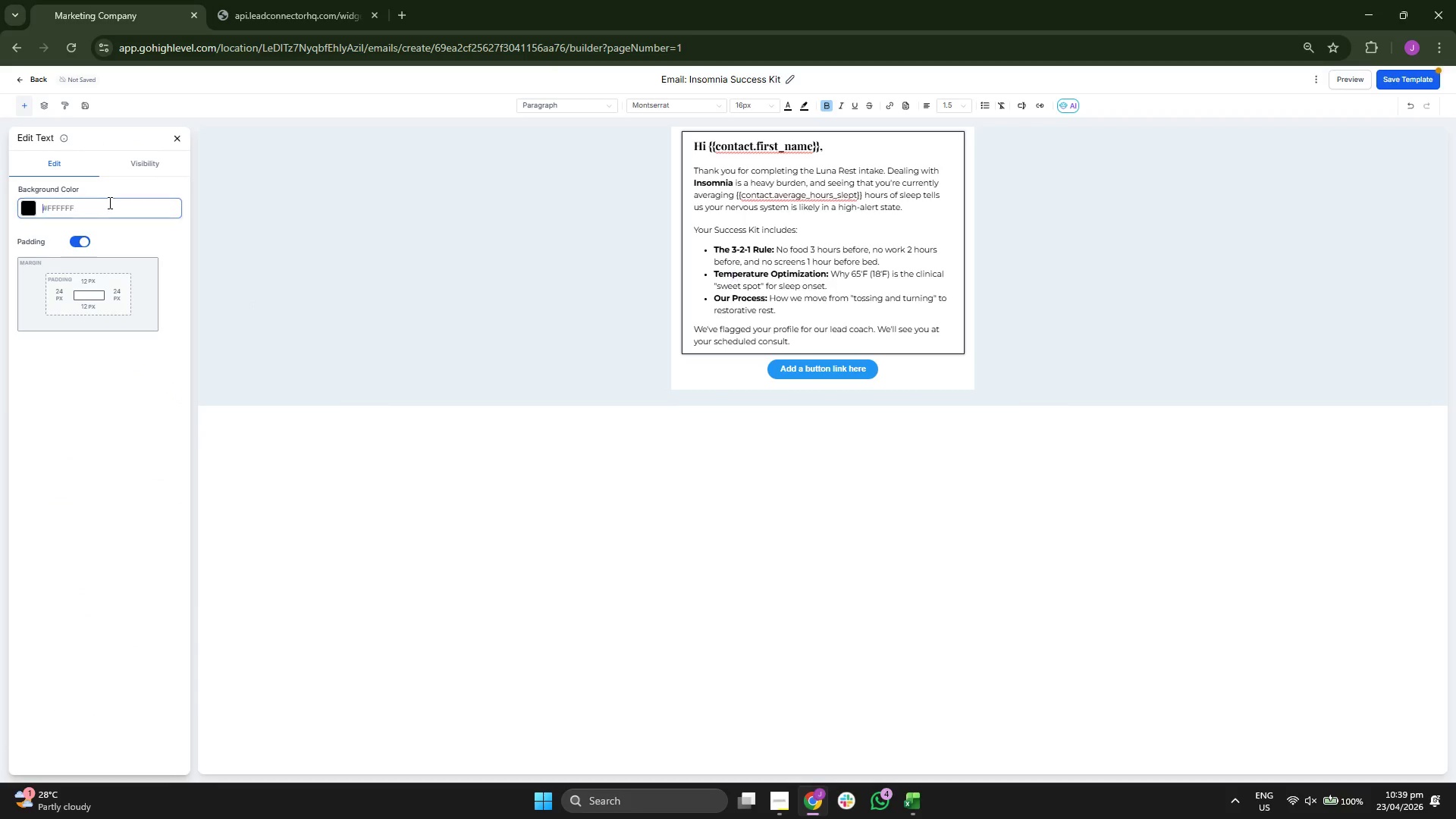 
type(#fd)
key(Backspace)
type(FD)
key(Backspace)
key(Backspace)
key(Backspace)
type(FAFAFA)
 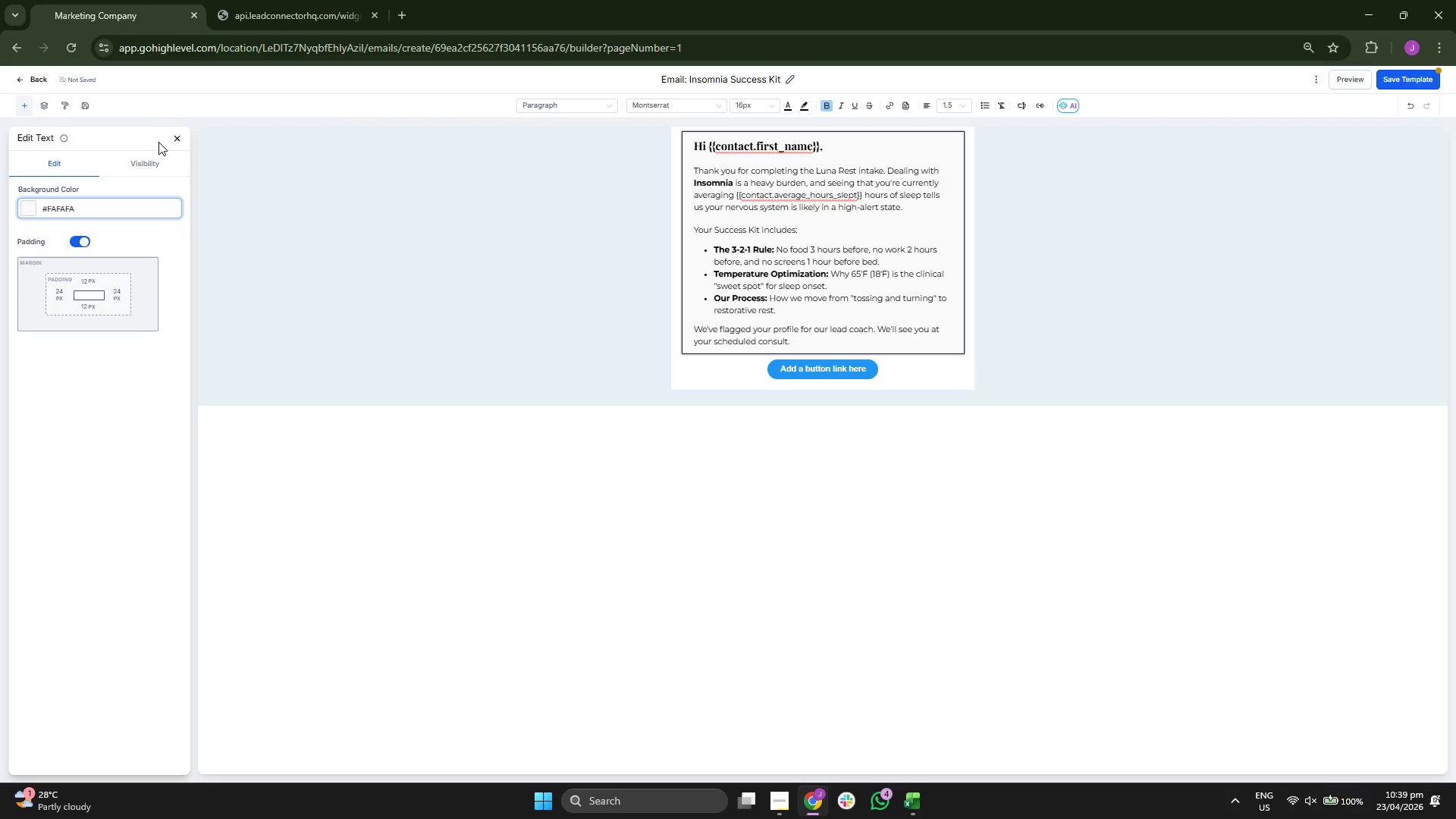 
left_click([177, 136])
 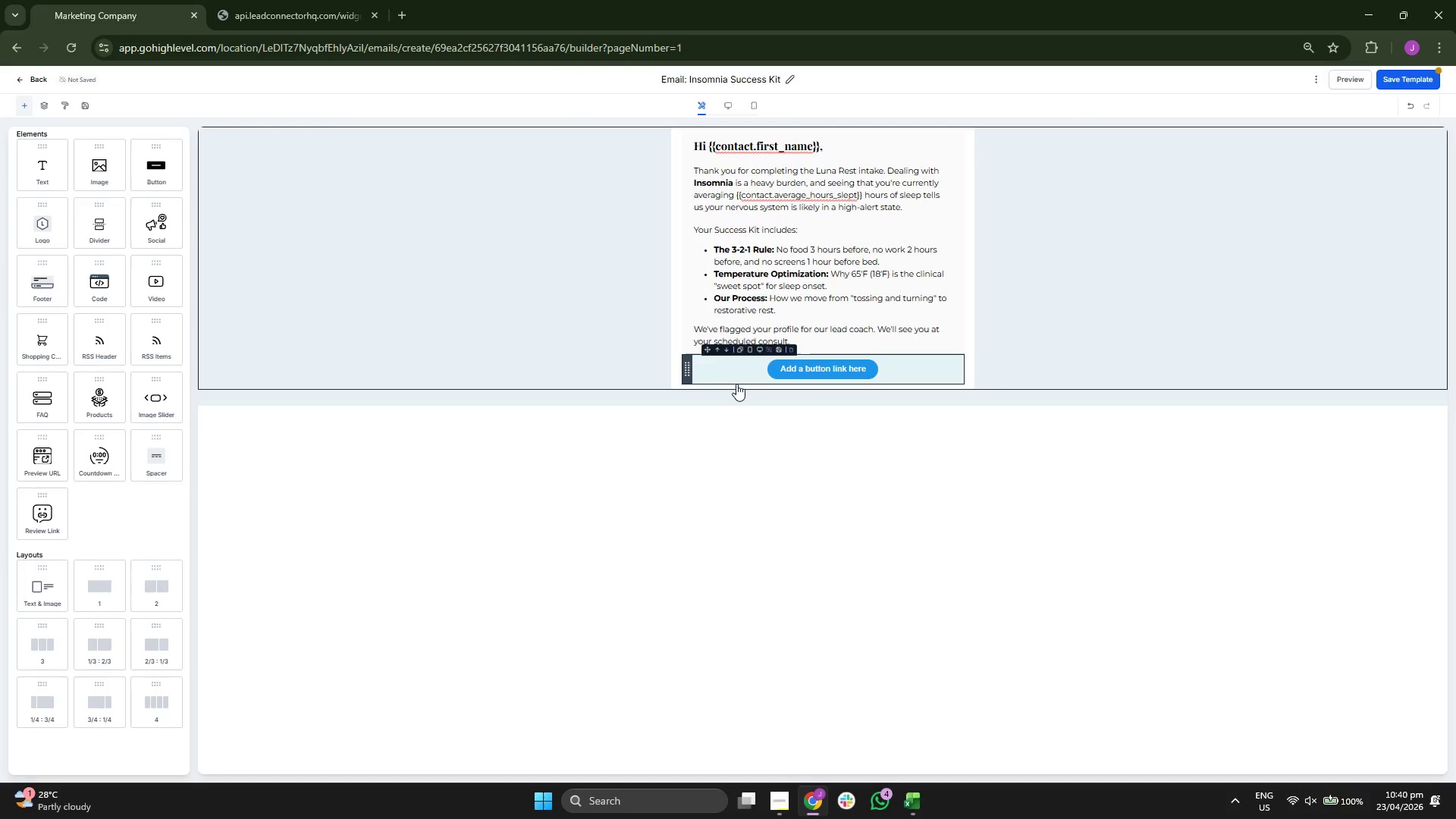 
left_click([779, 362])
 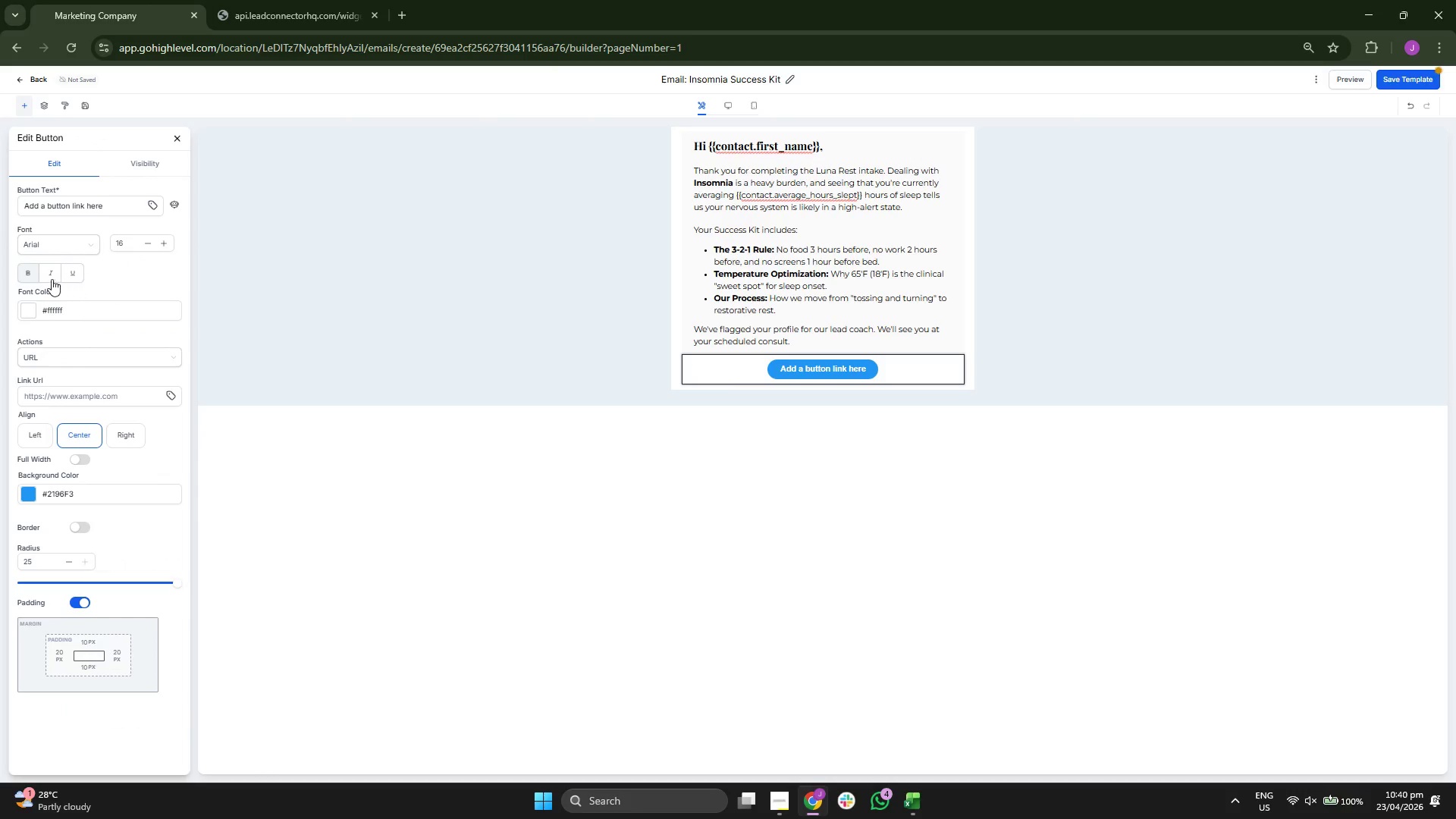 
left_click([58, 246])
 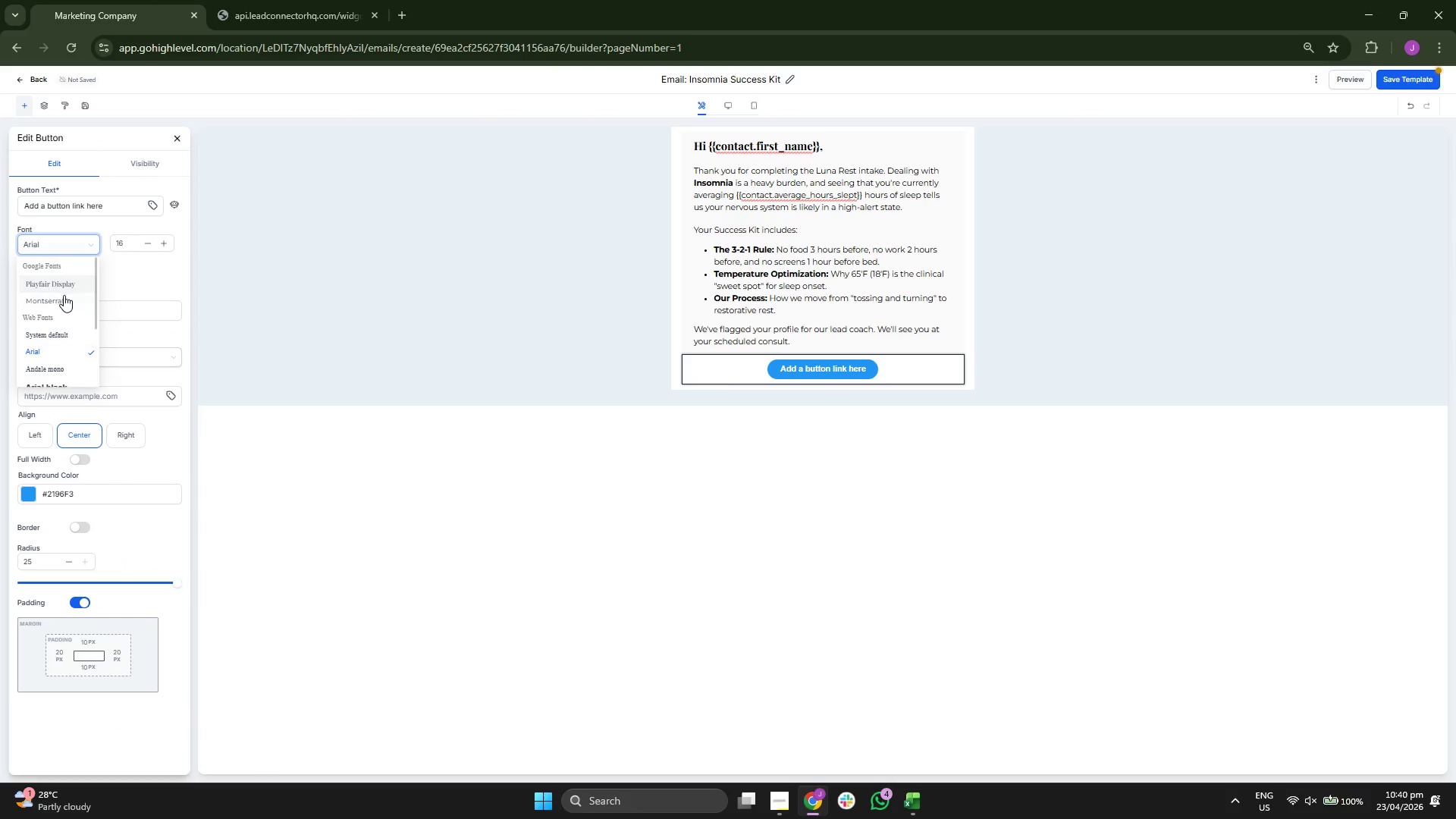 
left_click([61, 303])
 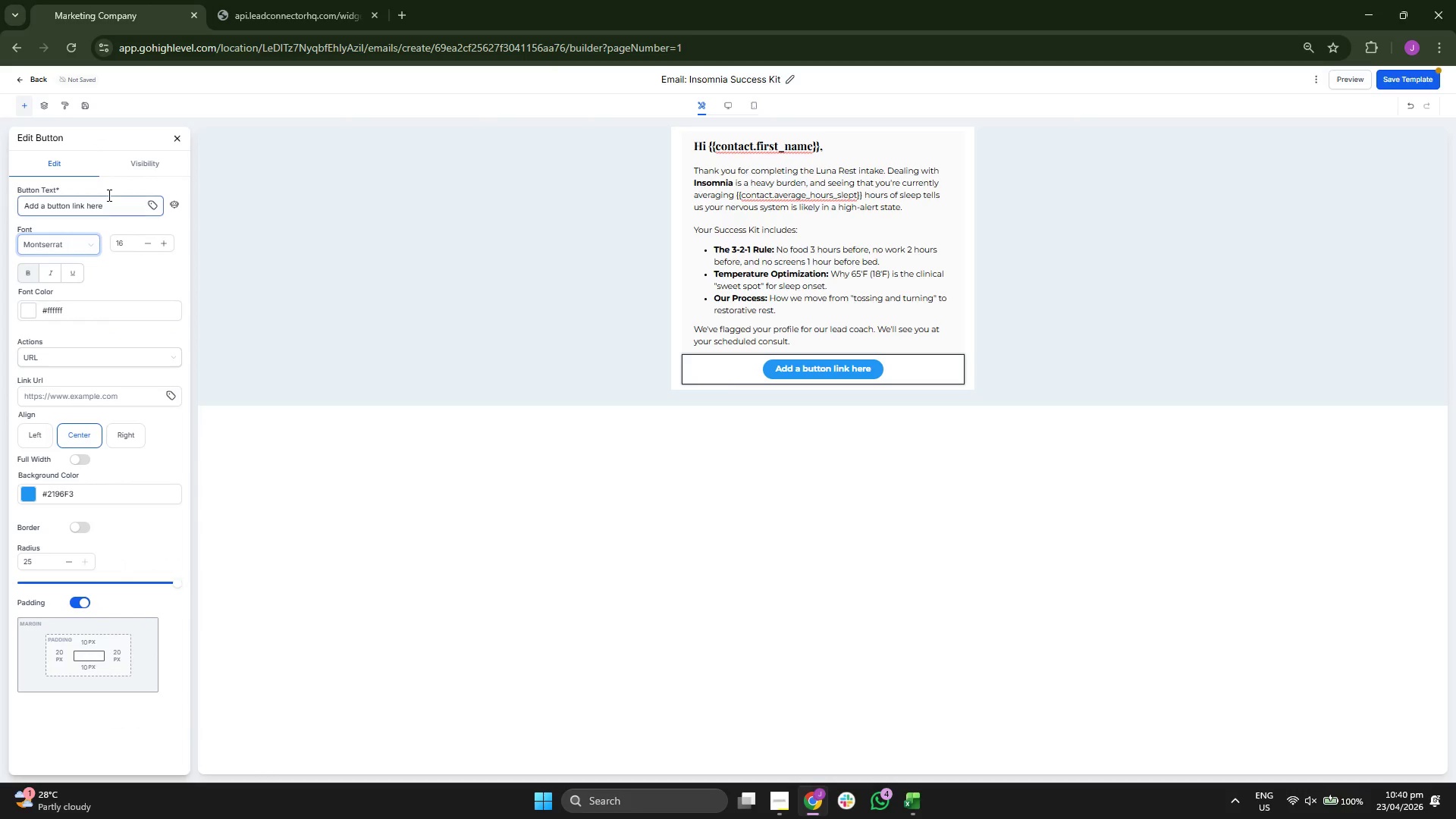 
double_click([108, 206])
 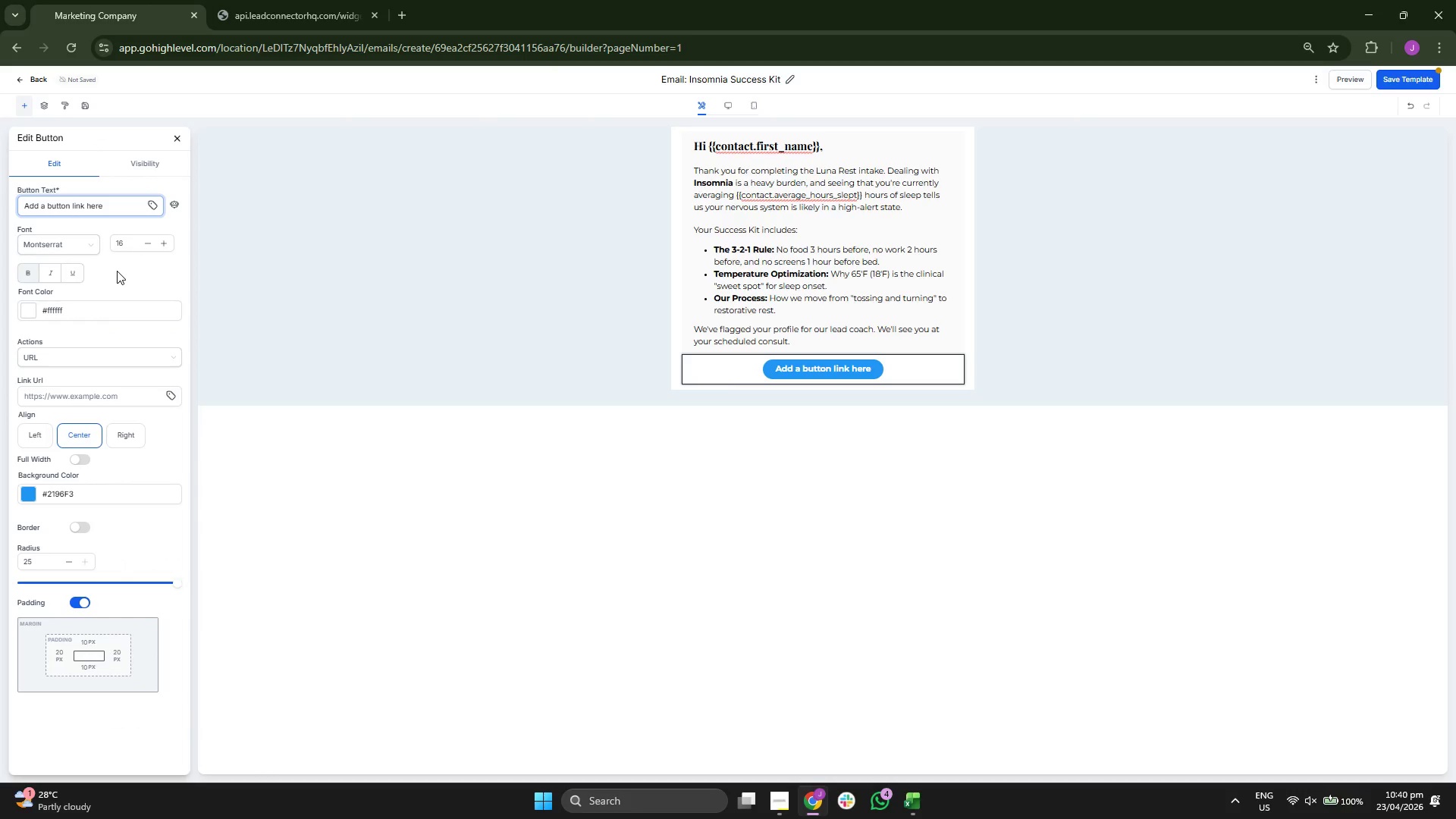 
key(Backspace)
key(Backspace)
key(Backspace)
key(Backspace)
key(Backspace)
key(Backspace)
key(Backspace)
key(Backspace)
key(Backspace)
key(Backspace)
key(Backspace)
key(Backspace)
key(Backspace)
key(Backspace)
key(Backspace)
key(Backspace)
key(Backspace)
key(Backspace)
key(Backspace)
key(Backspace)
key(Backspace)
key(Backspace)
type(dOW)
key(Backspace)
key(Backspace)
key(Backspace)
type(Don)
key(Backspace)
type(wnload DP)
key(Backspace)
key(Backspace)
type(PDGF)
key(Backspace)
key(Backspace)
type(F Guide)
 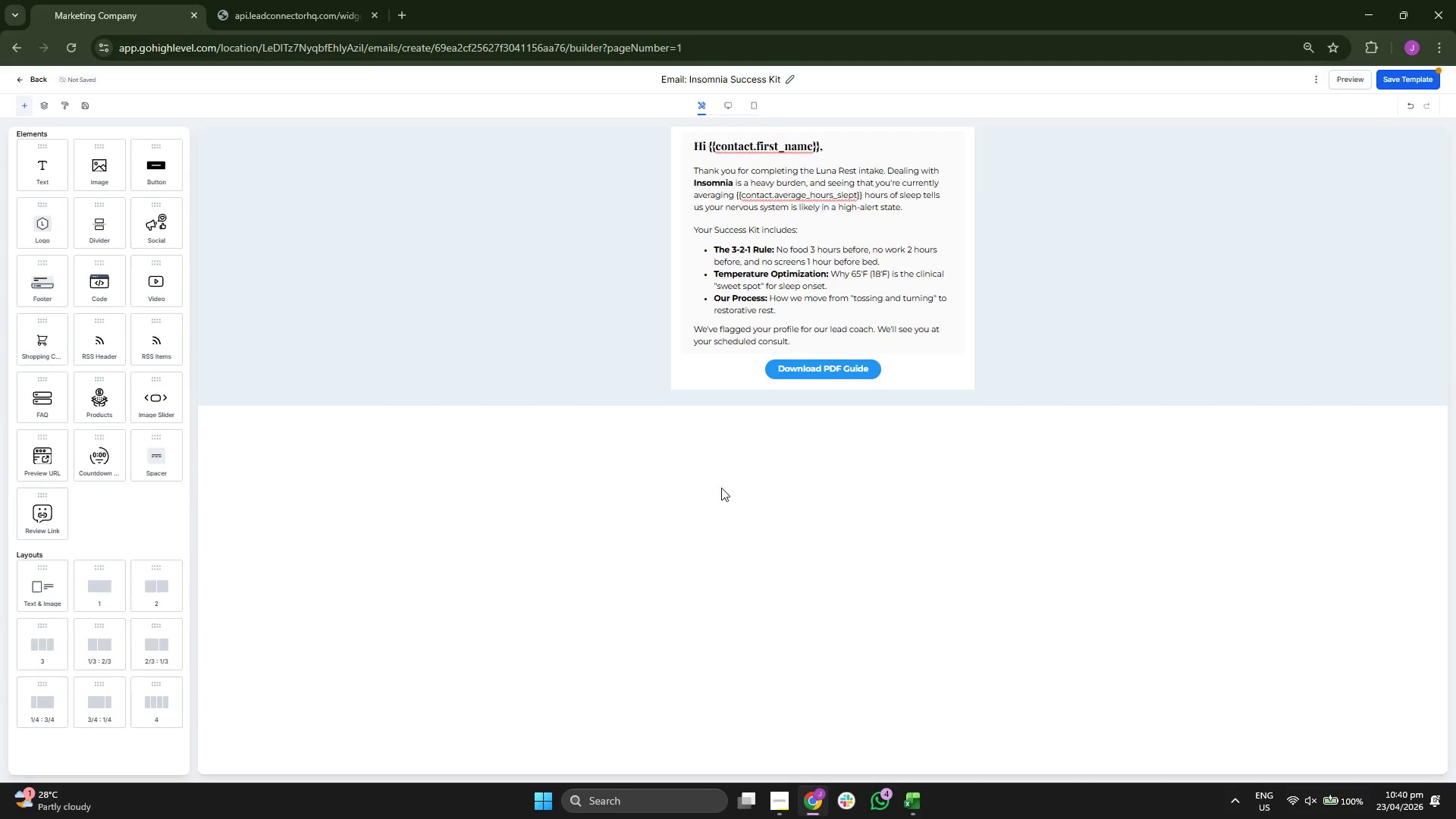 
left_click([1409, 83])
 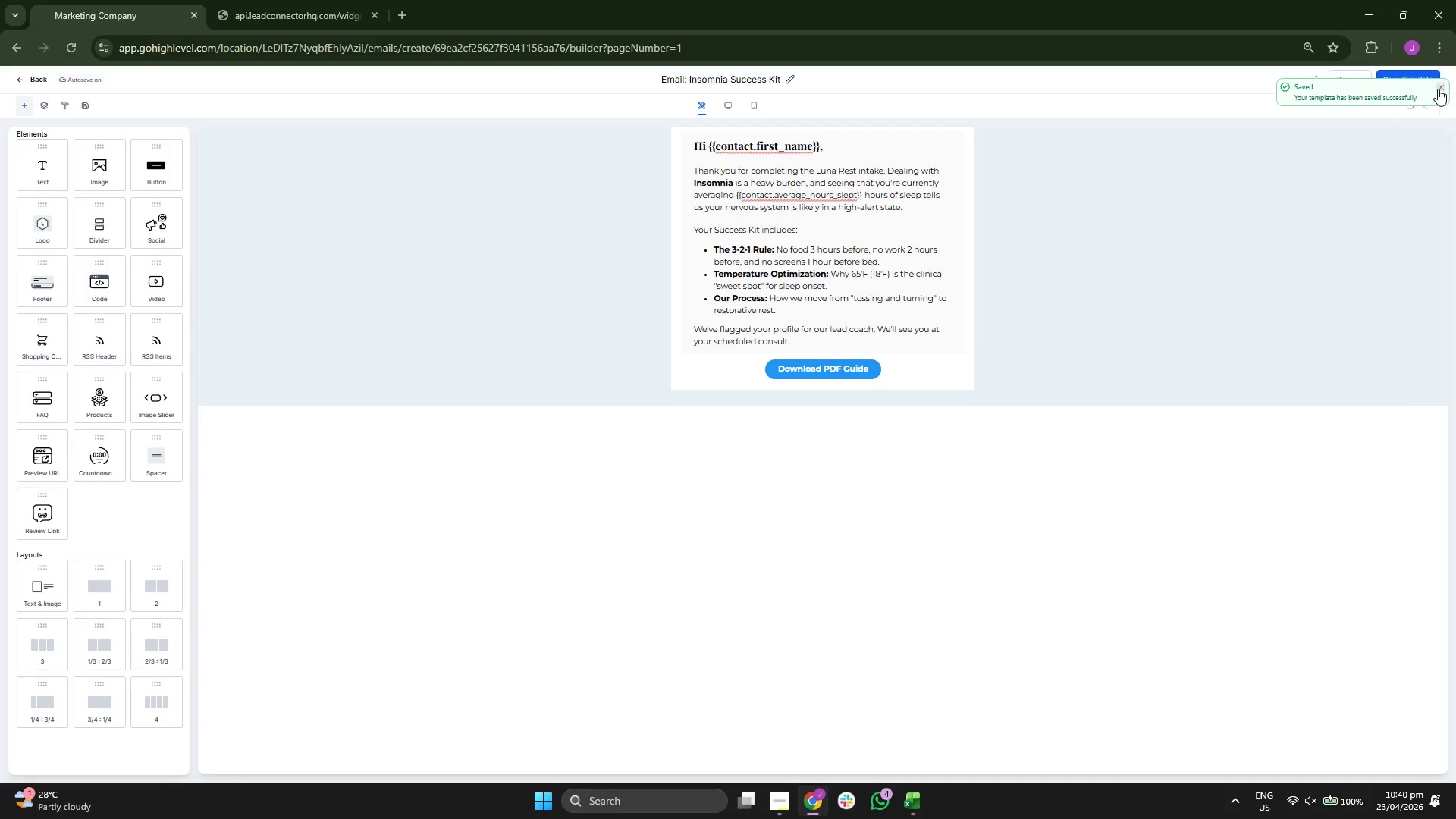 
wait(7.19)
 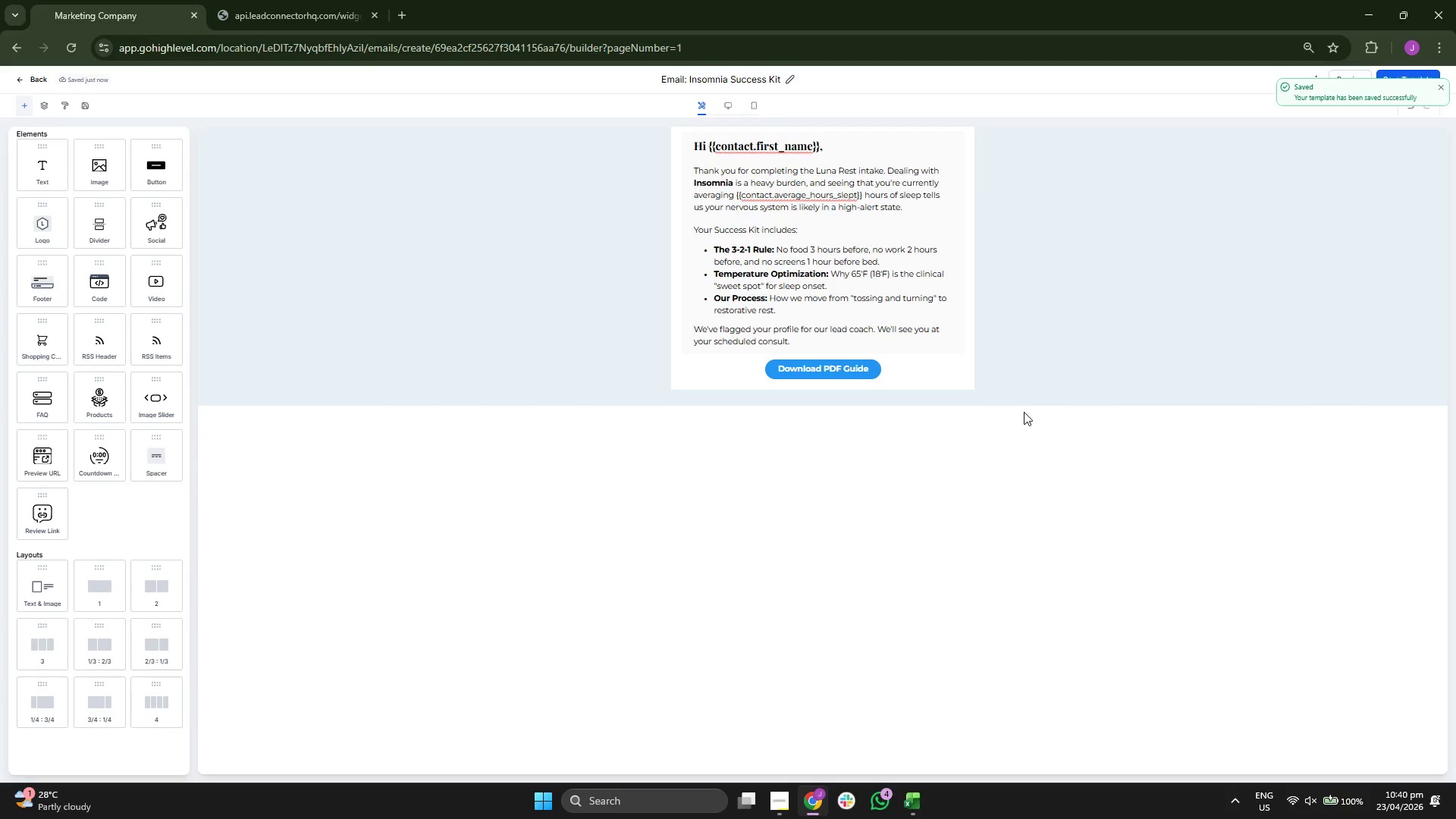 
left_click([32, 79])
 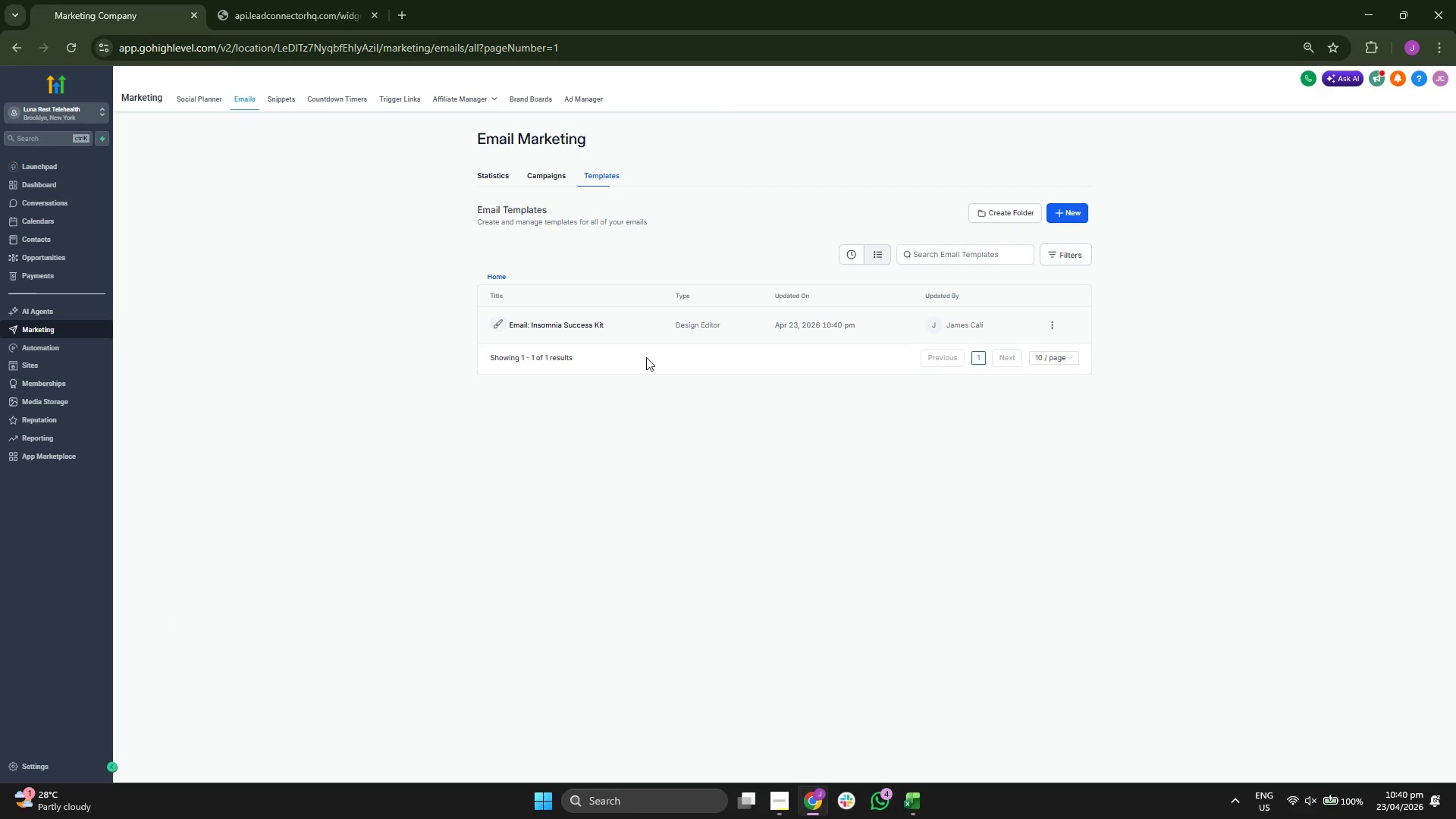 
wait(6.05)
 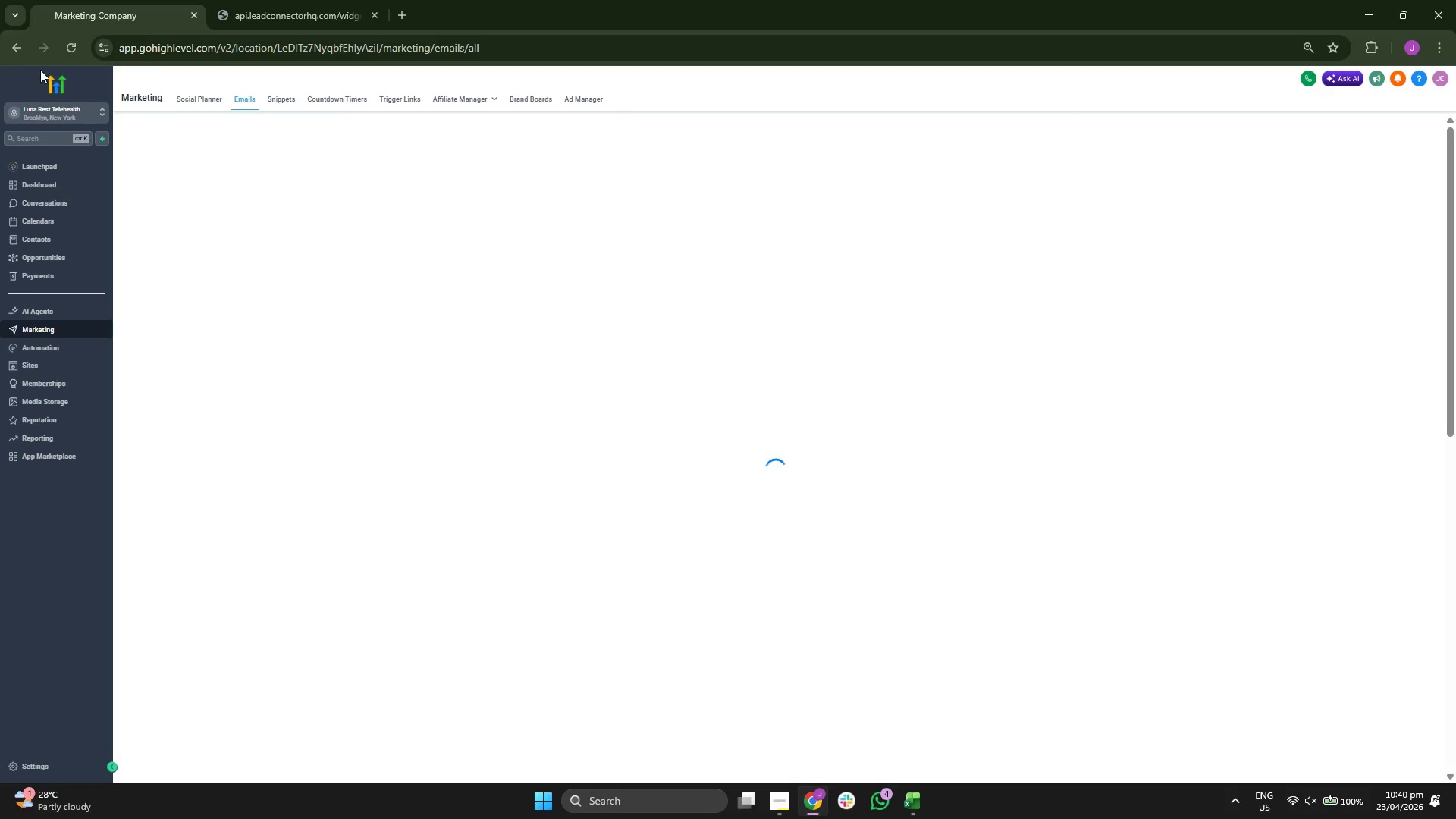 
left_click([1068, 217])
 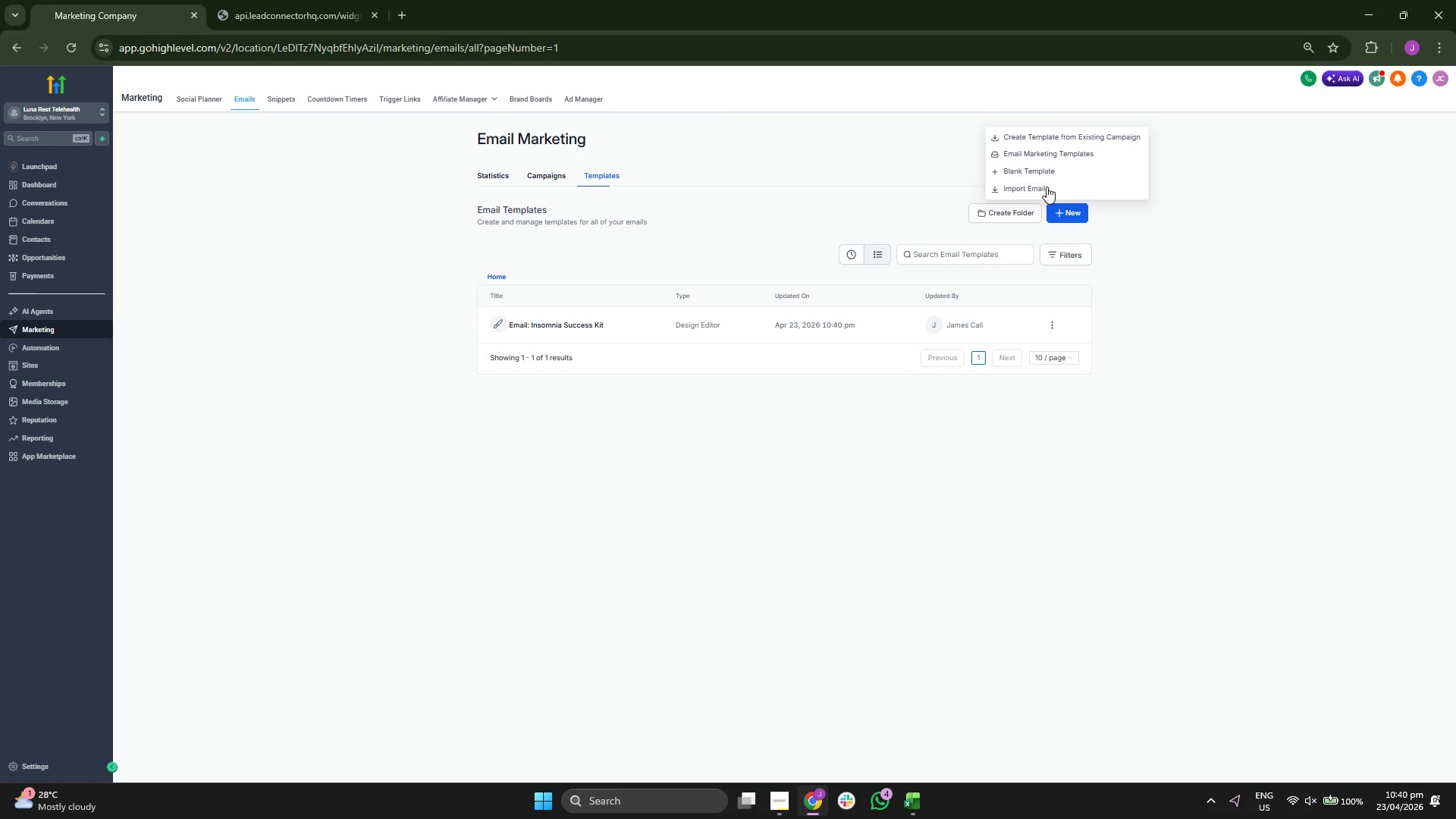 
left_click([1046, 171])
 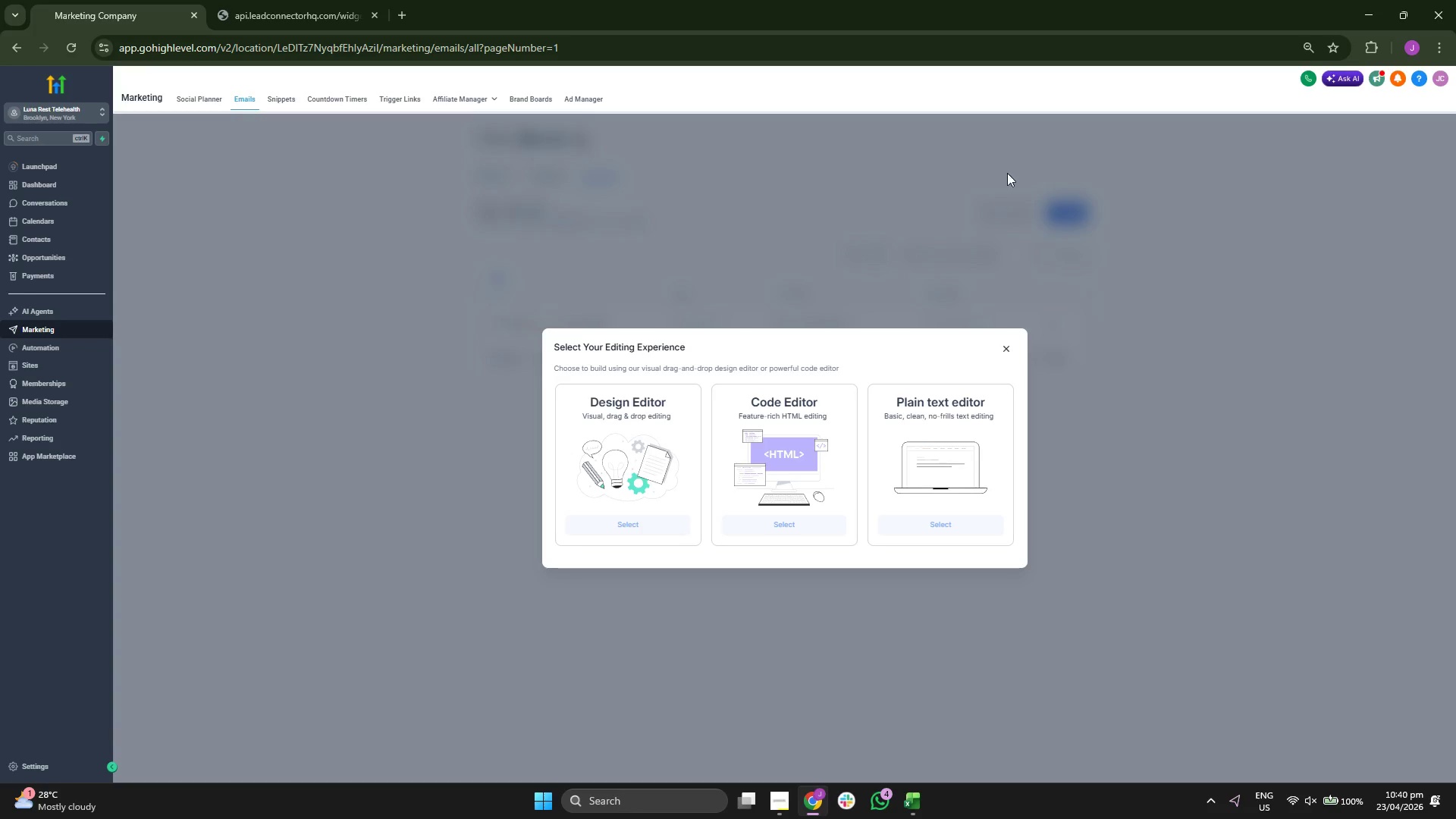 
left_click([611, 534])
 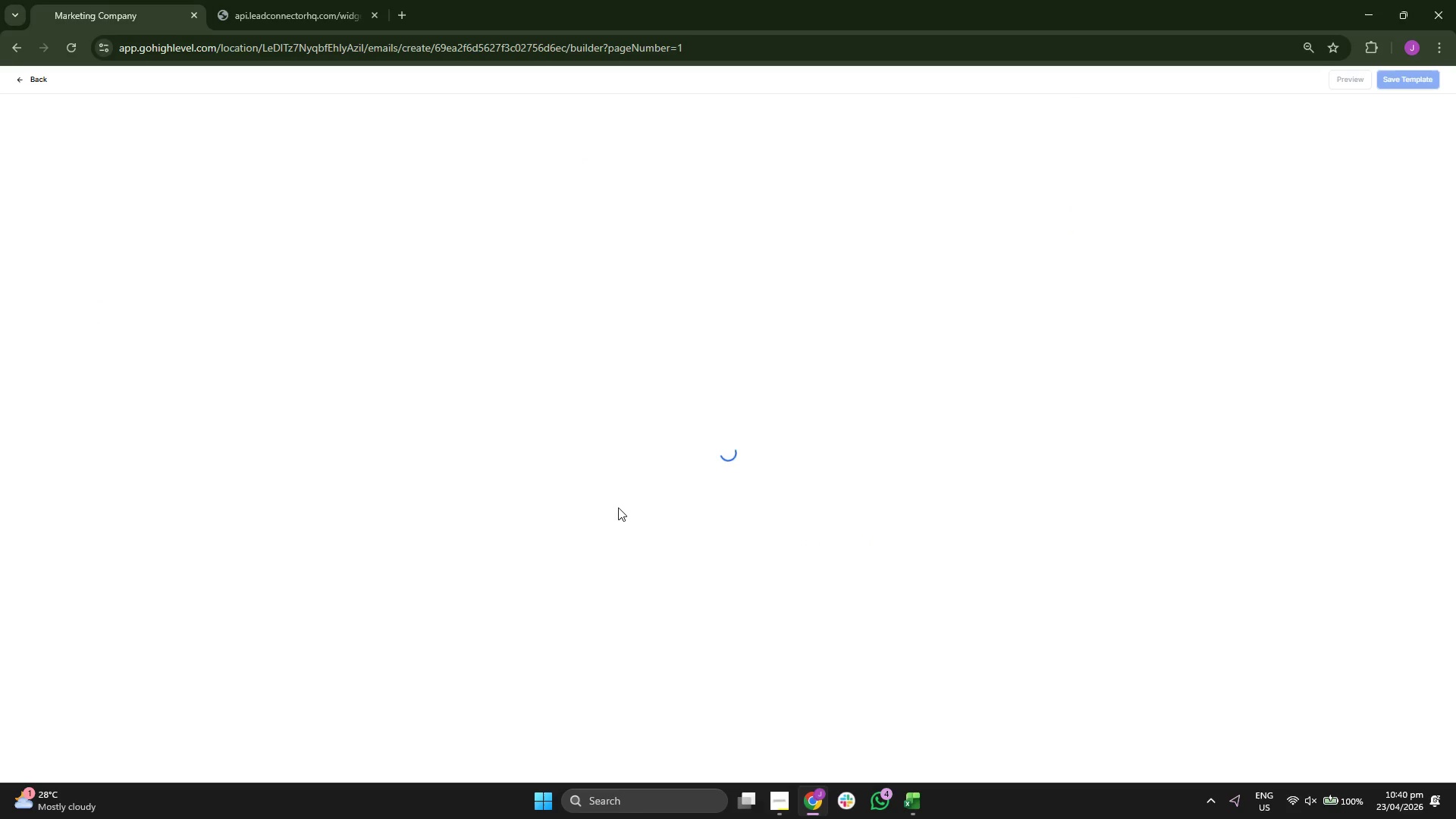 
wait(9.0)
 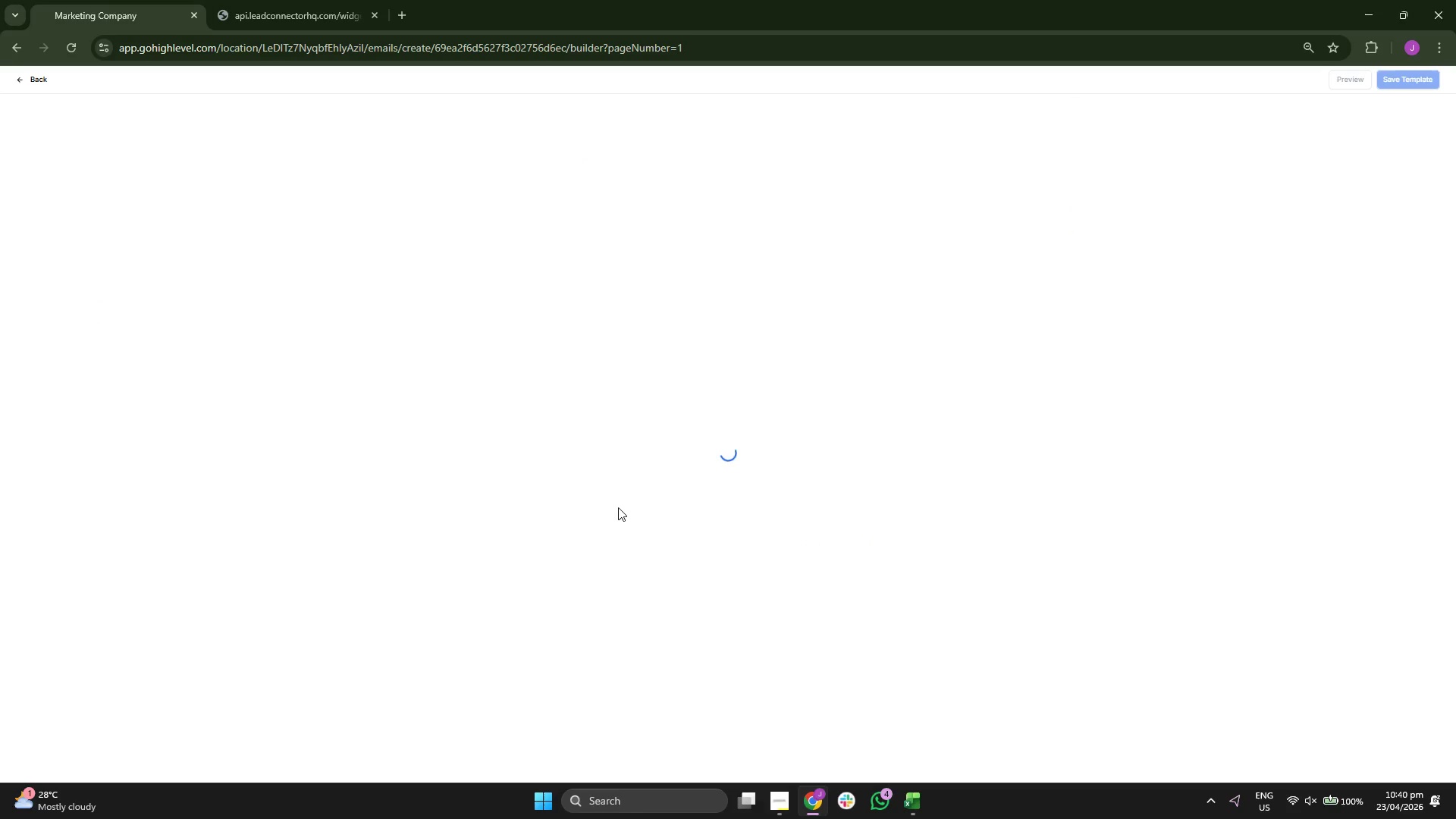 
left_click([792, 157])
 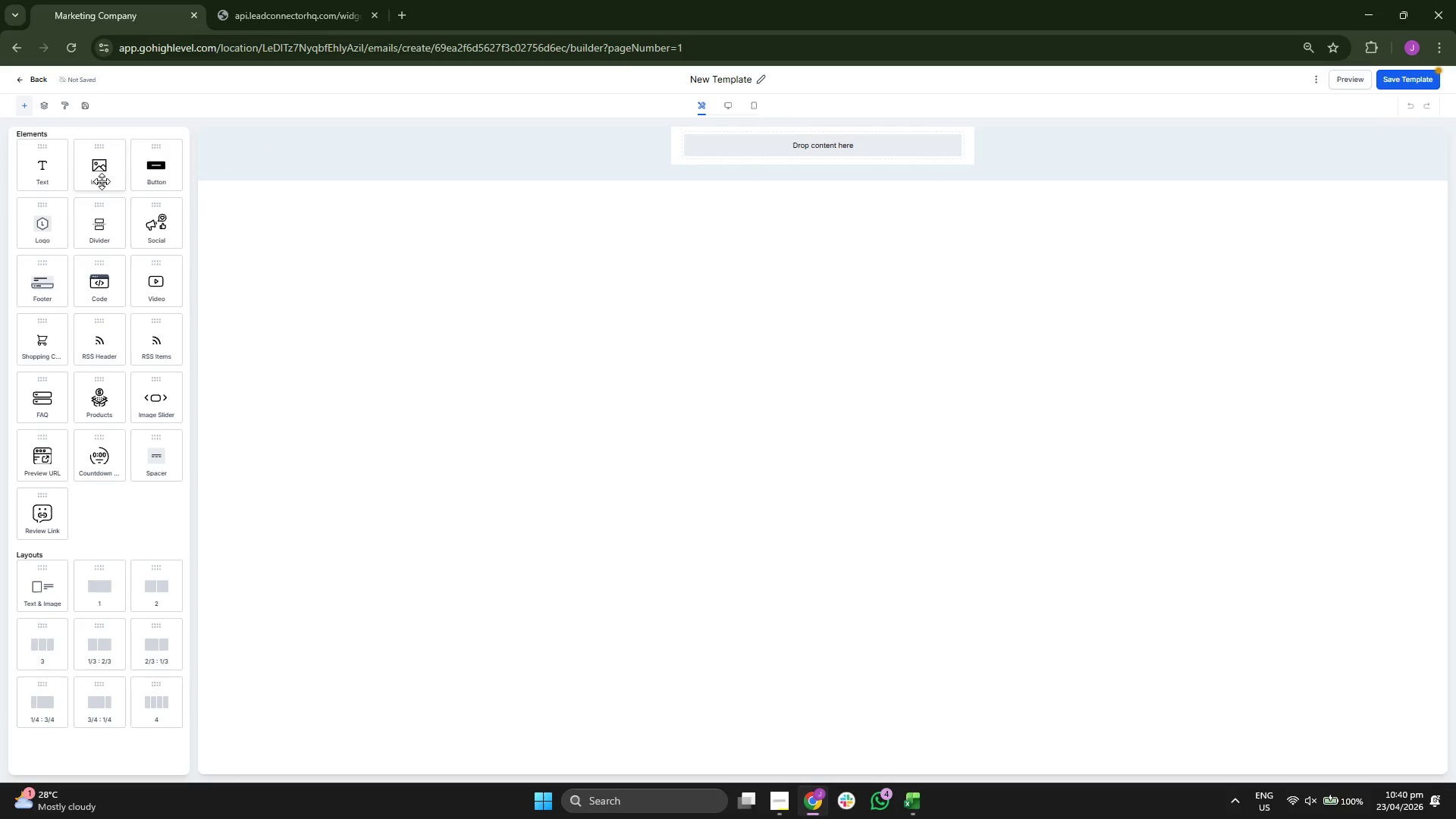 
left_click_drag(start_coordinate=[58, 173], to_coordinate=[712, 149])
 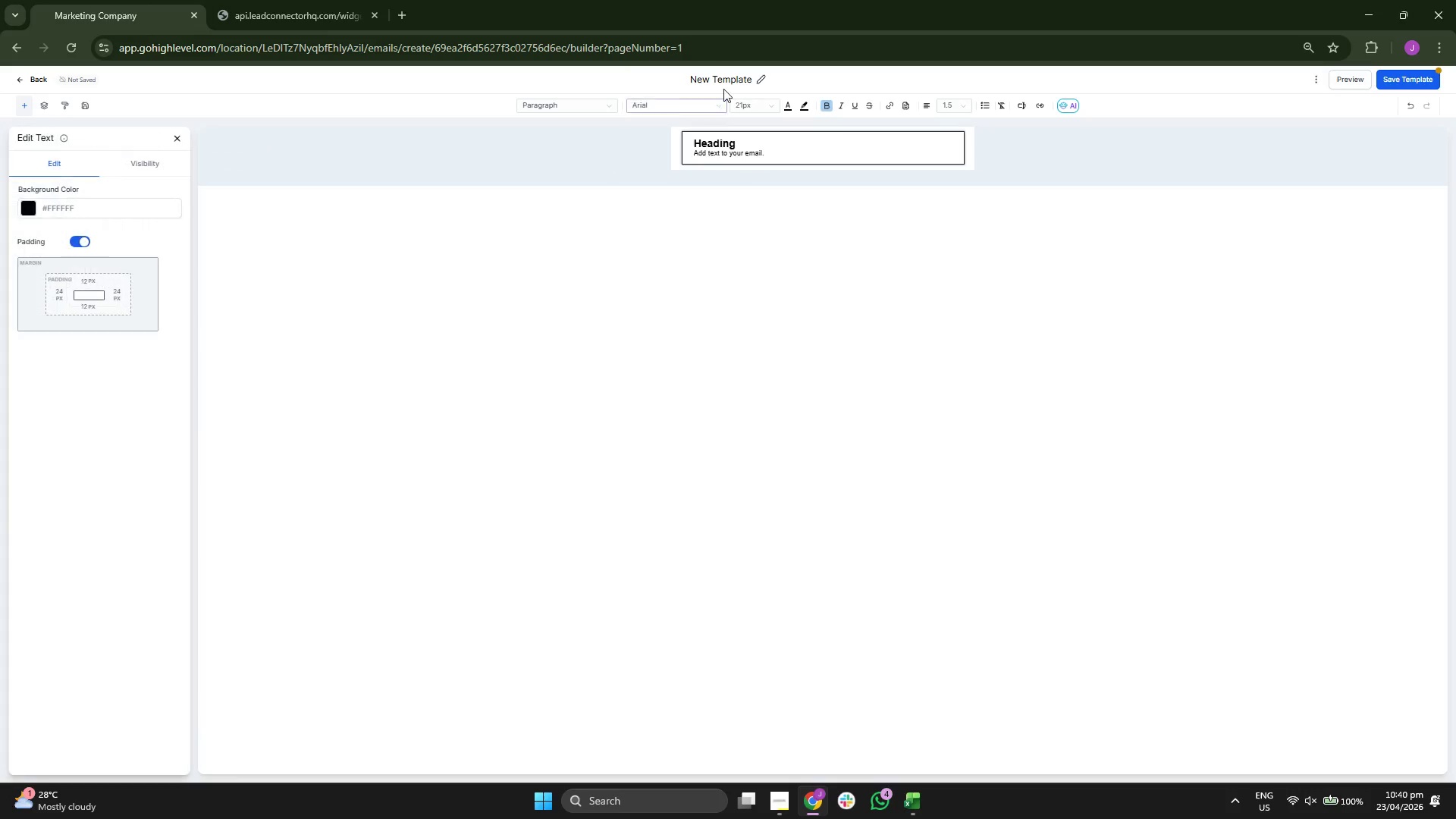 
left_click([726, 83])
 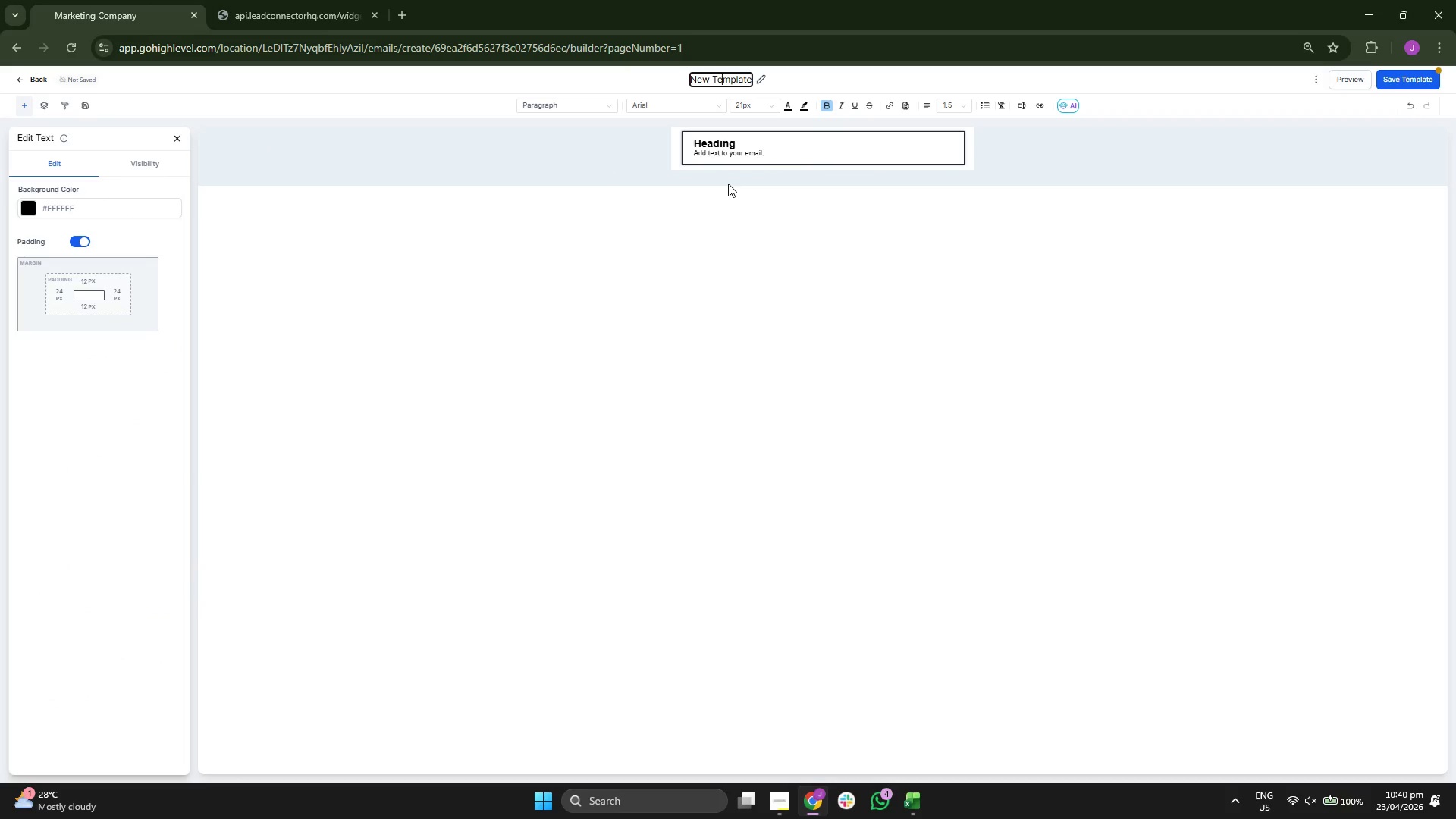 
key(ArrowRight)
 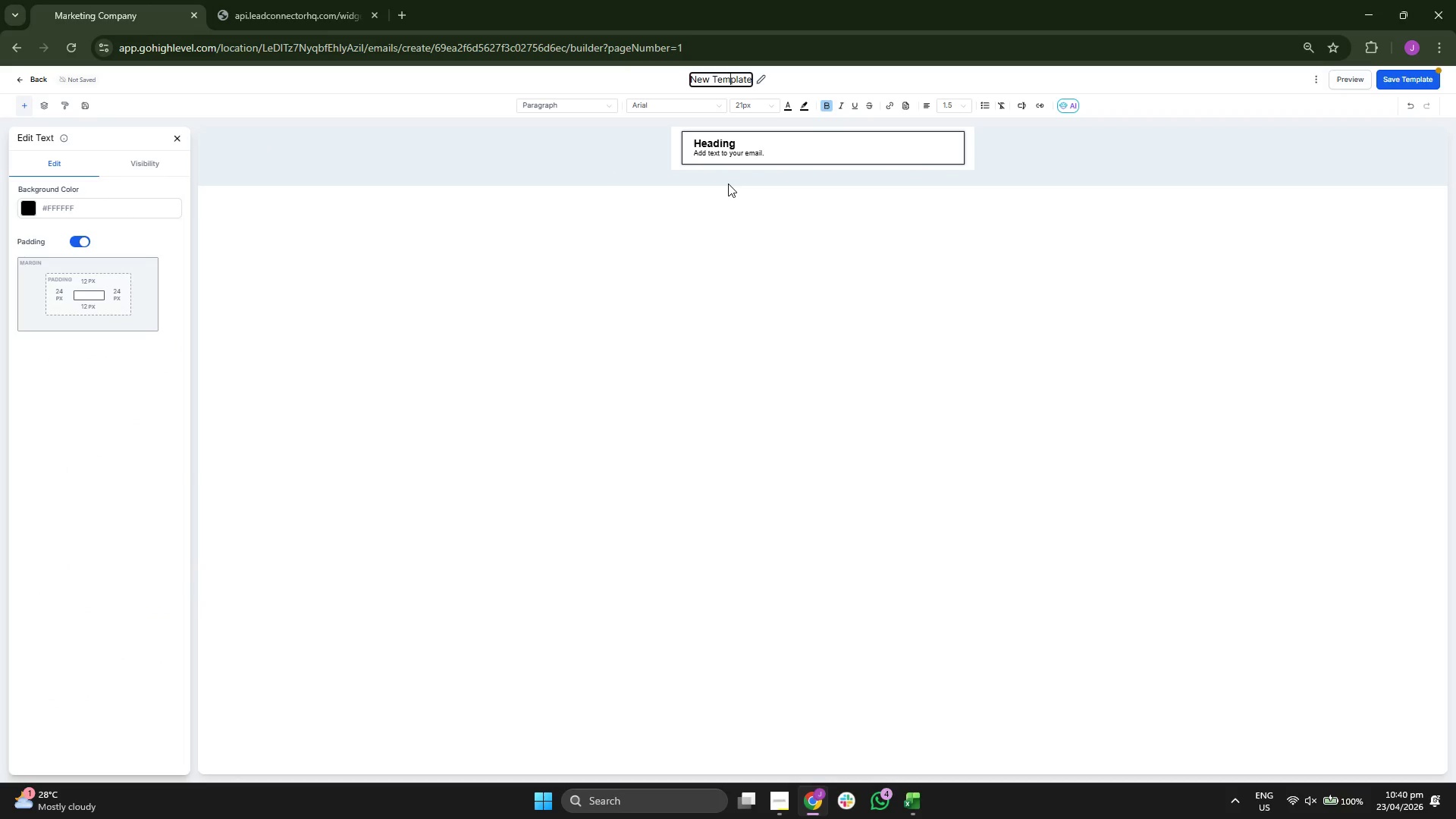 
key(ArrowRight)
 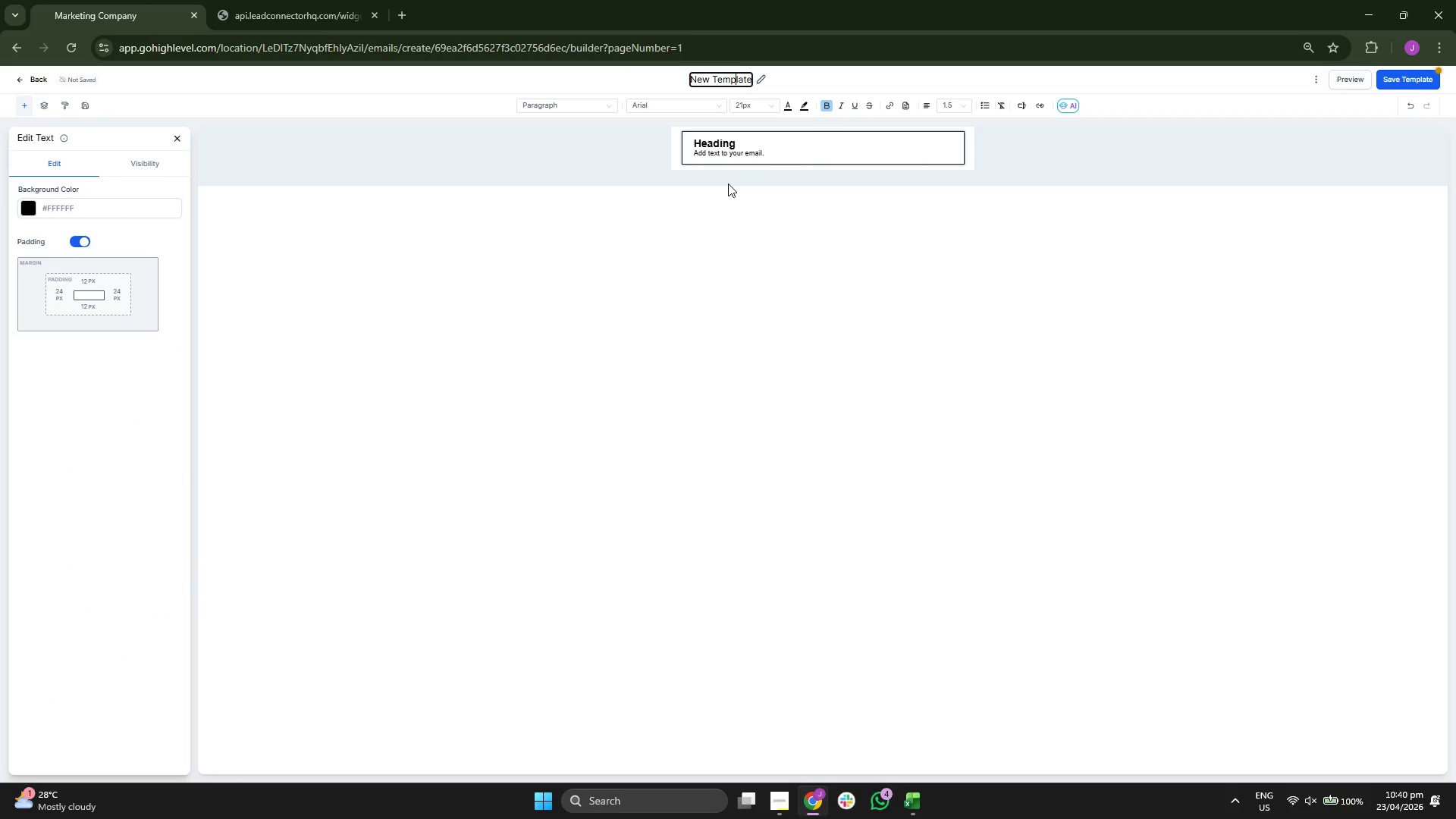 
key(ArrowRight)
 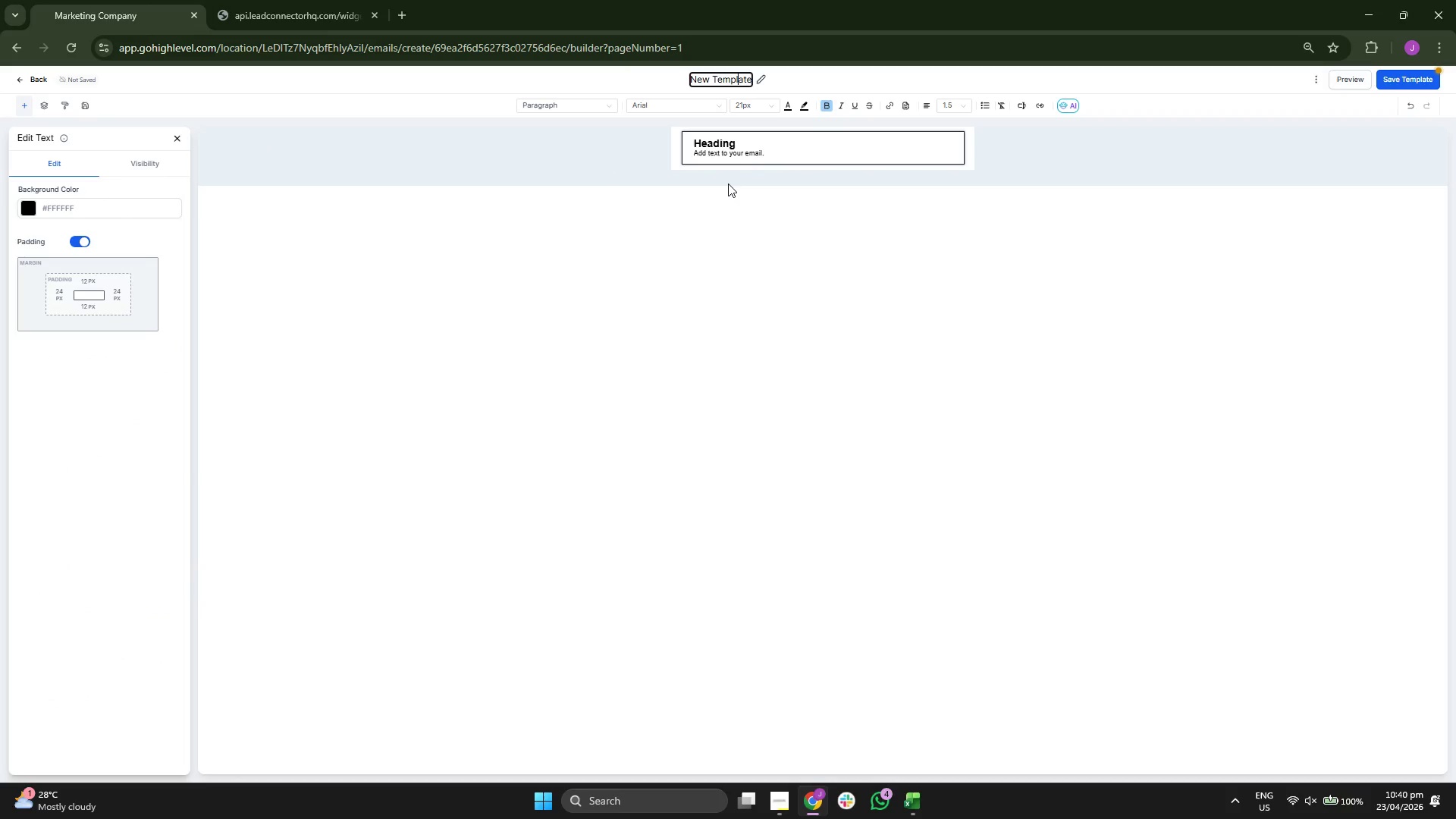 
key(ArrowRight)
 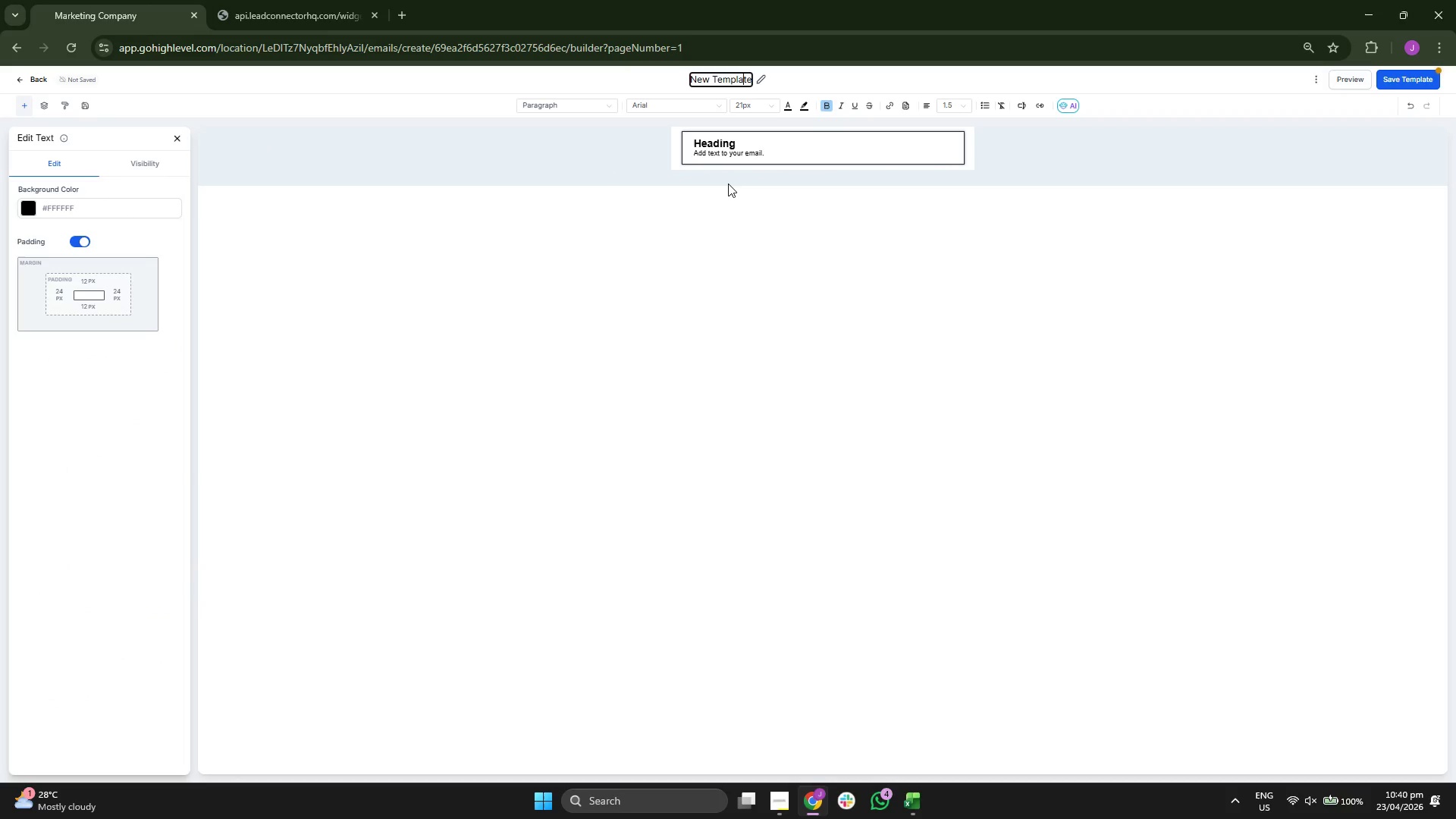 
key(ArrowRight)
 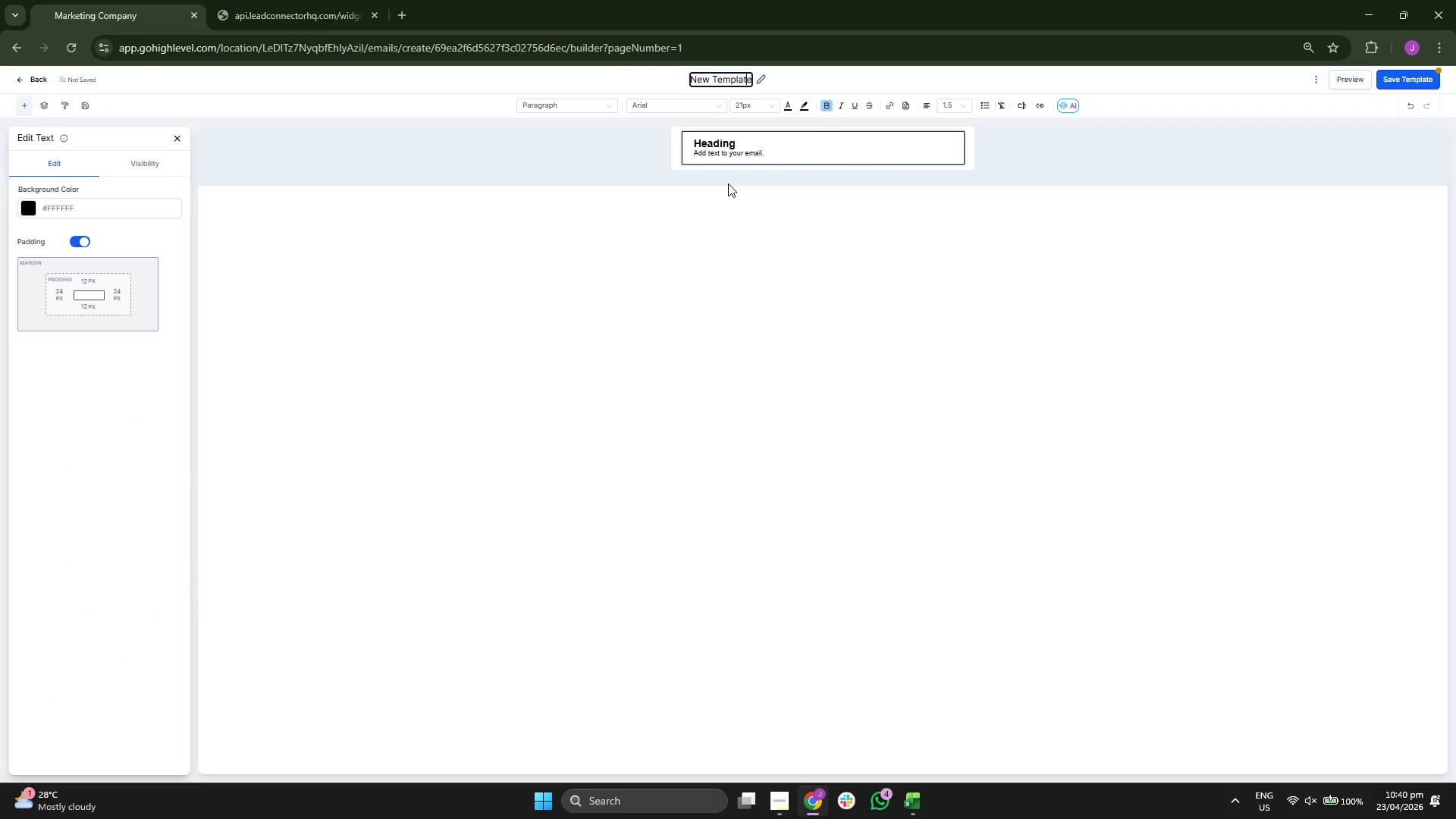 
key(ArrowRight)
 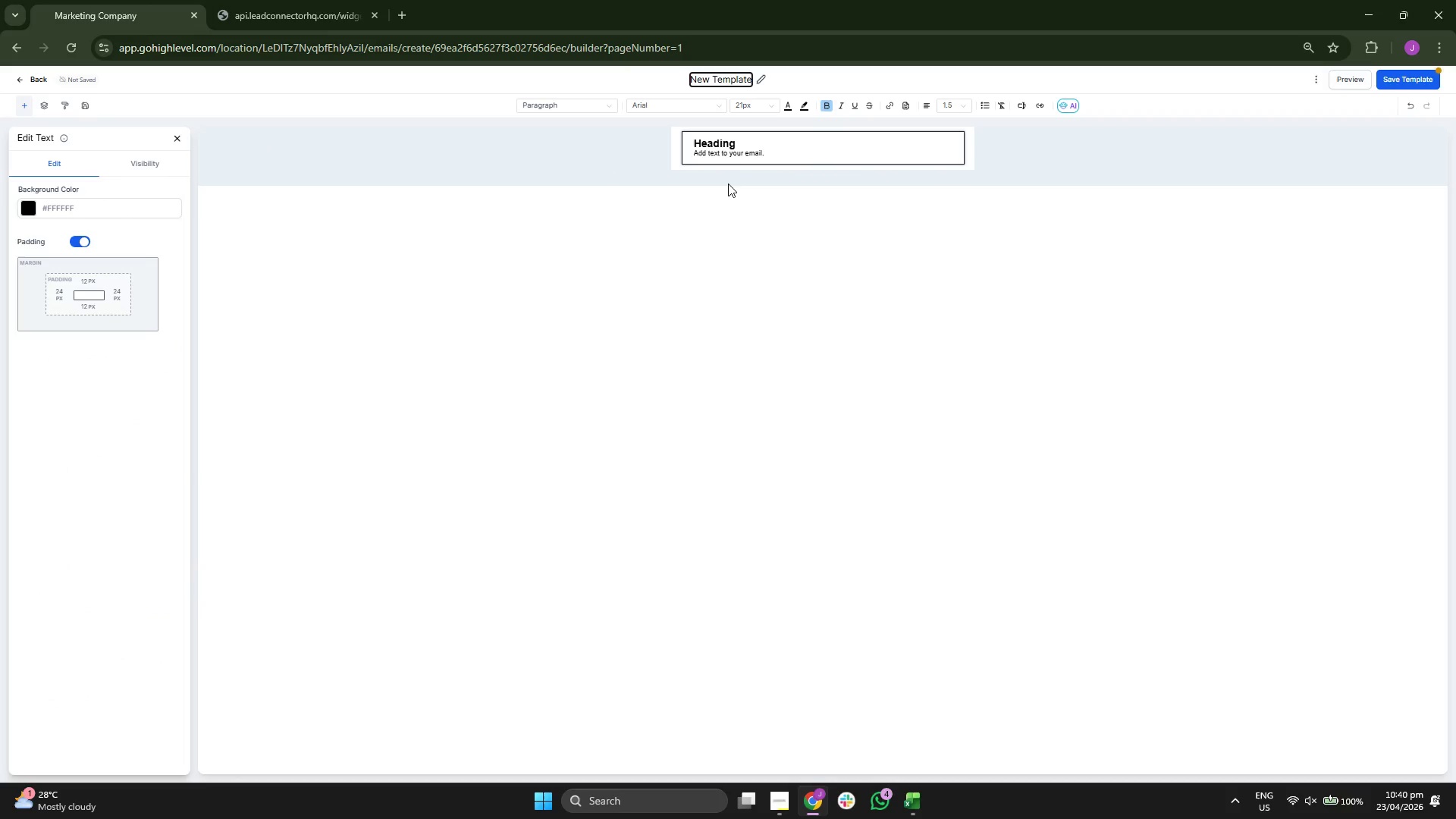 
key(Backspace)
key(Backspace)
key(Backspace)
key(Backspace)
key(Backspace)
key(Backspace)
key(Backspace)
key(Backspace)
key(Backspace)
key(Backspace)
key(Backspace)
key(Backspace)
type(Email: Sleep Apnea)
key(Backspace)
type(a Success Kit)
 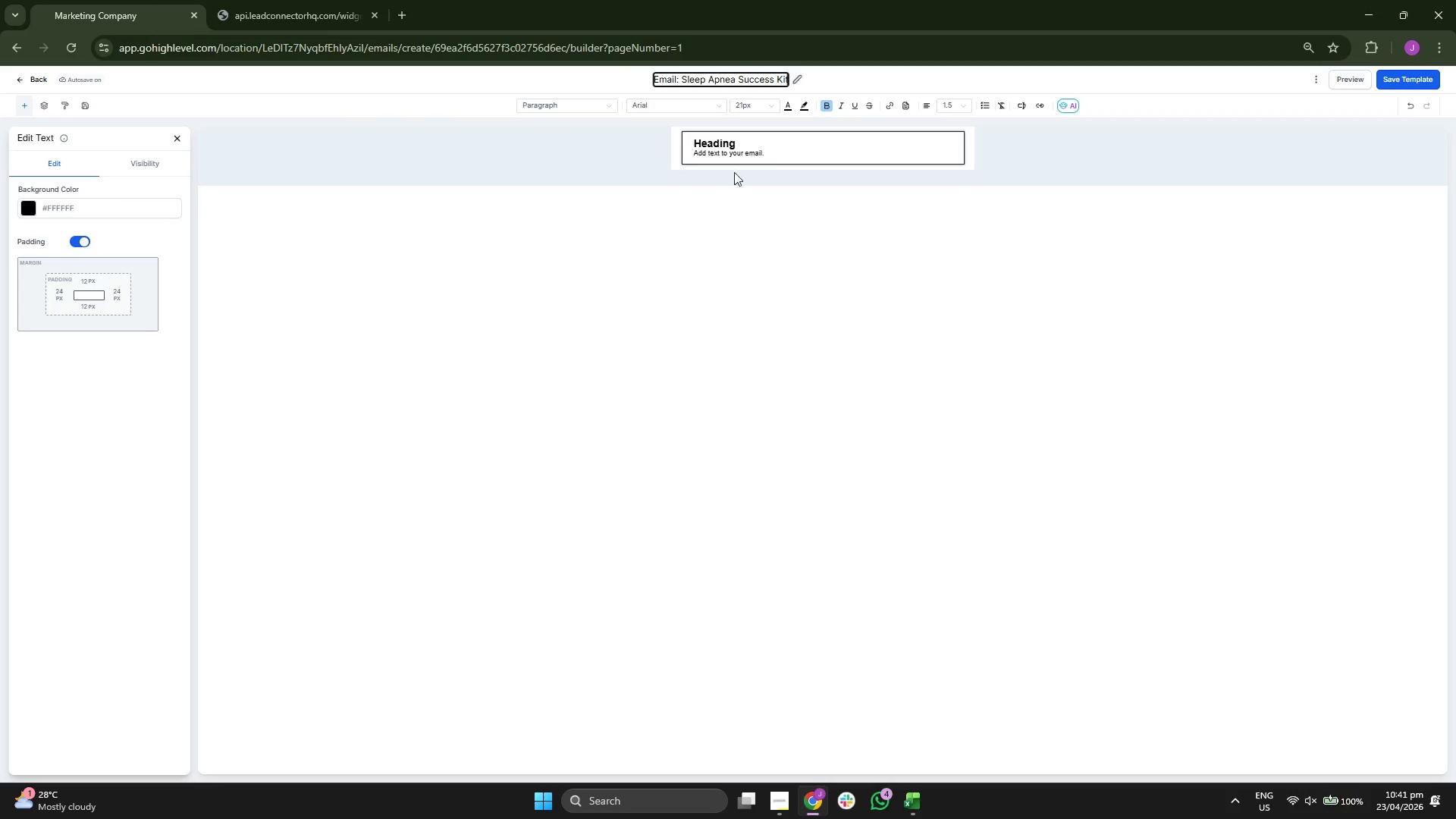 
left_click([754, 138])
 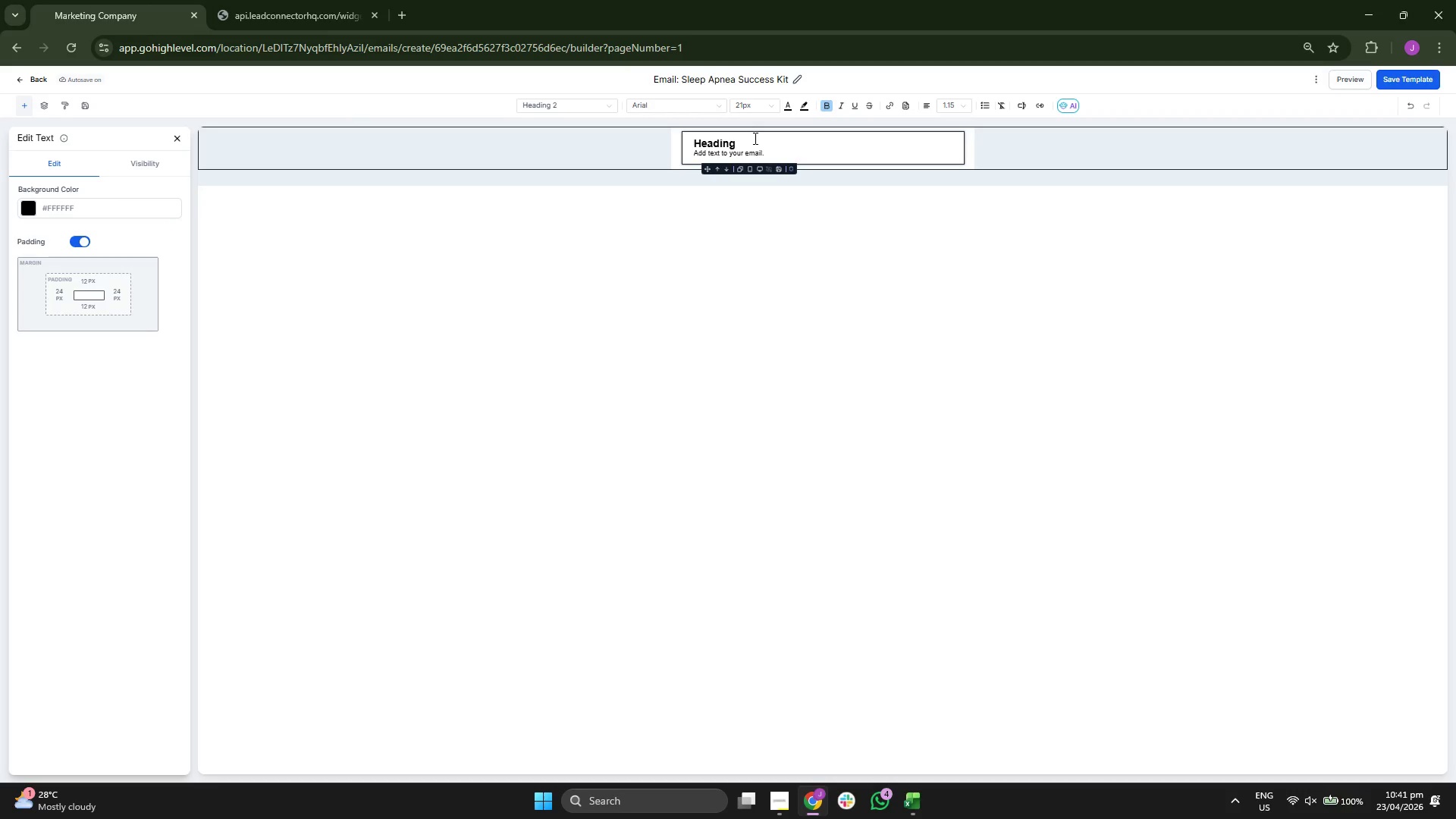 
key(Backspace)
 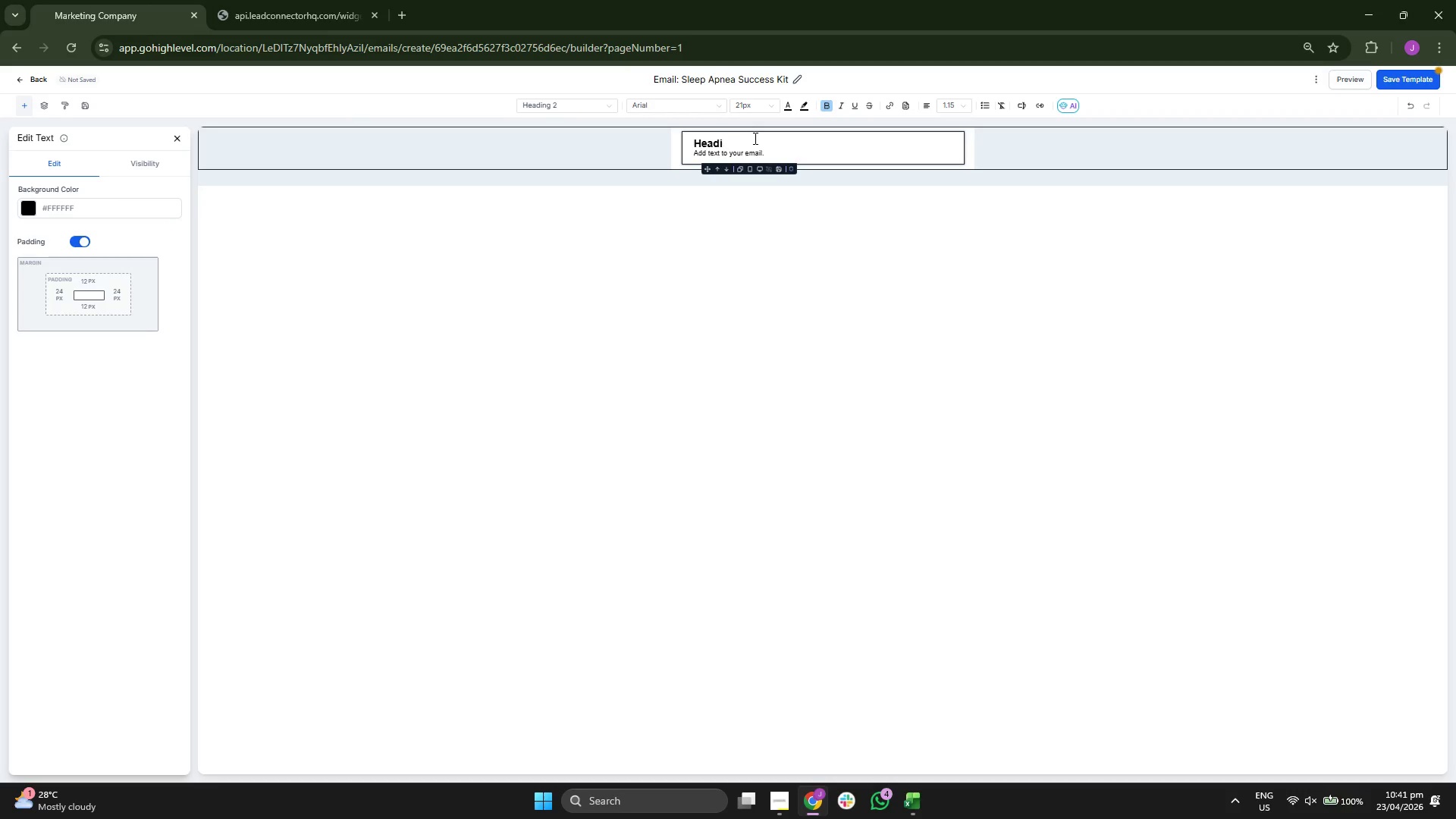 
key(Backspace)
 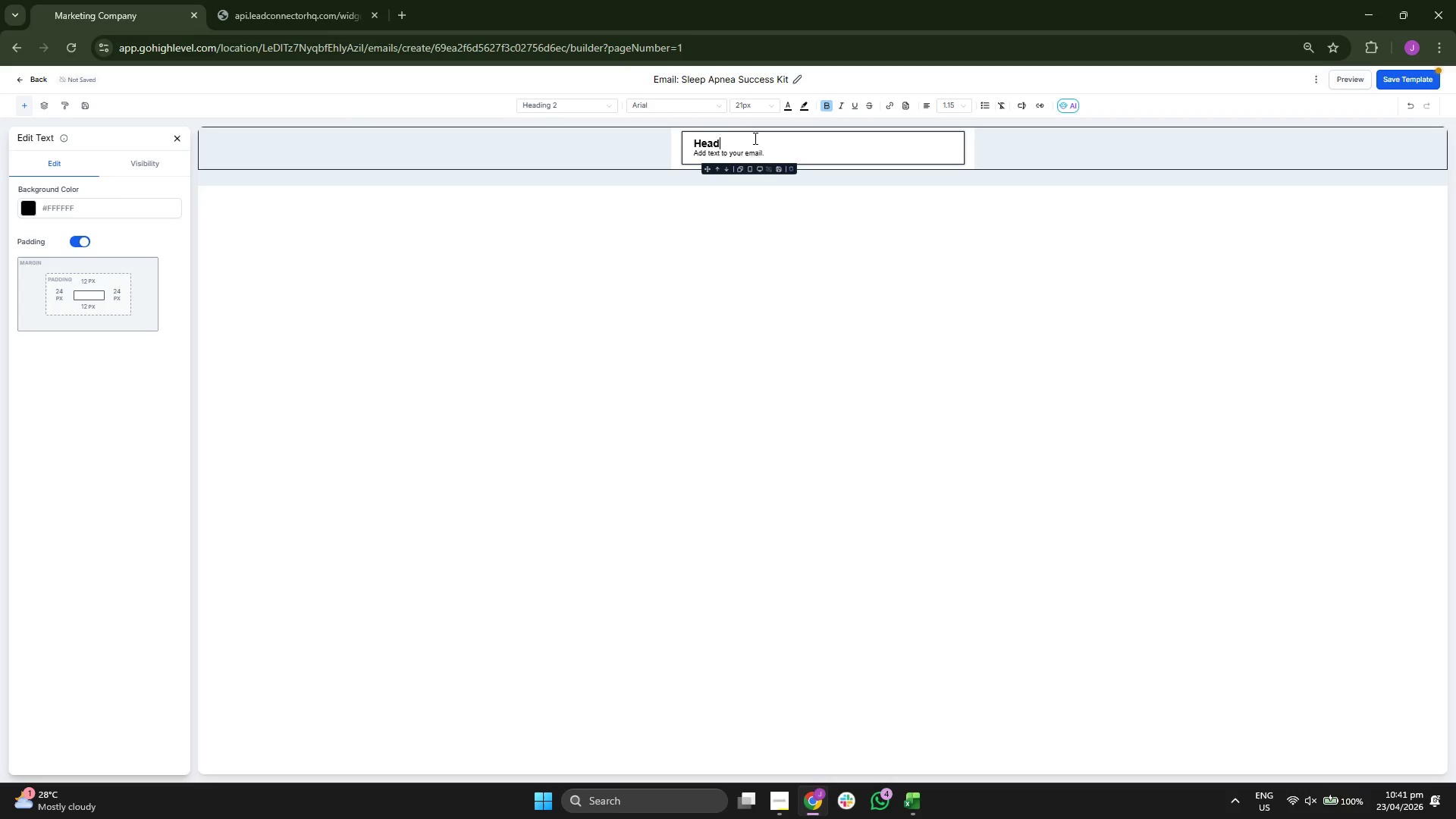 
key(Backspace)
 